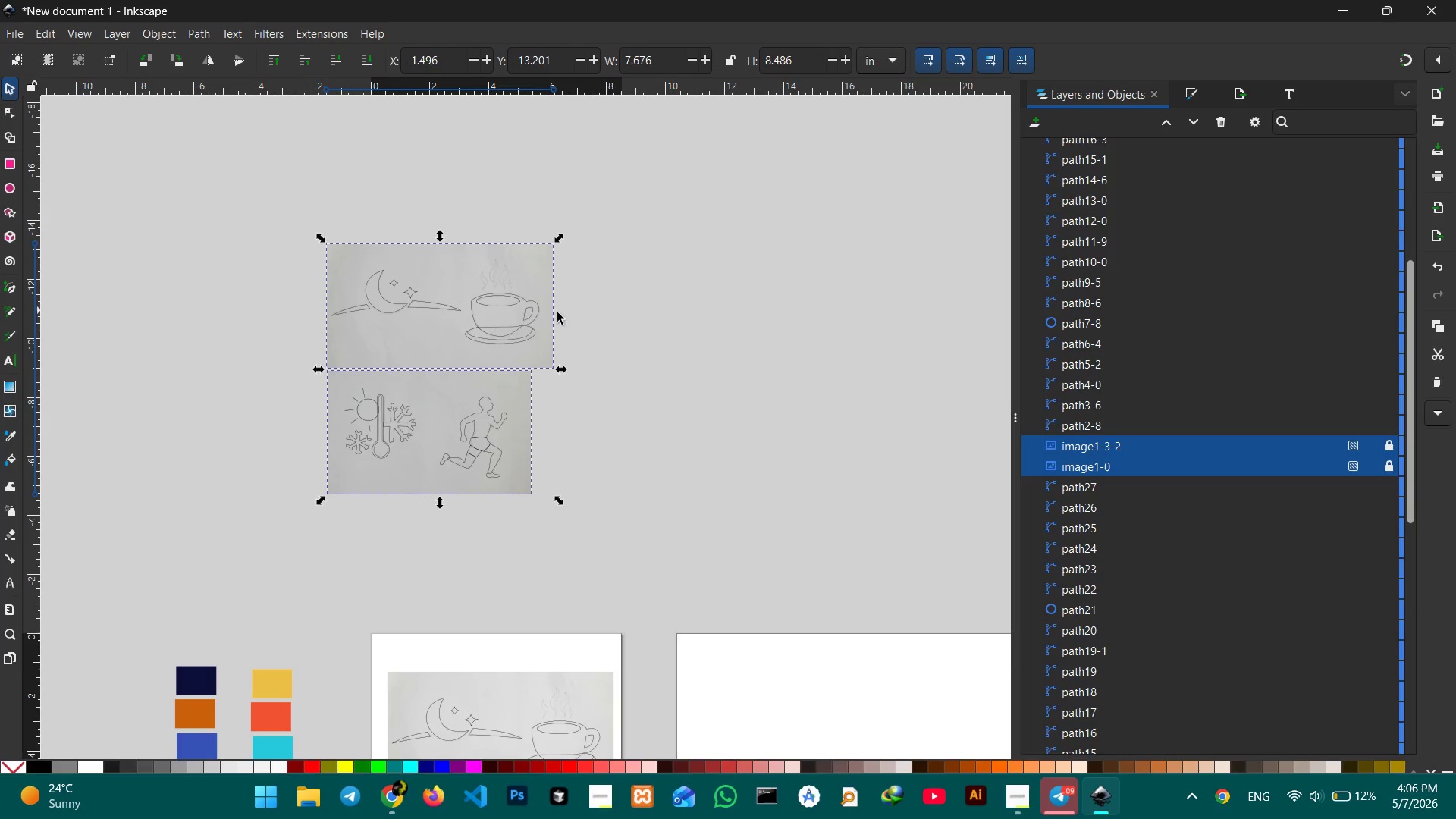 
left_click([757, 334])
 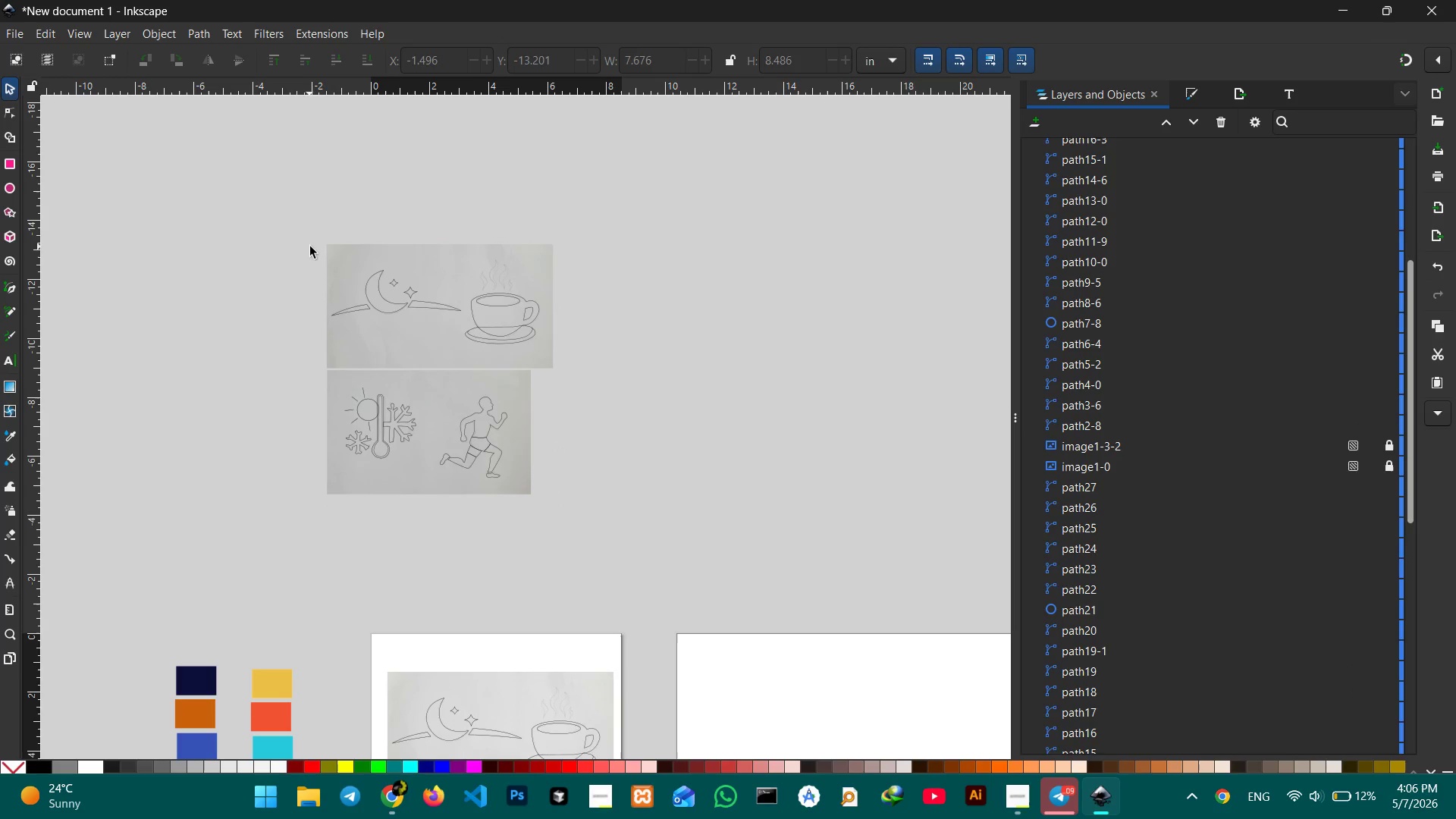 
left_click_drag(start_coordinate=[310, 246], to_coordinate=[444, 324])
 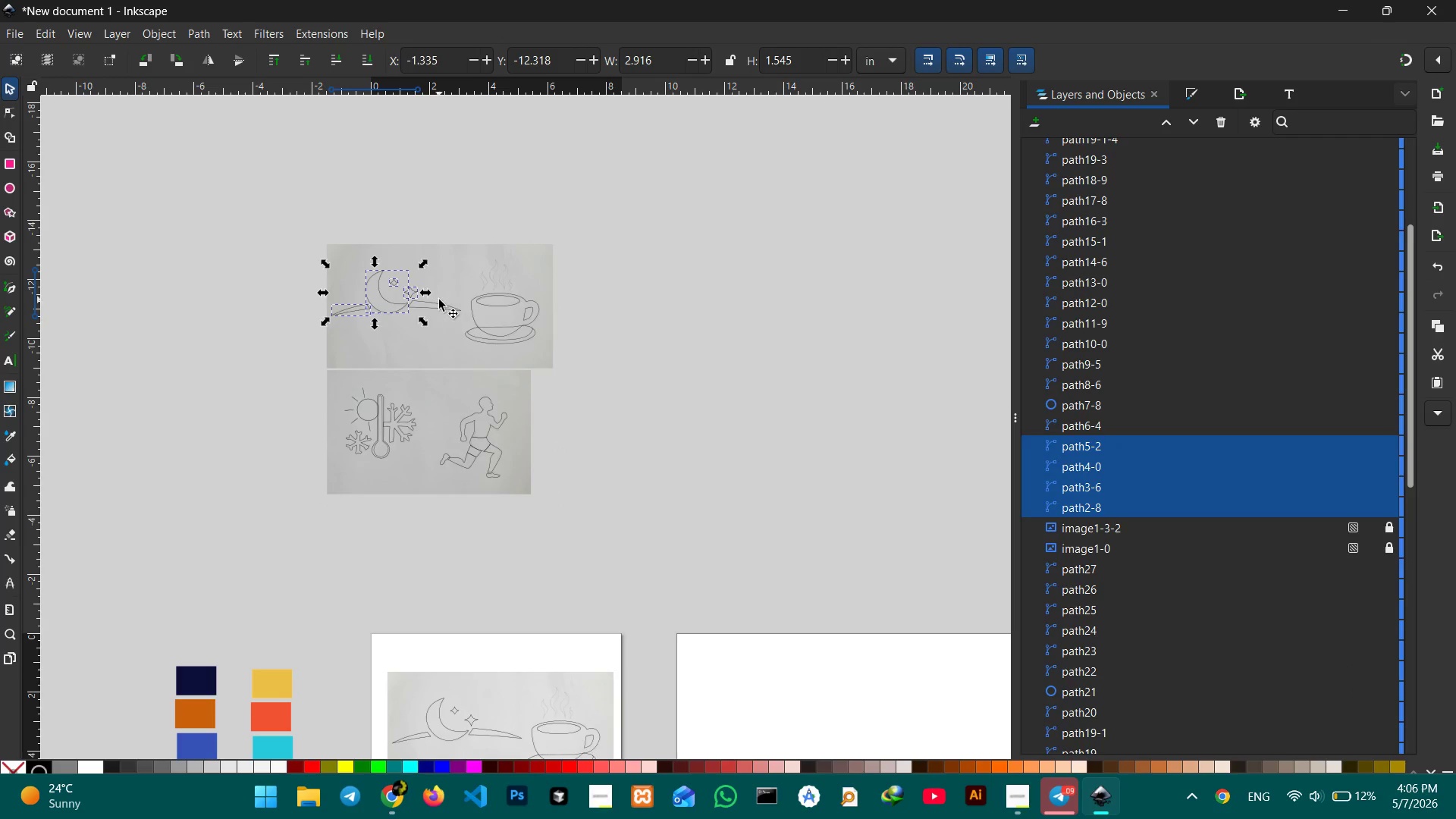 
hold_key(key=ShiftLeft, duration=0.95)
left_click([438, 307])
 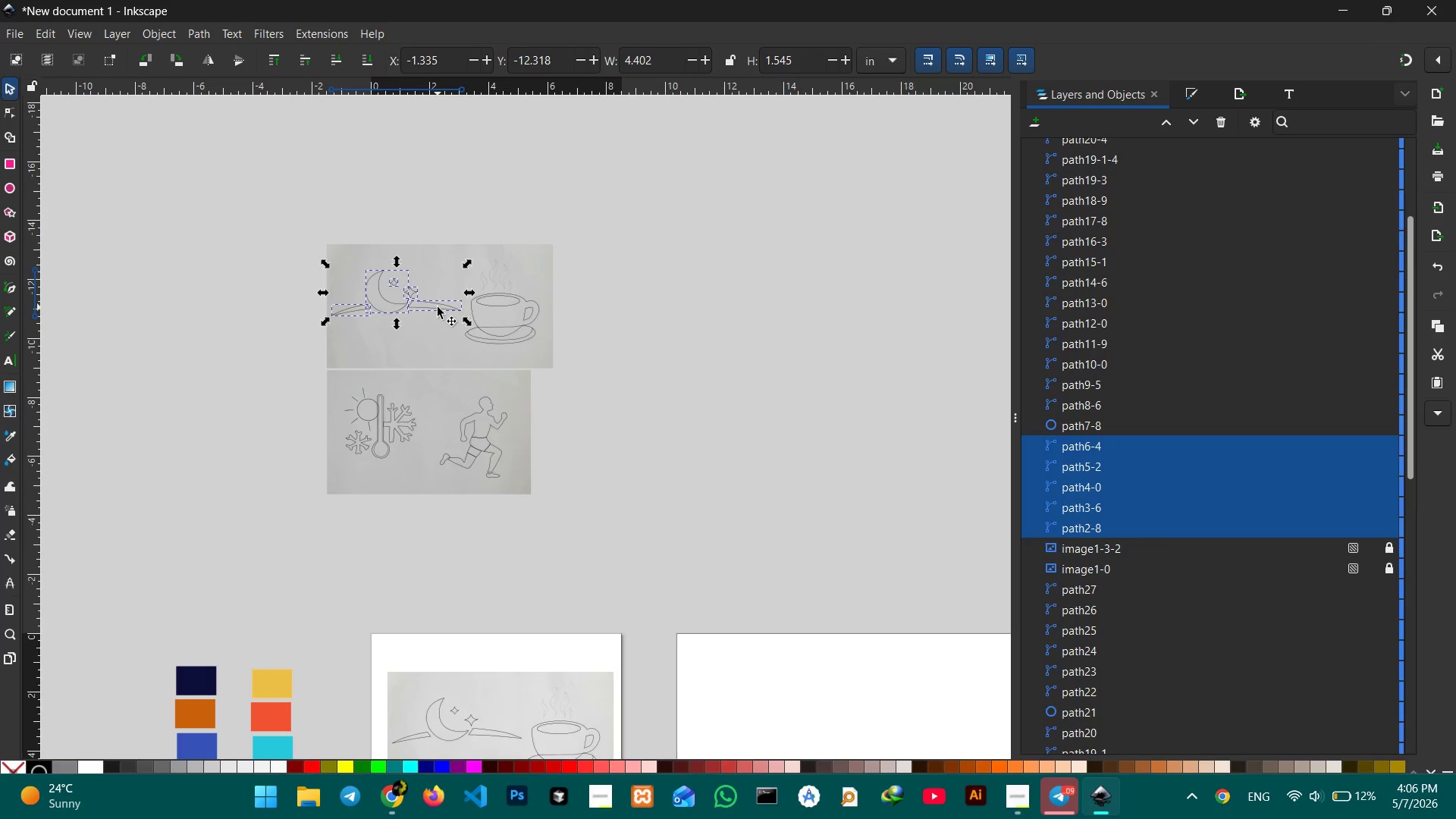 
key(Control+G)
 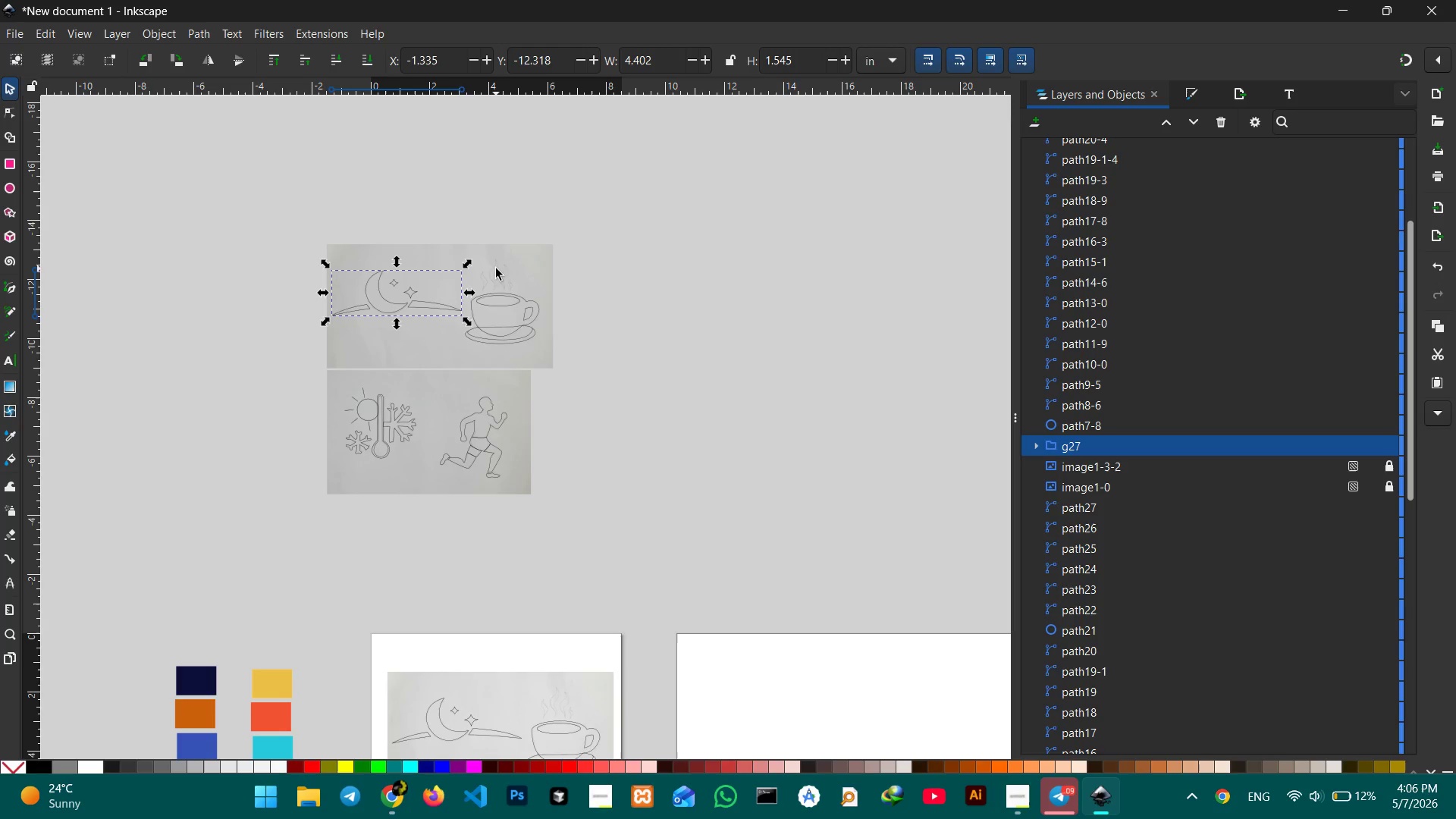 
left_click([496, 268])
 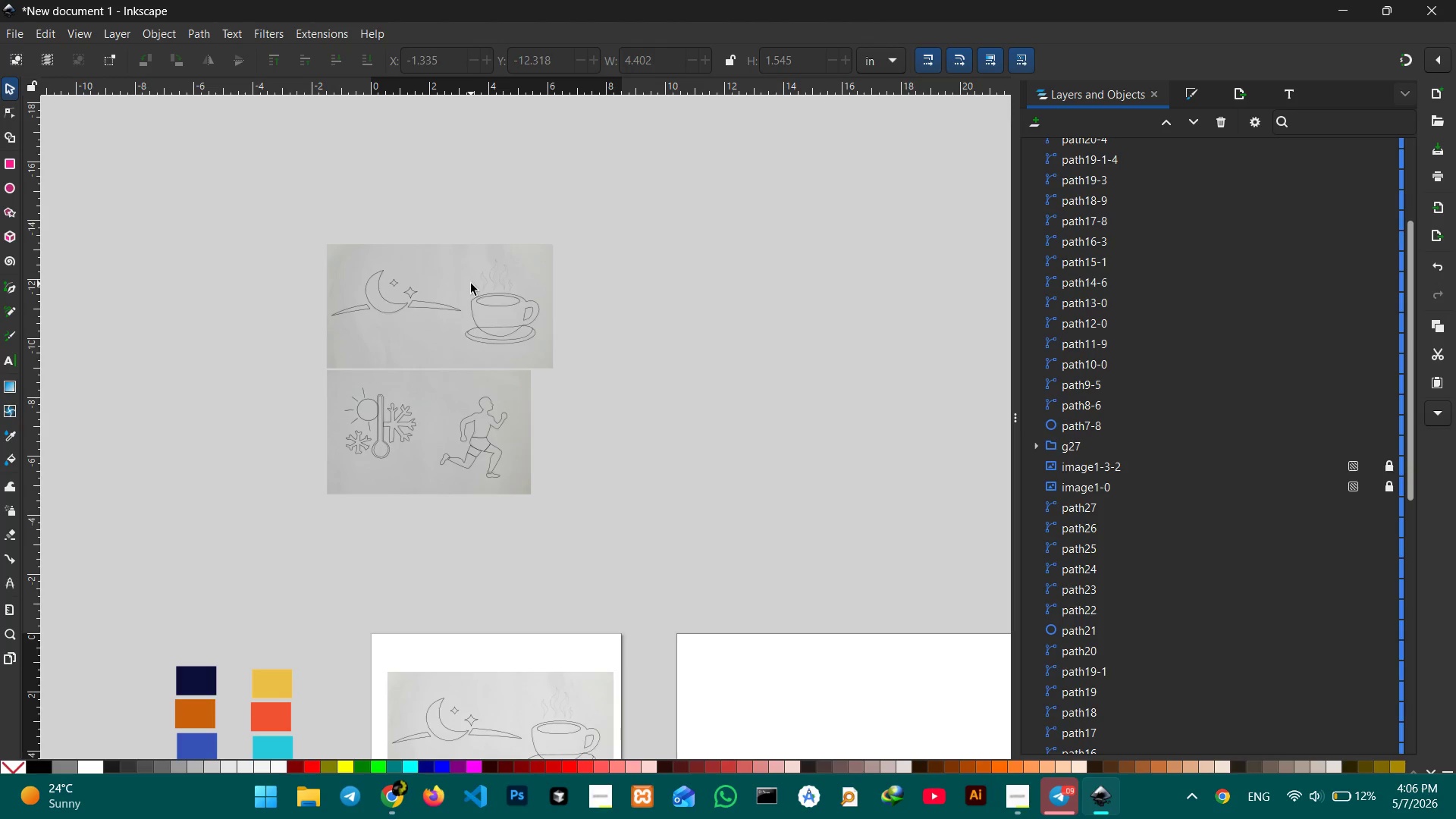 
left_click_drag(start_coordinate=[471, 284], to_coordinate=[529, 347])
 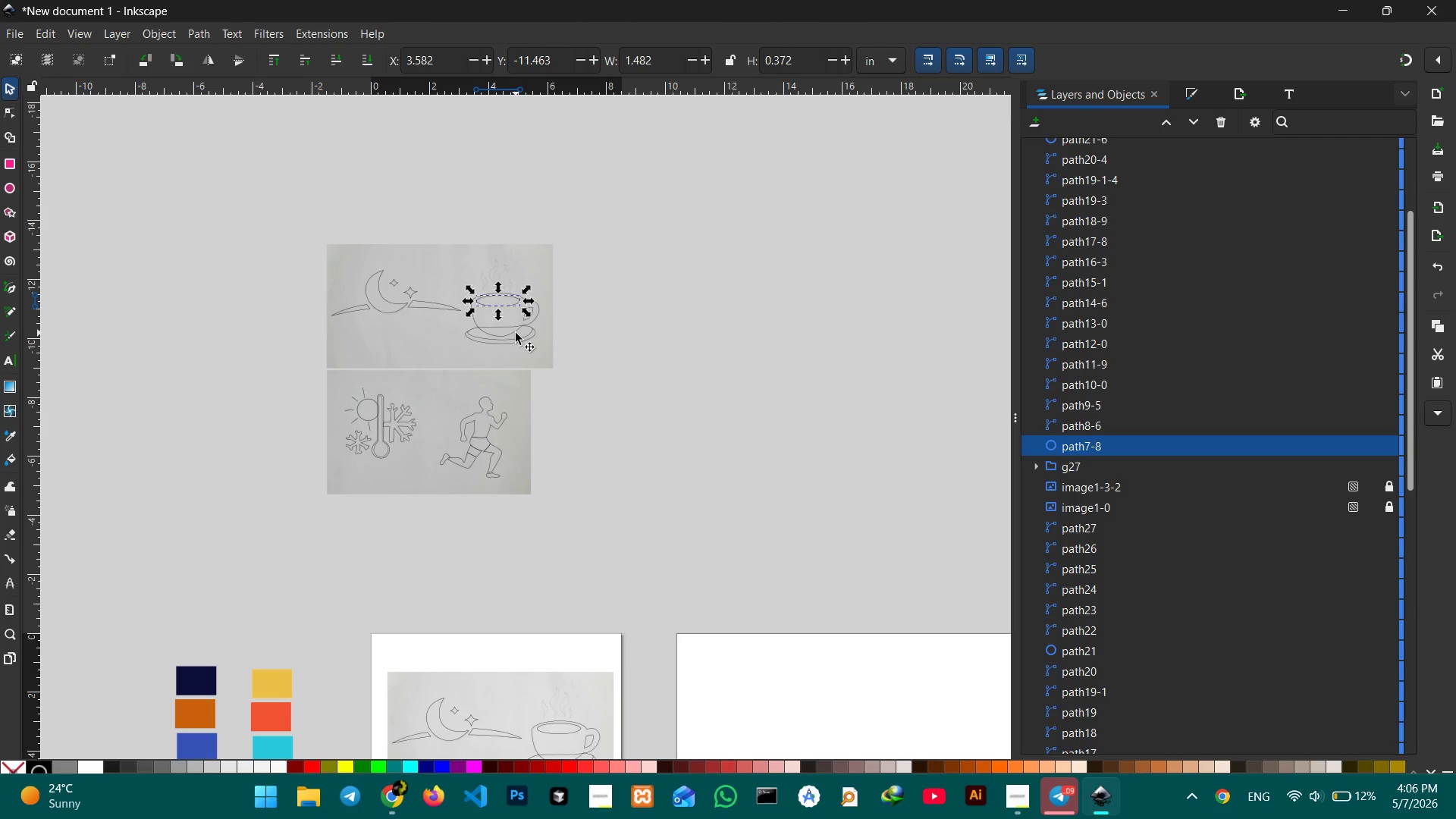 
key(Control+ControlLeft)
 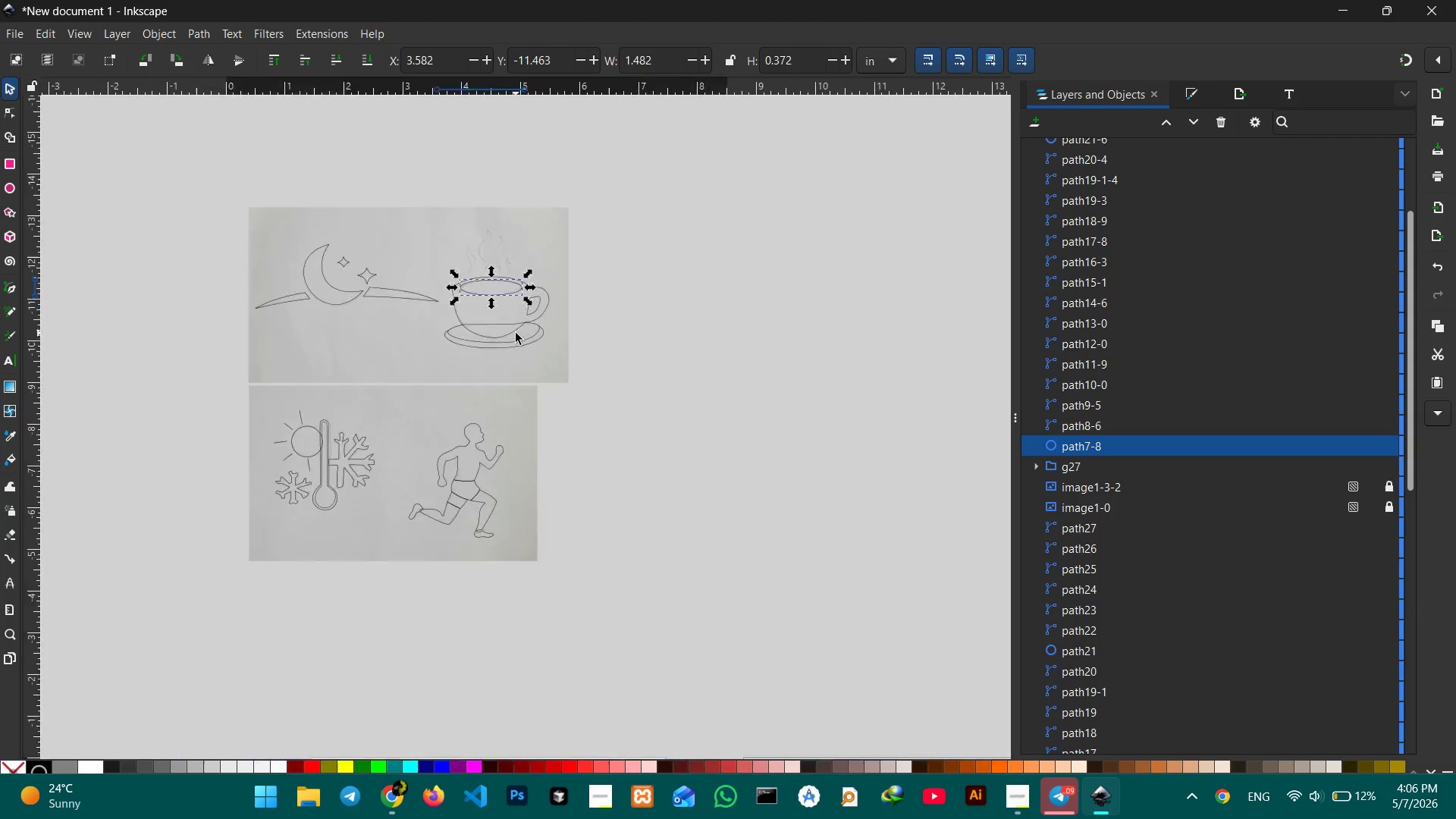 
scroll: coordinate [516, 333], scroll_direction: up, amount: 3.0
 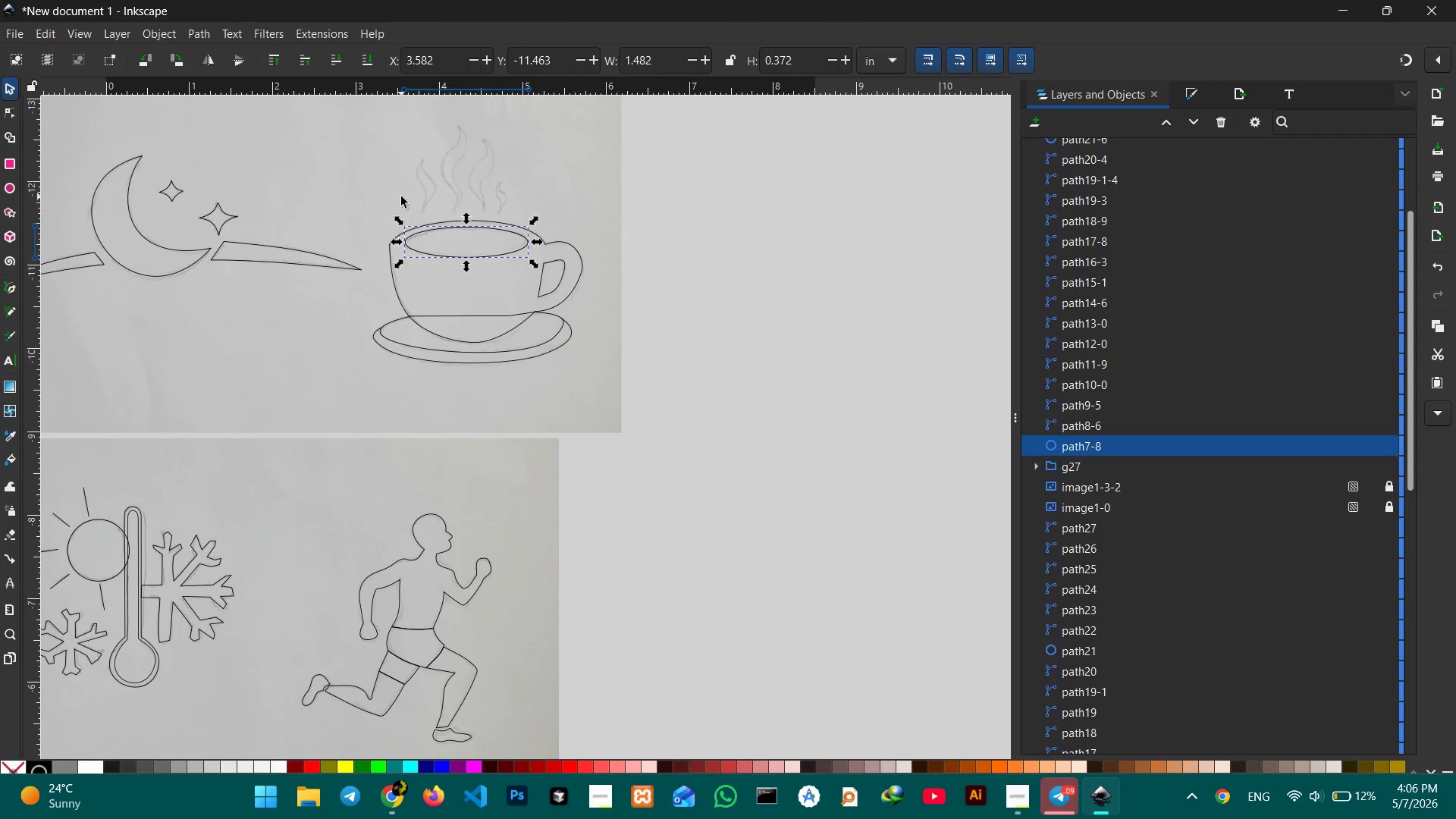 
left_click([401, 196])
 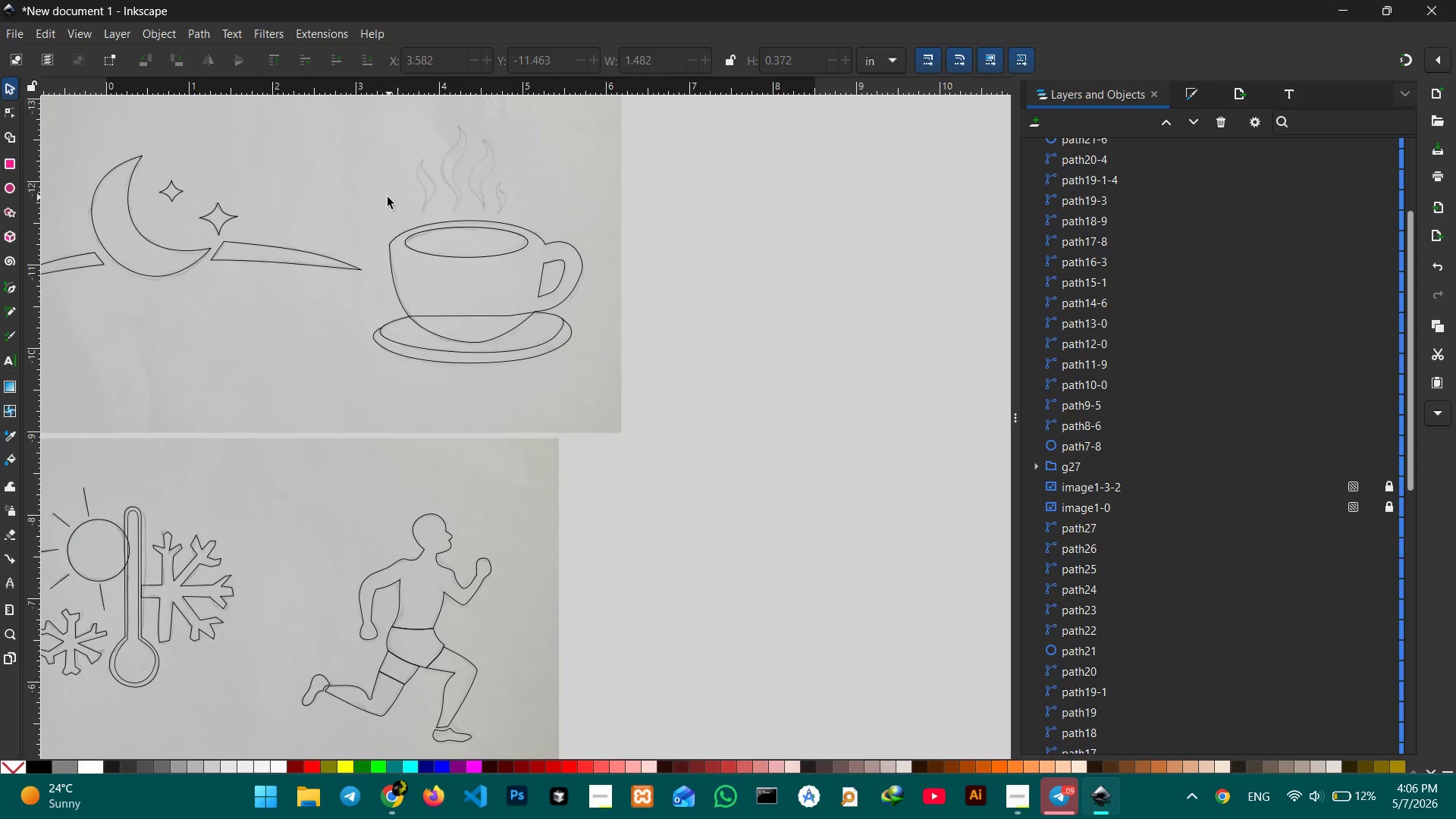 
left_click_drag(start_coordinate=[381, 197], to_coordinate=[603, 384])
 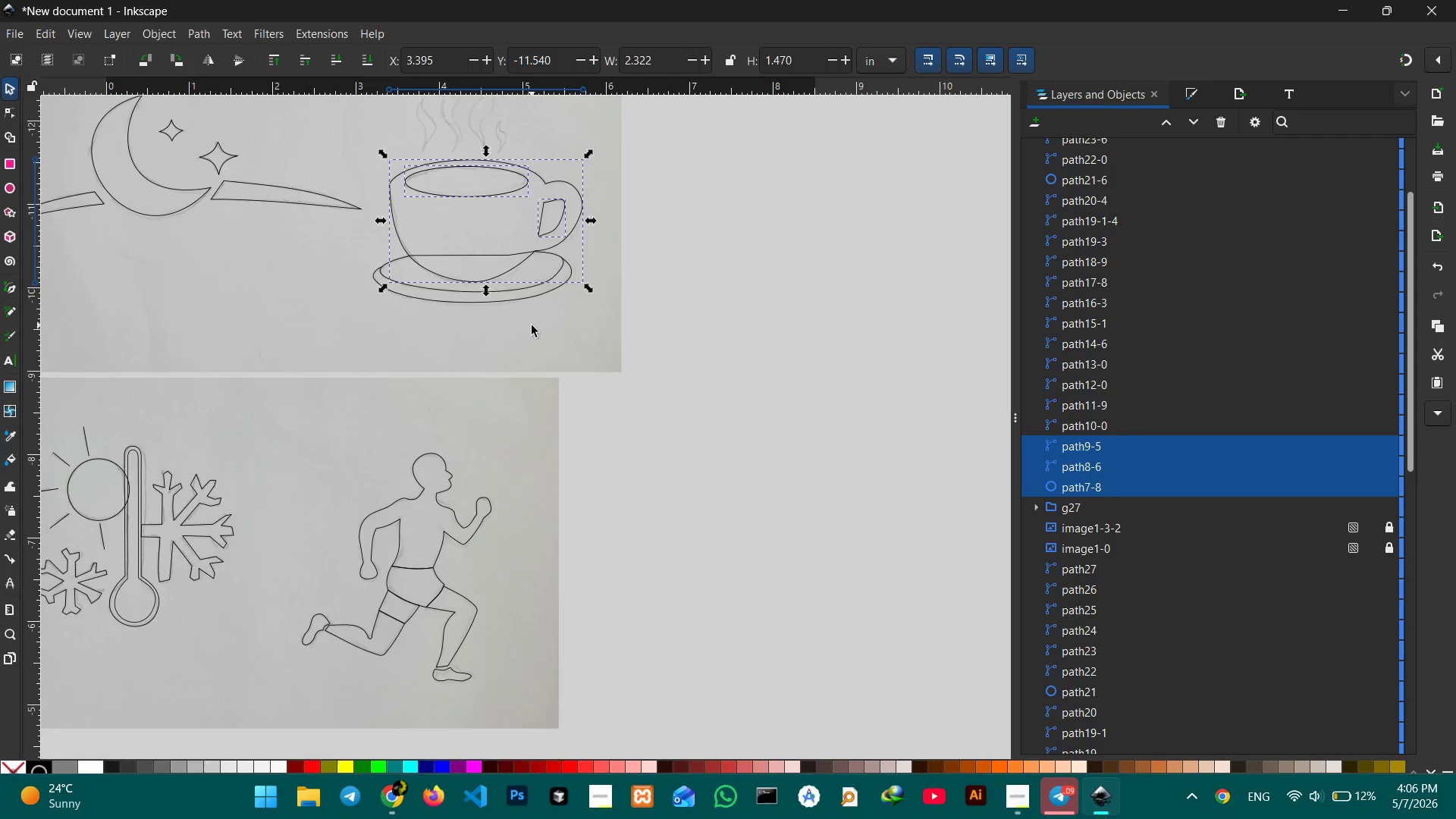 
scroll: coordinate [532, 325], scroll_direction: down, amount: 3.0
 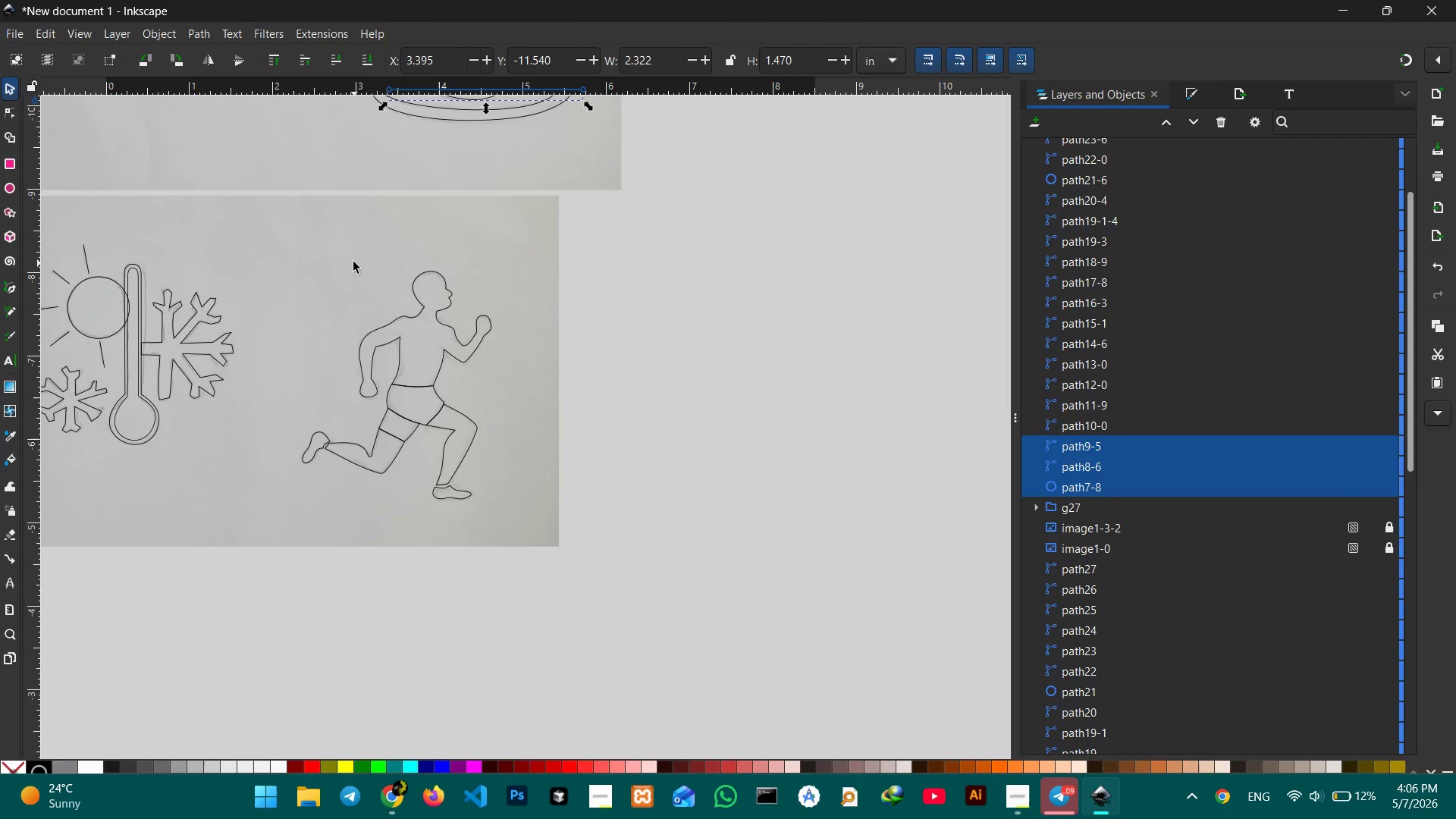 
left_click_drag(start_coordinate=[353, 260], to_coordinate=[551, 527])
 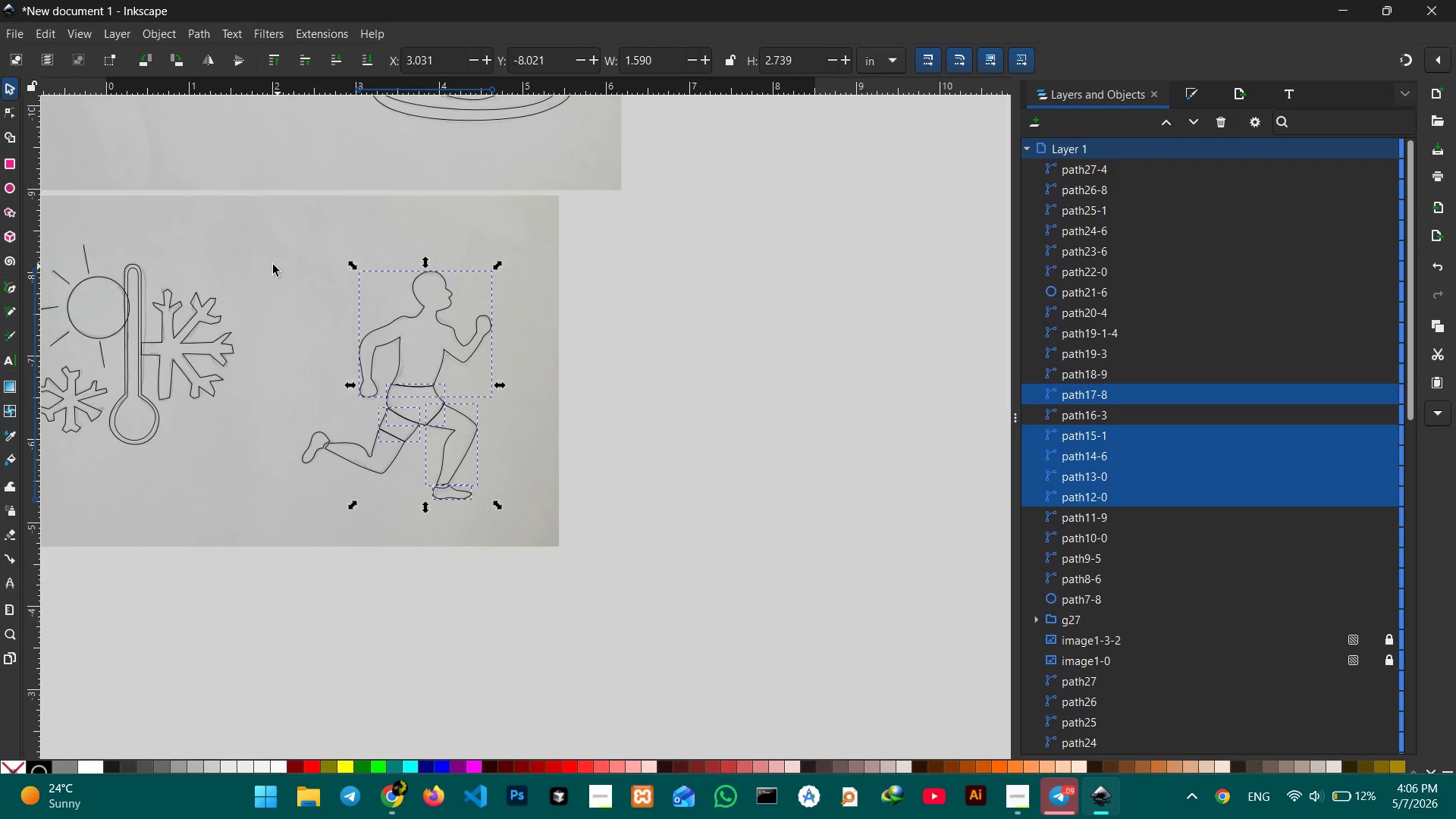 
left_click([273, 265])
 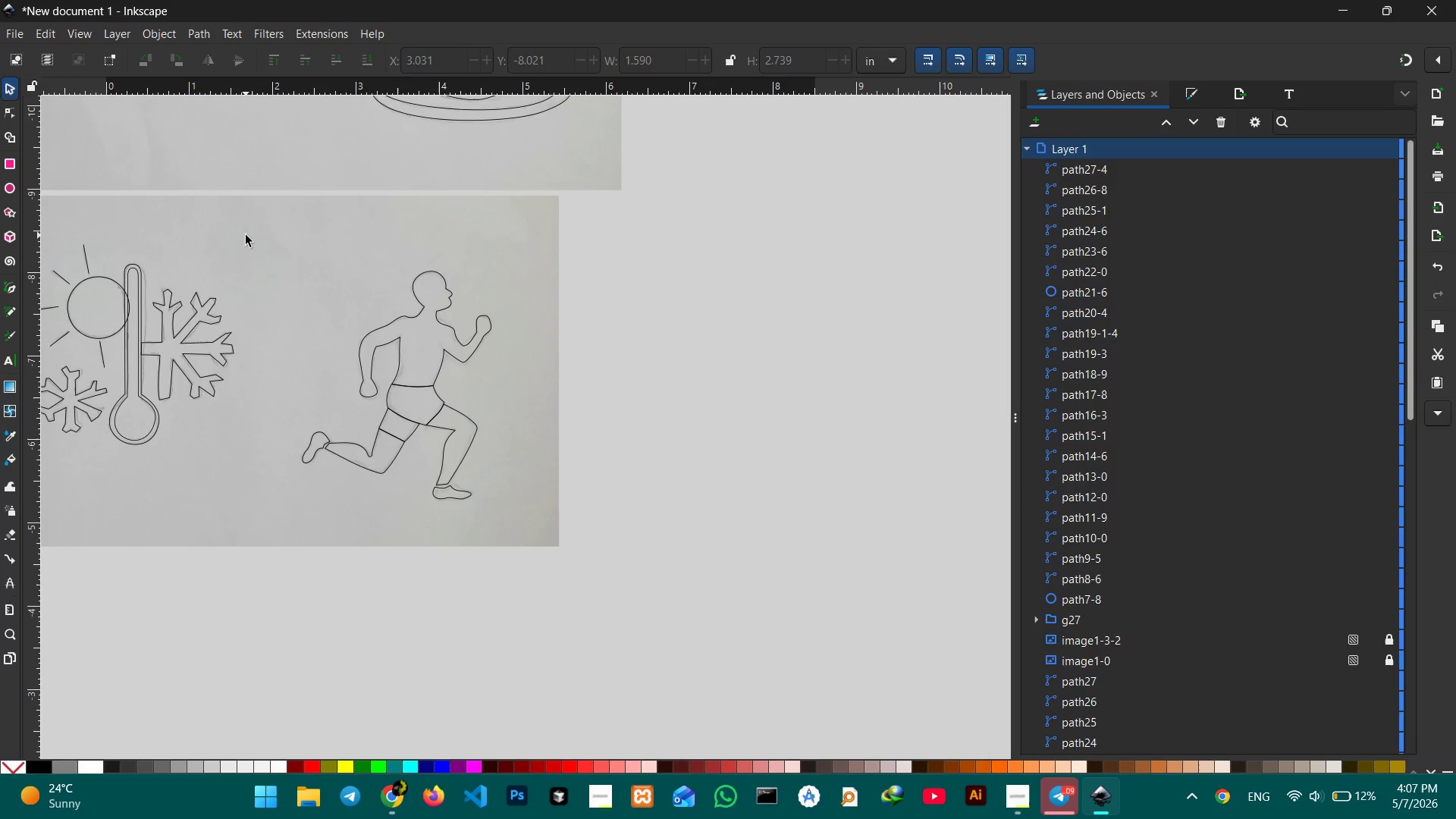 
left_click_drag(start_coordinate=[246, 235], to_coordinate=[560, 538])
 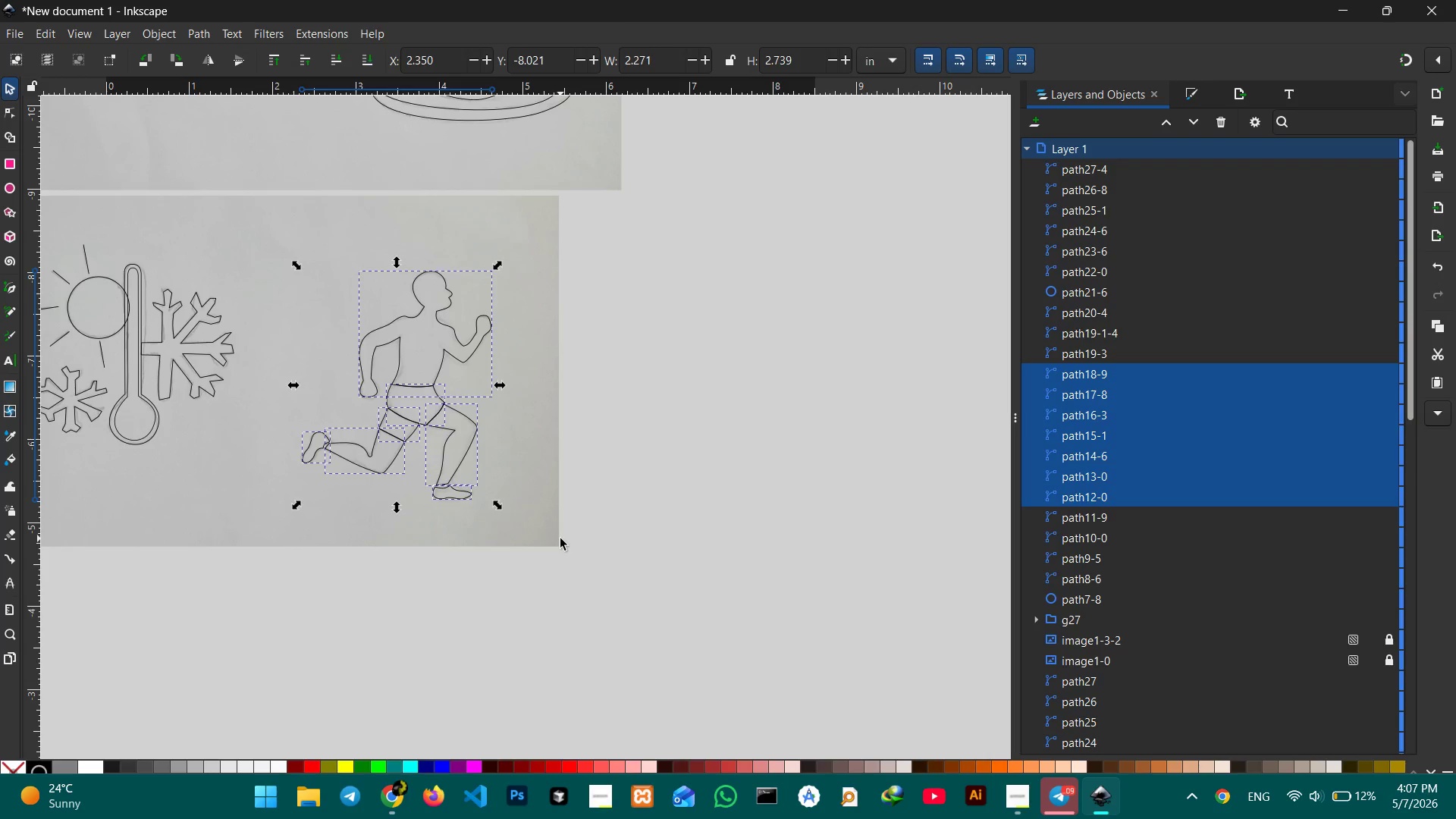 
key(Control+G)
 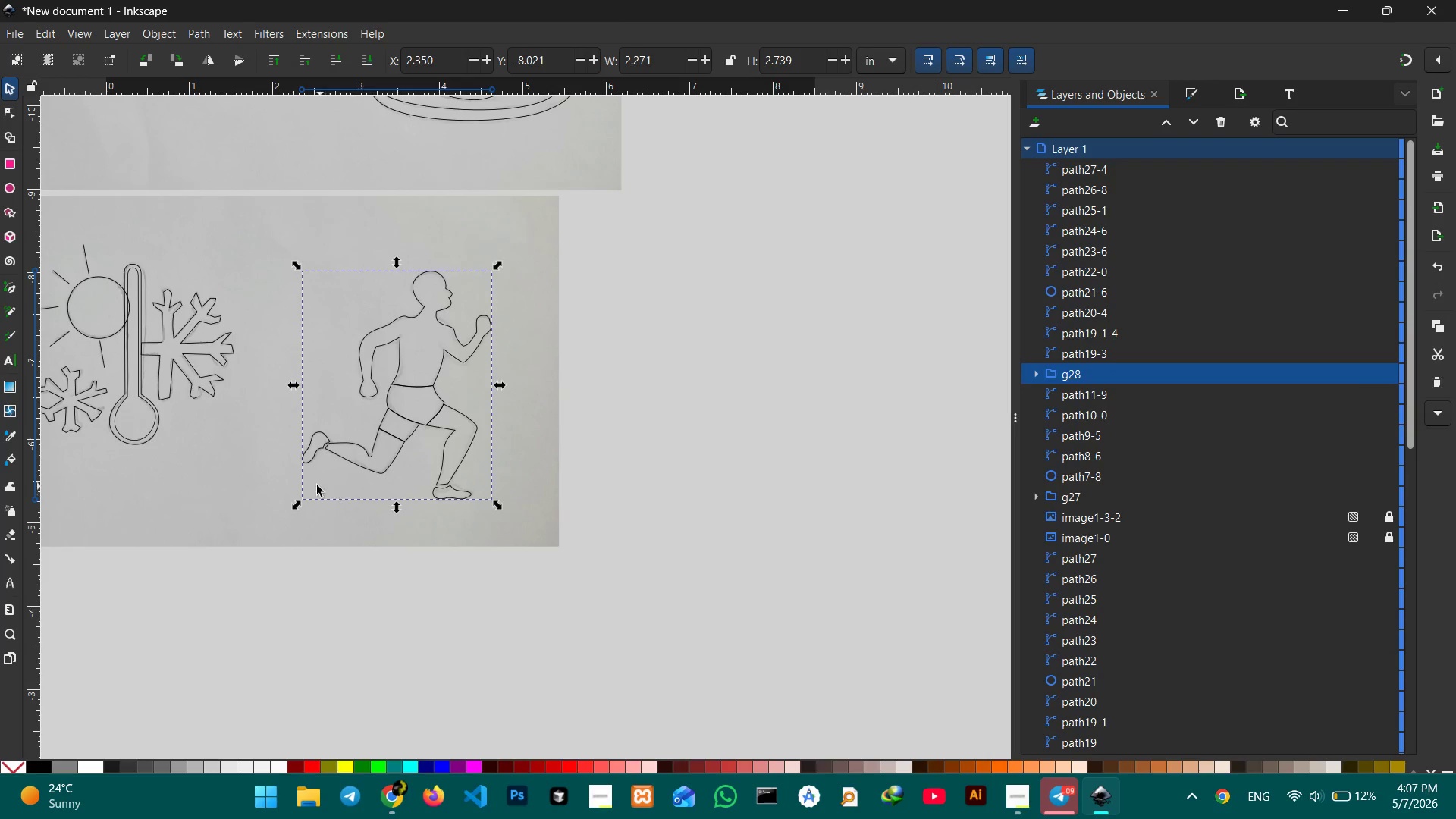 
hold_key(key=Space, duration=0.67)
 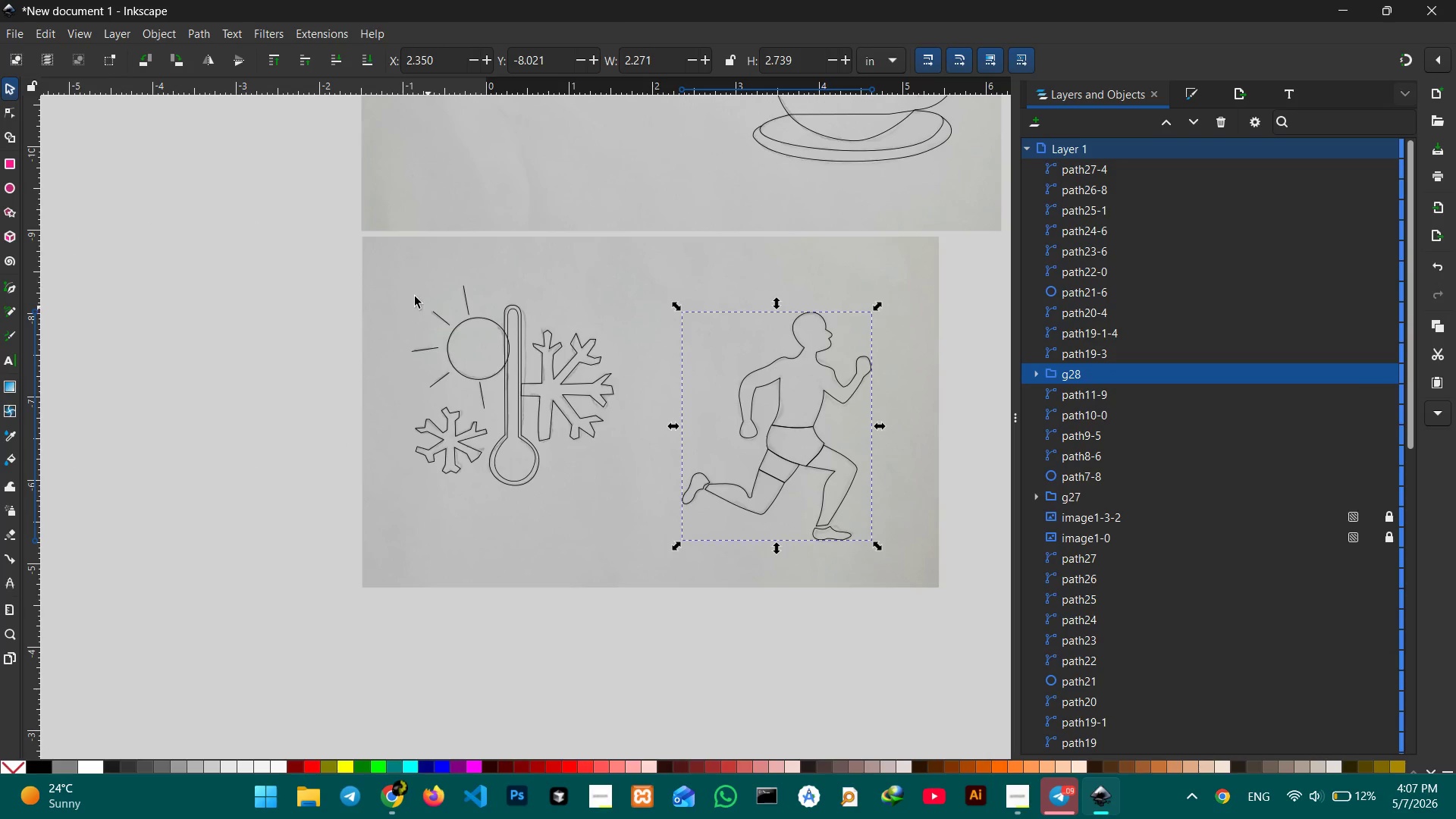 
left_click_drag(start_coordinate=[301, 485], to_coordinate=[680, 524])
 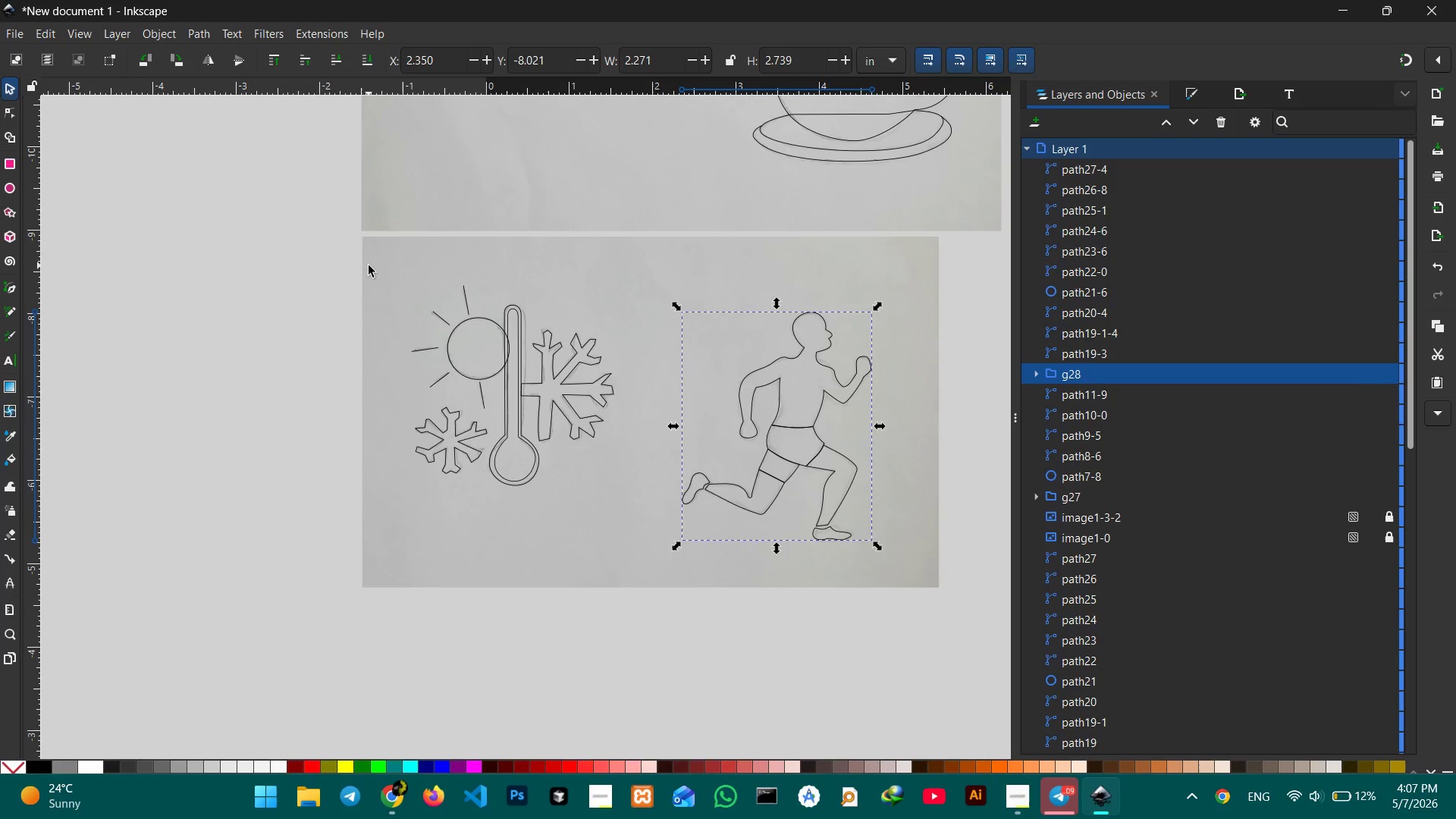 
left_click_drag(start_coordinate=[369, 265], to_coordinate=[628, 526])
 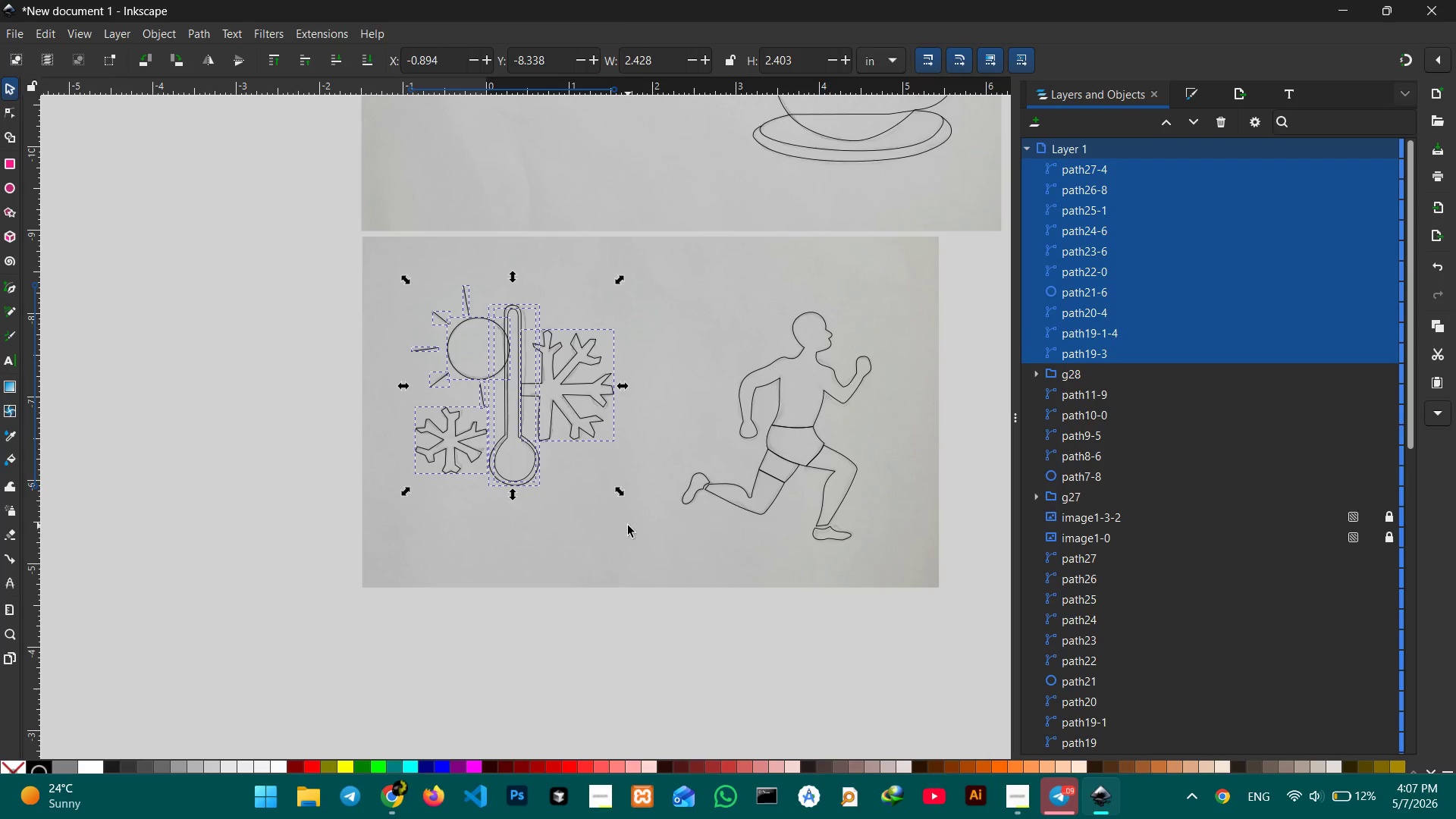 
key(Control+G)
 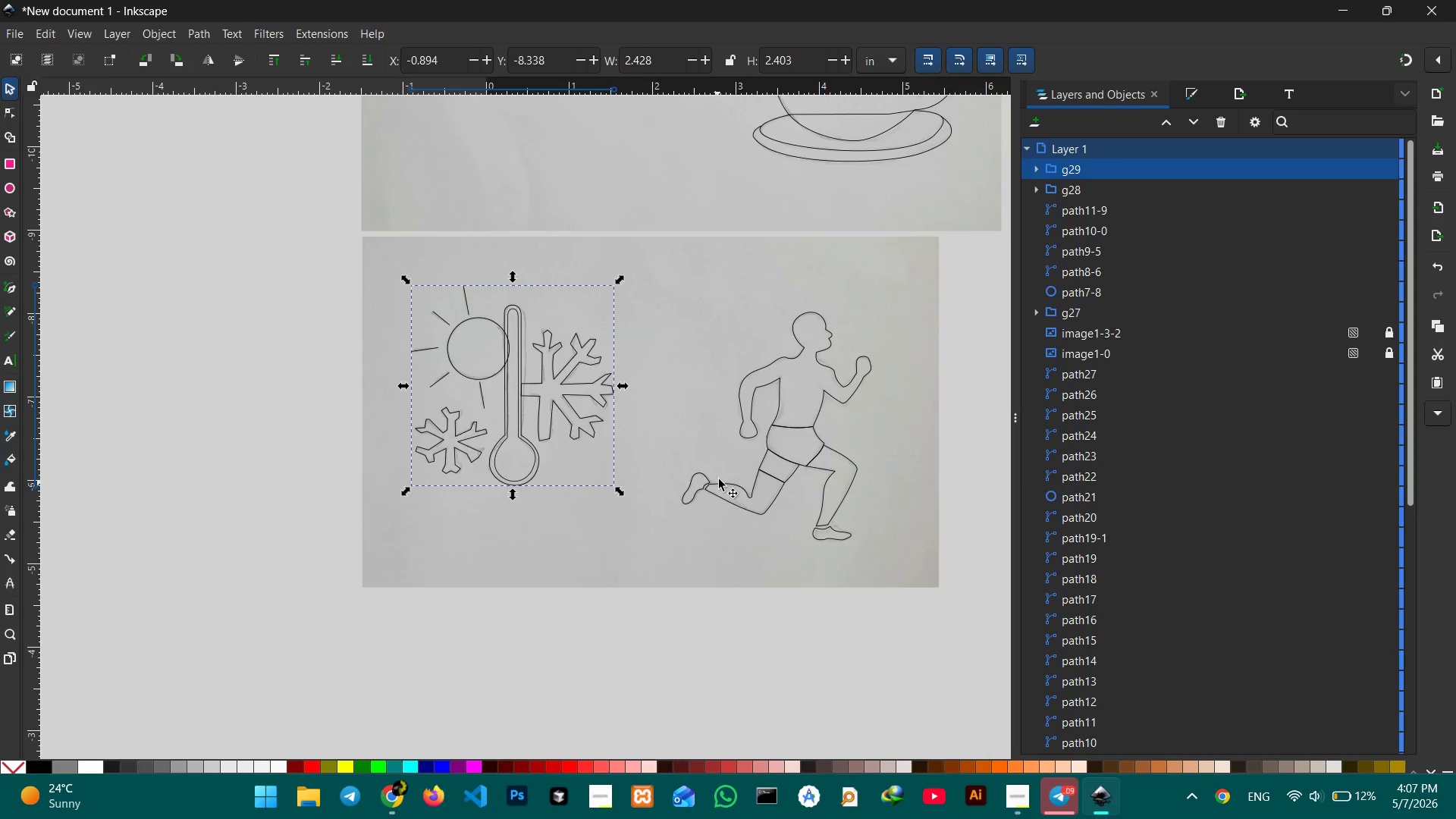 
scroll: coordinate [743, 461], scroll_direction: up, amount: 5.0
 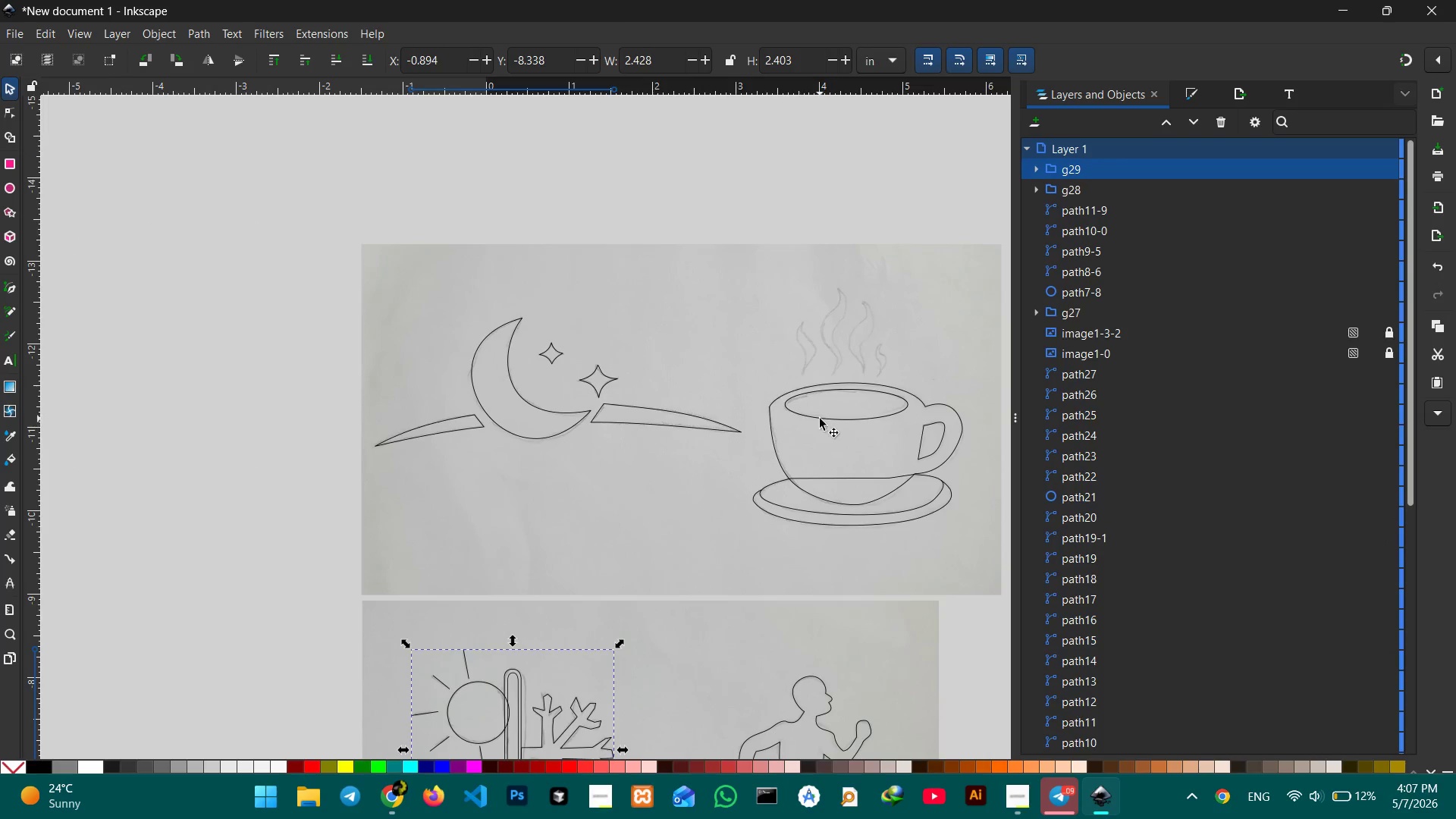 
key(Control+ControlLeft)
 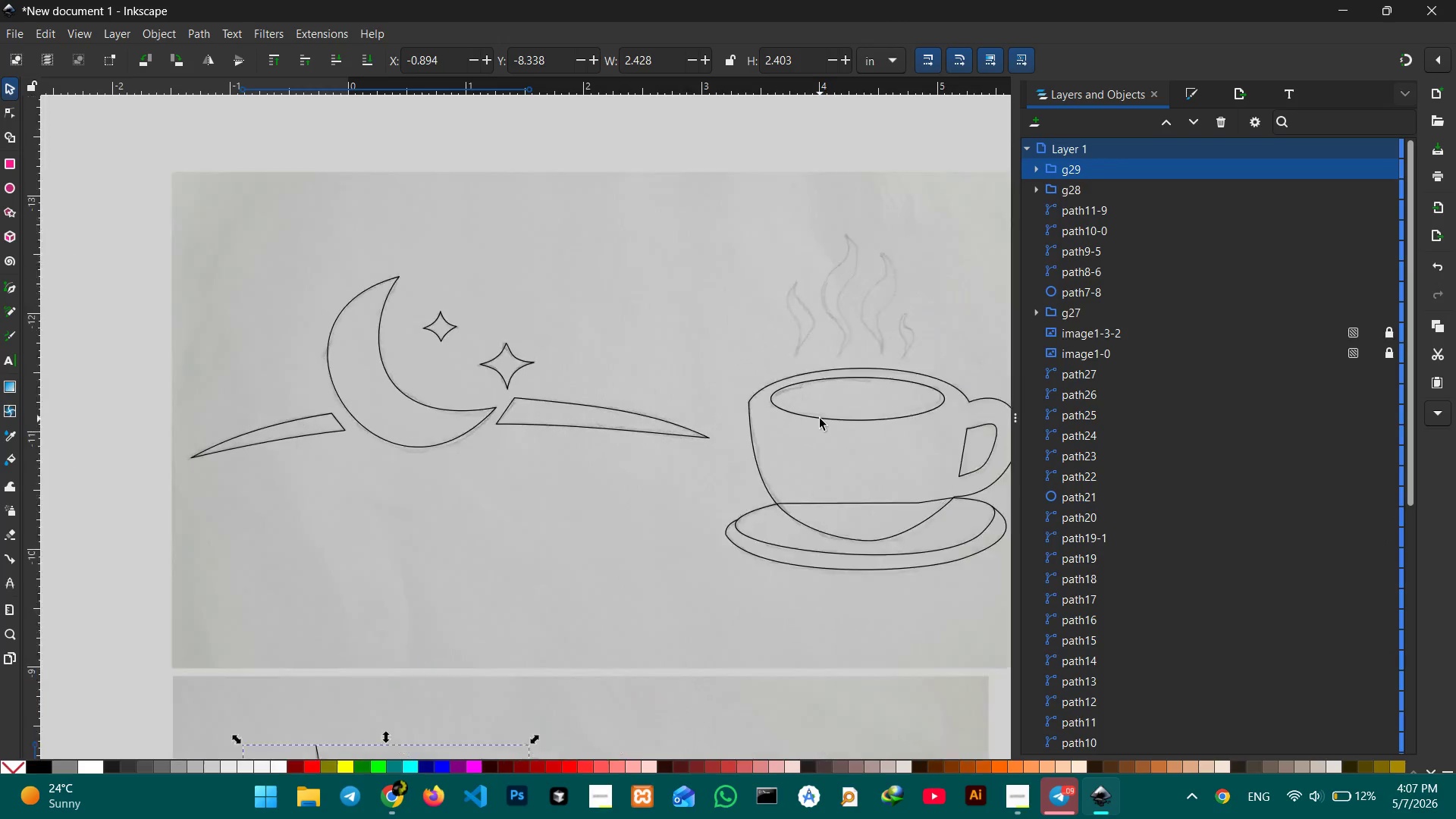 
scroll: coordinate [820, 419], scroll_direction: up, amount: 2.0
 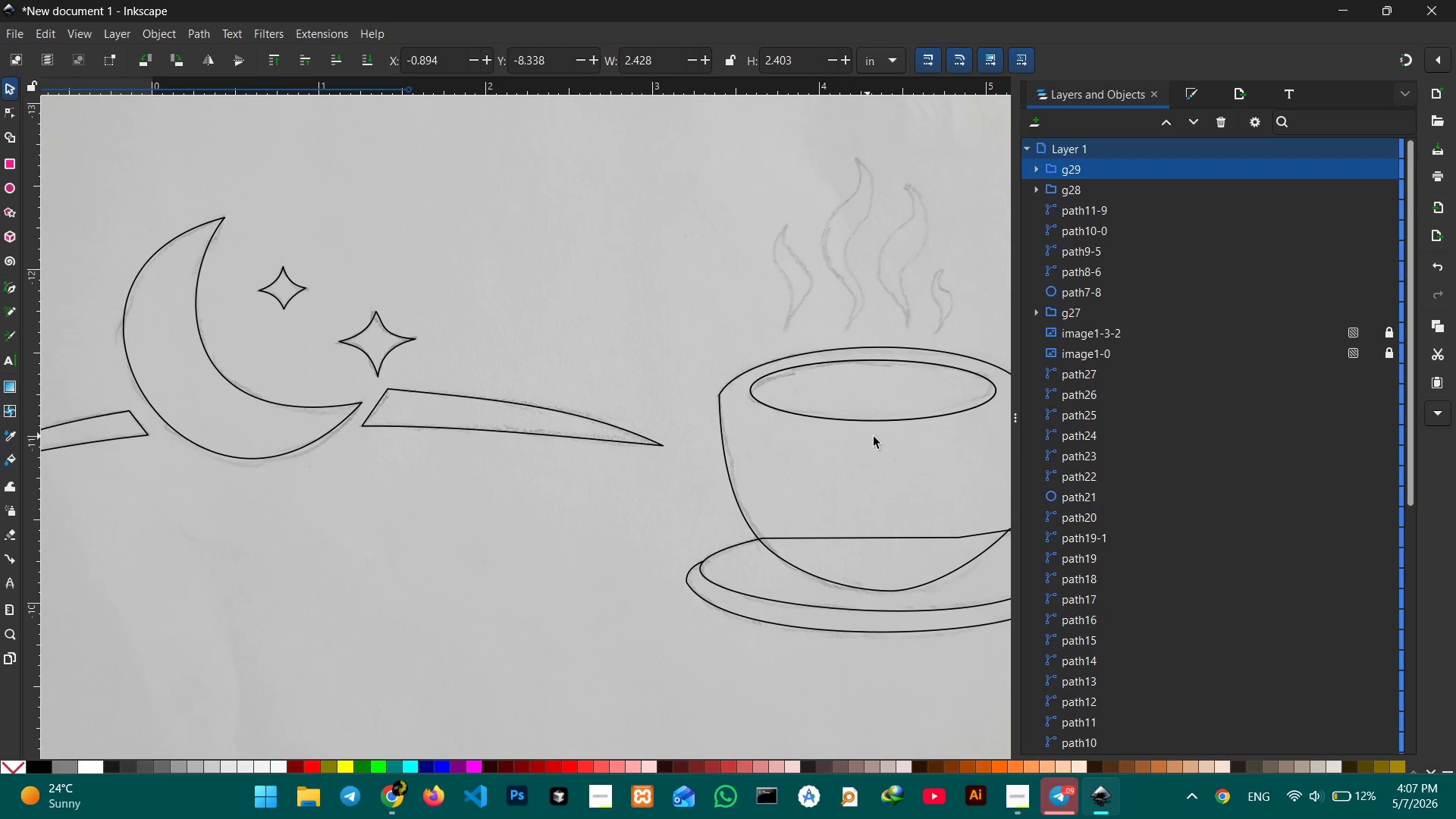 
hold_key(key=Space, duration=0.91)
 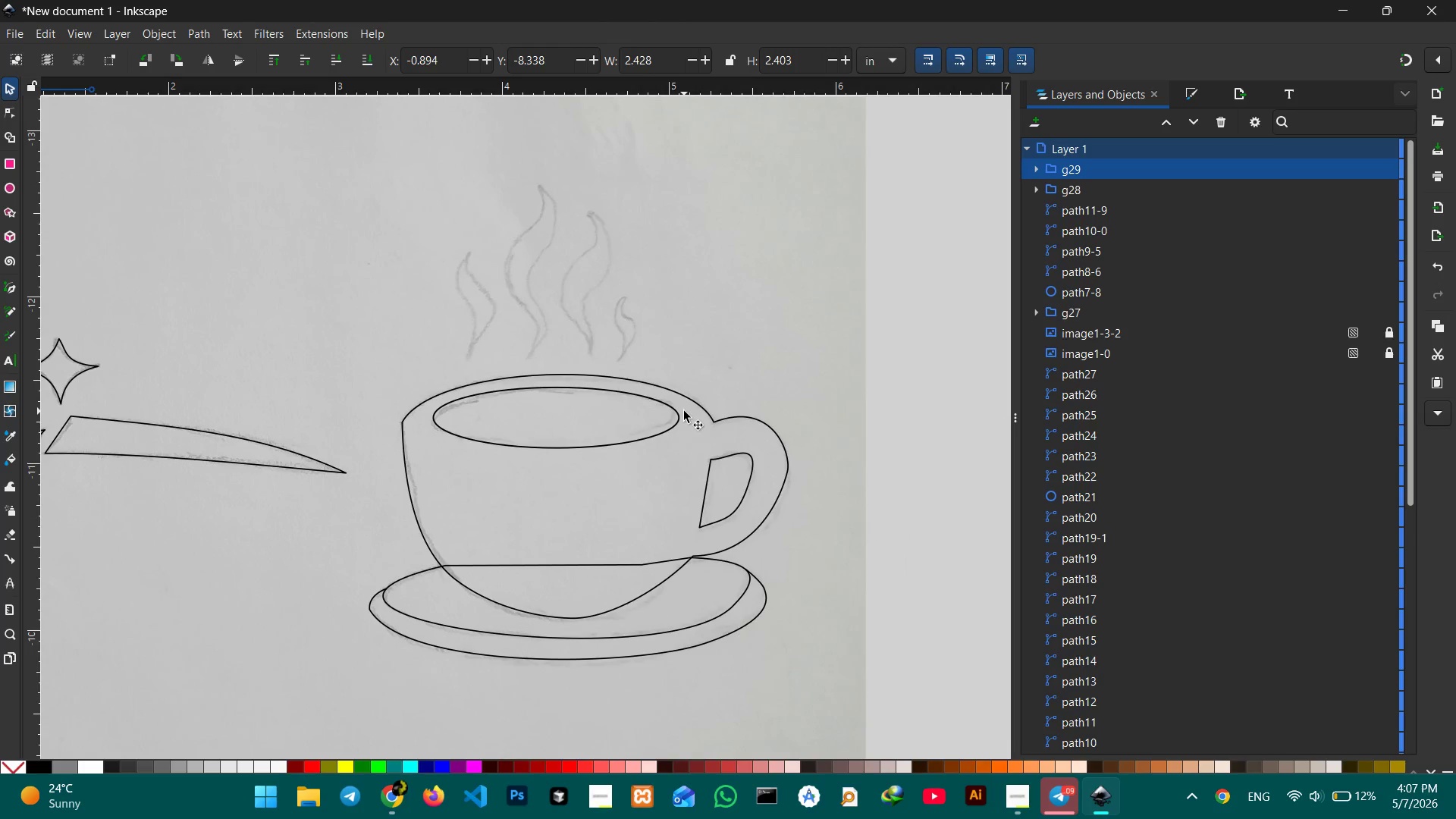 
left_click_drag(start_coordinate=[884, 438], to_coordinate=[560, 464])
 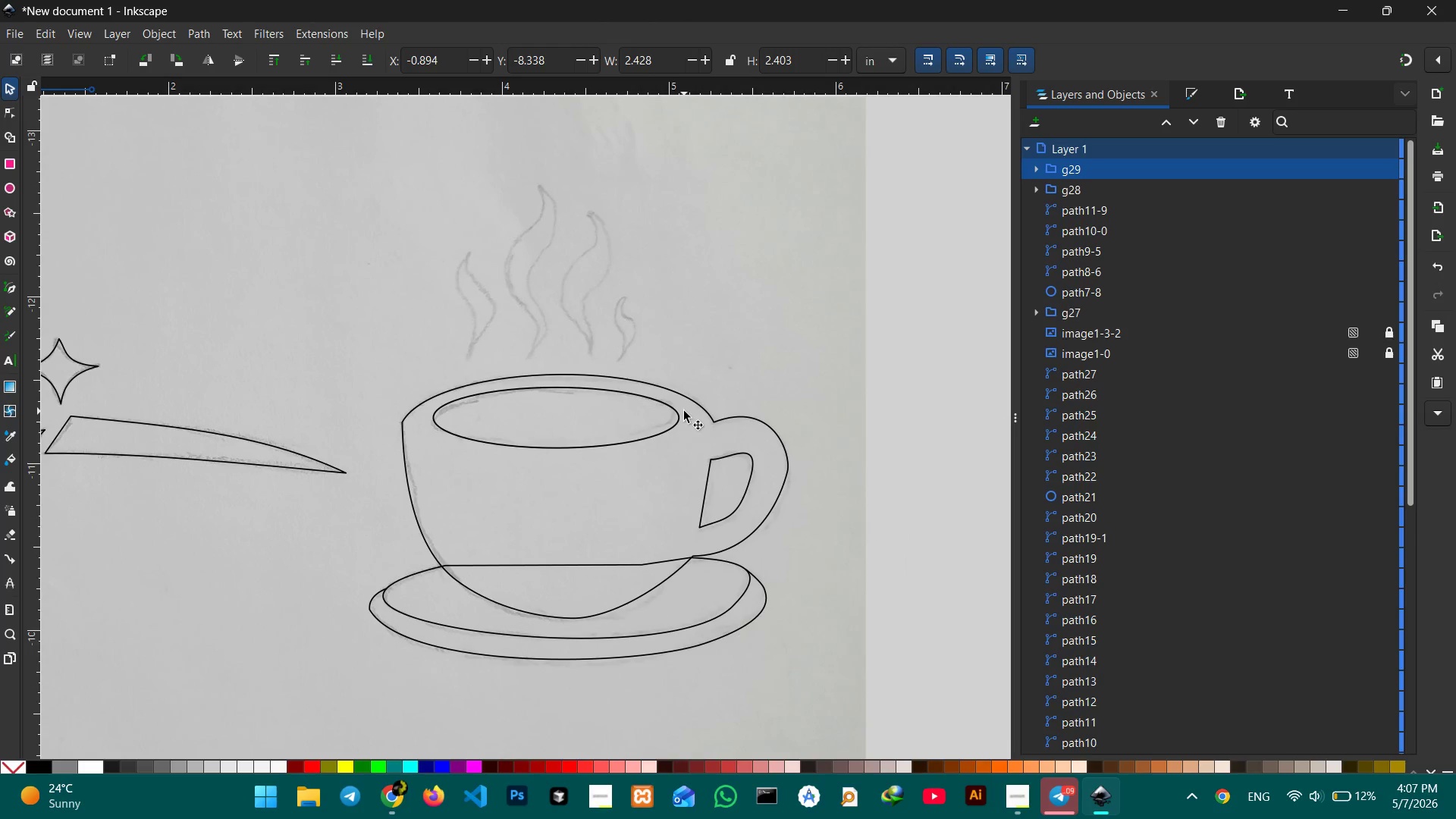 
key(Control+ControlLeft)
 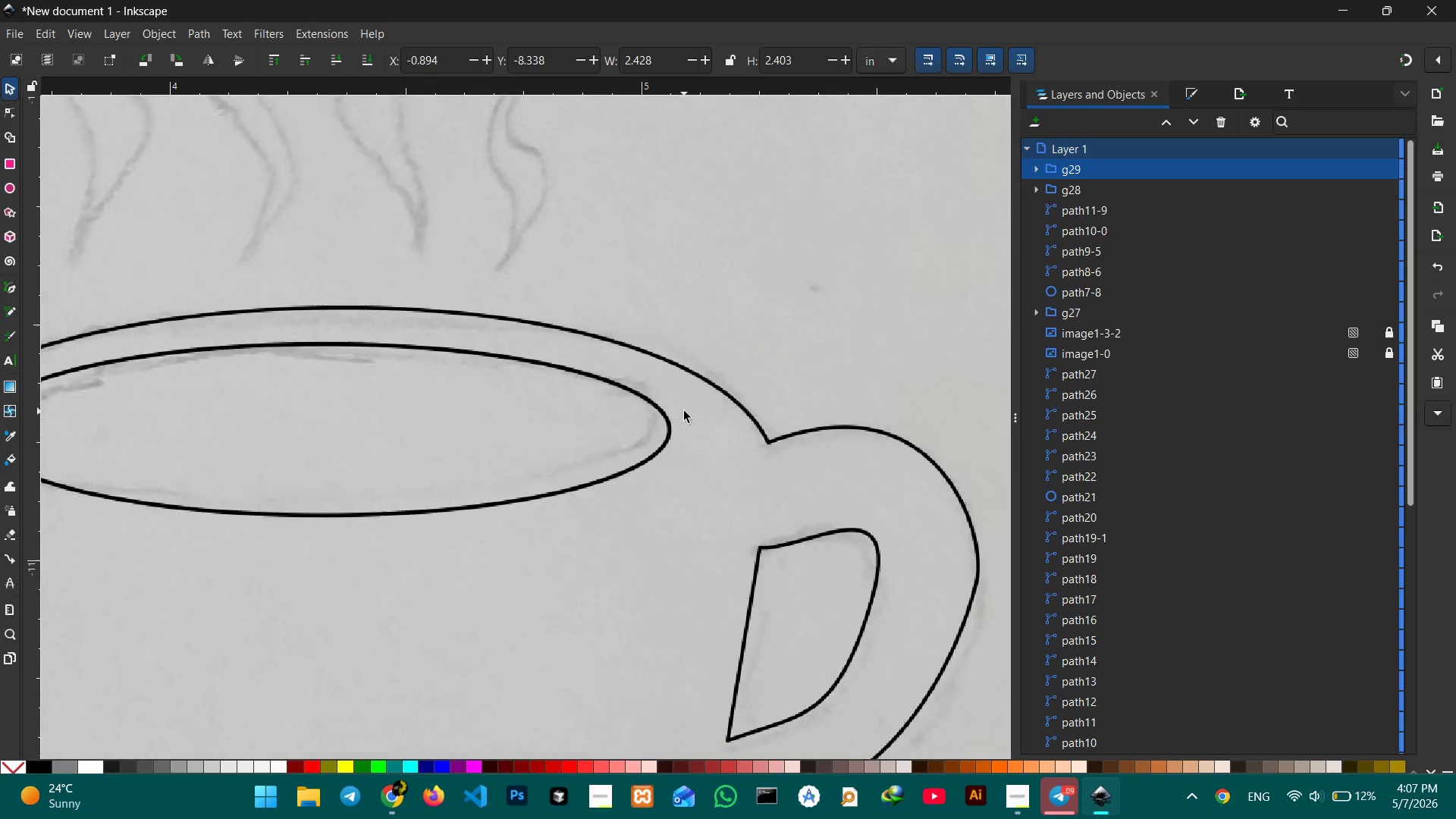 
scroll: coordinate [570, 372], scroll_direction: up, amount: 6.0
 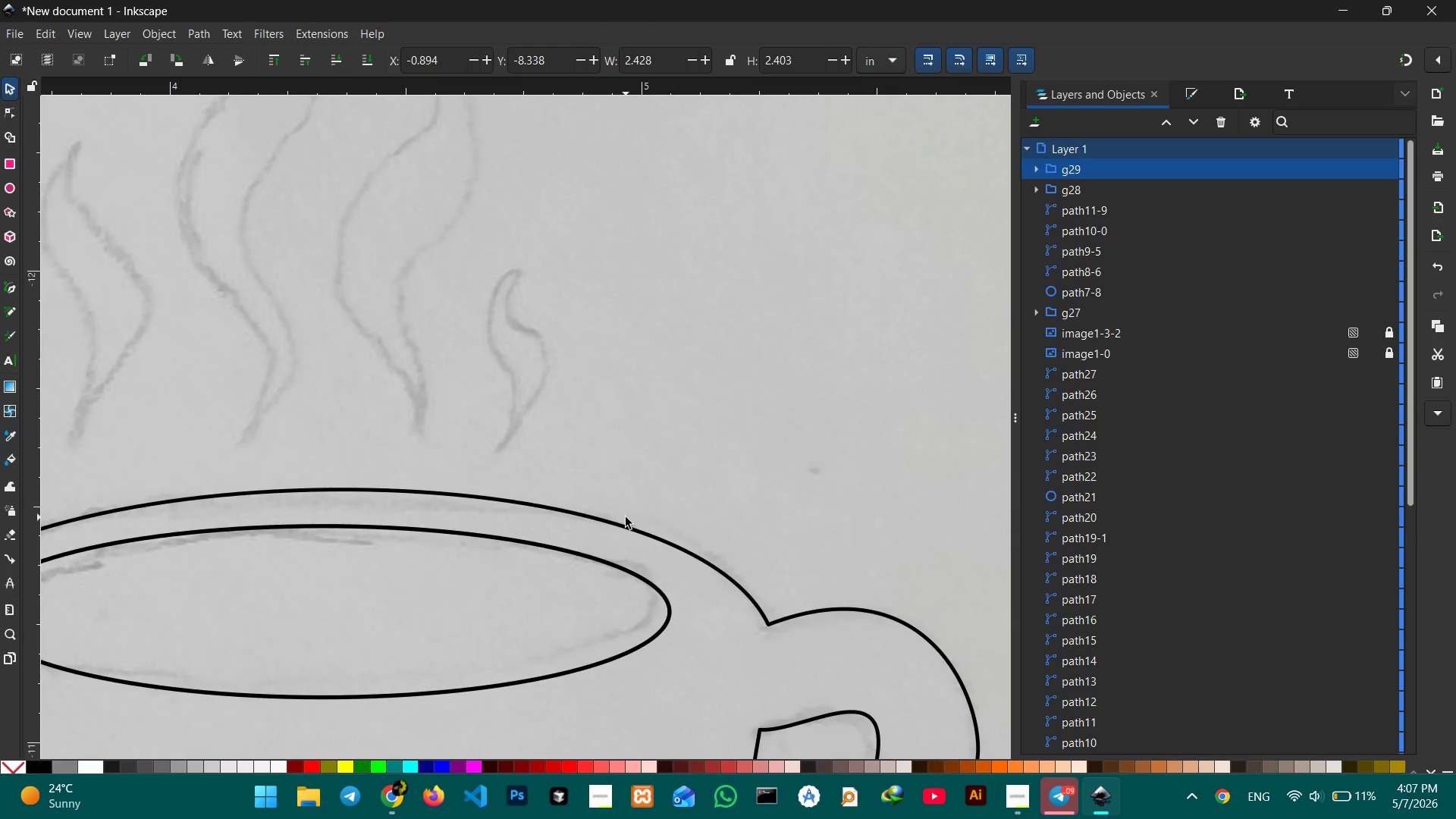 
hold_key(key=ControlLeft, duration=0.36)
scroll: coordinate [625, 514], scroll_direction: down, amount: 1.0
 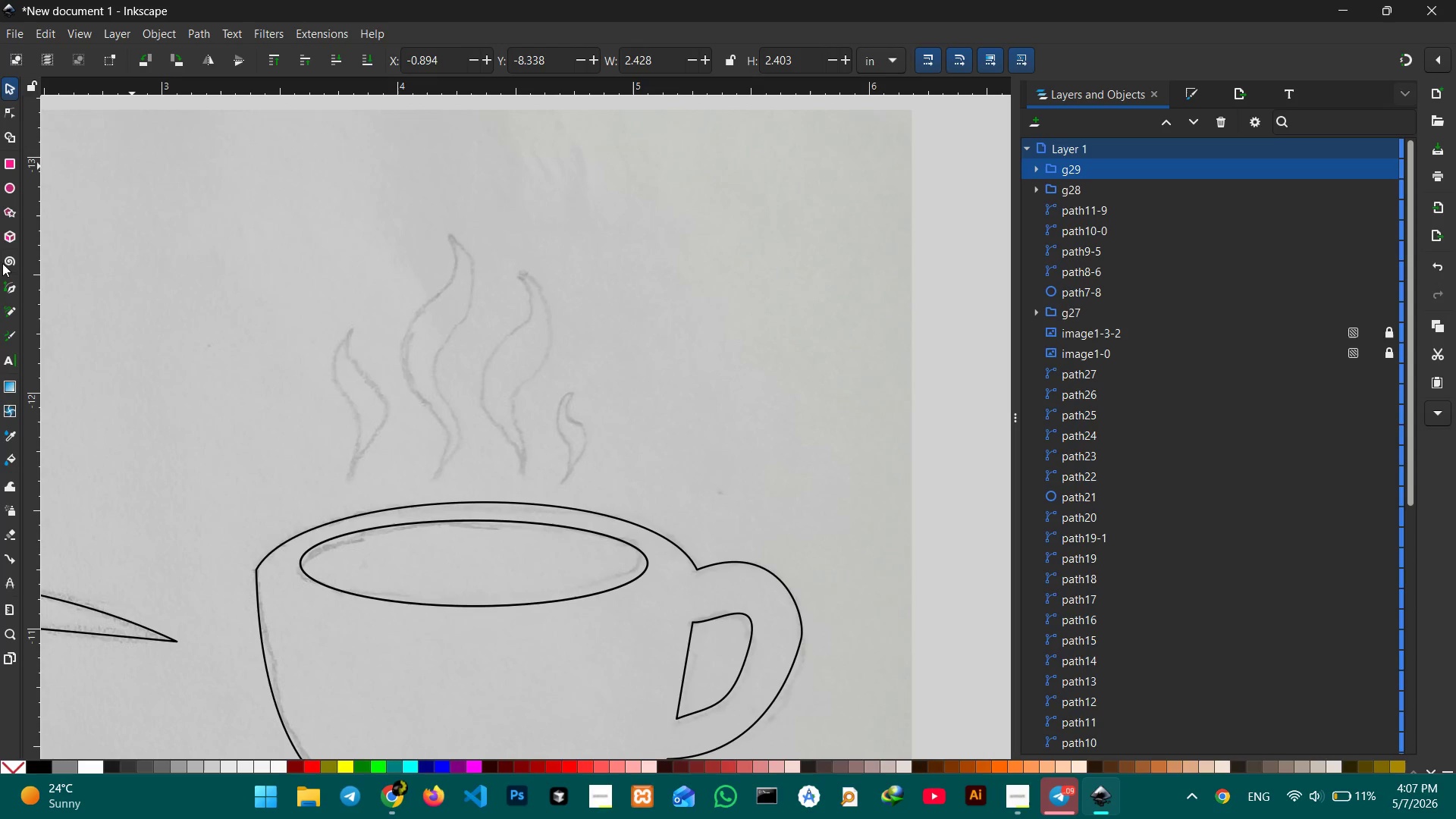 
left_click([9, 287])
 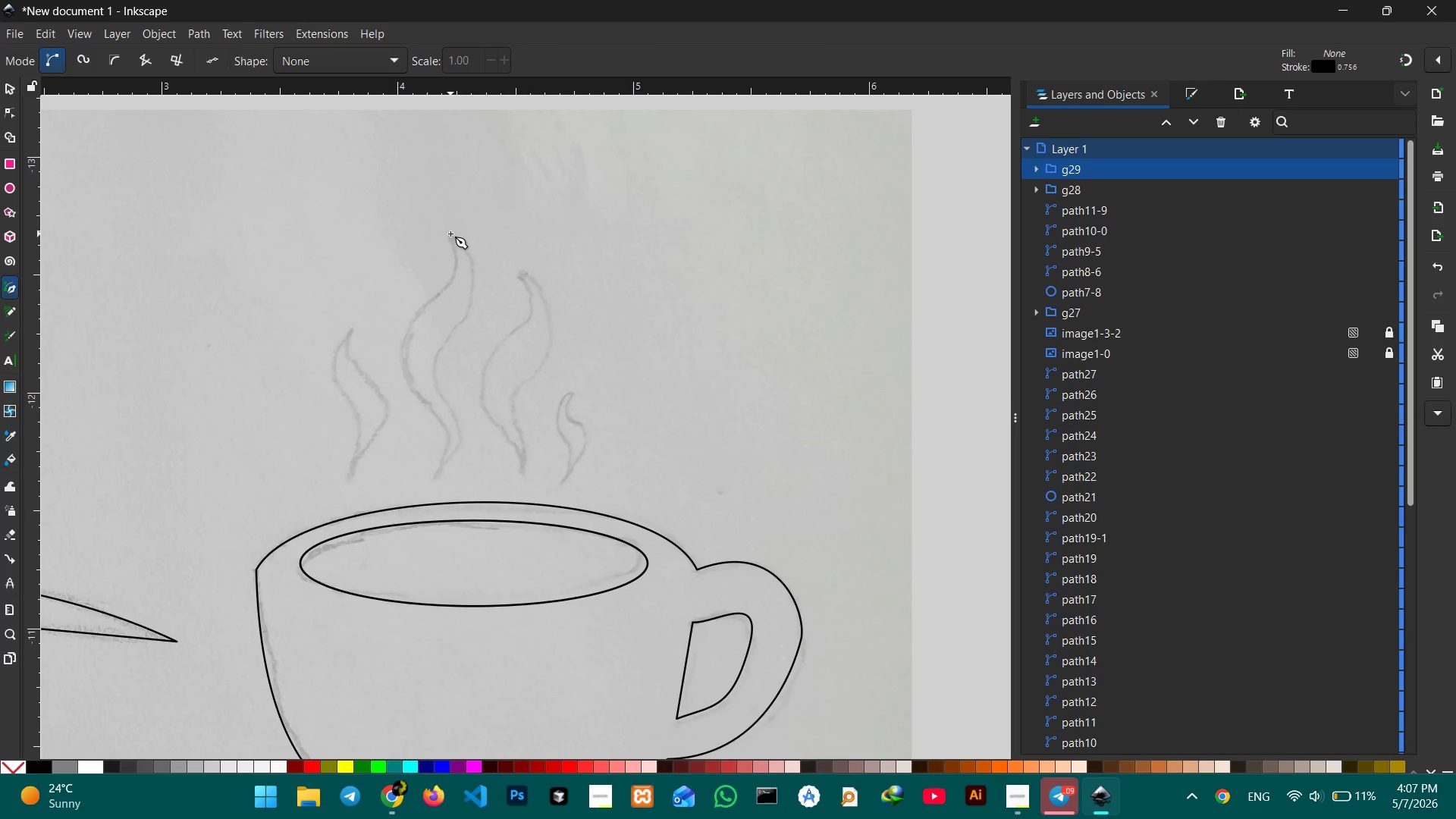 
left_click([449, 234])
 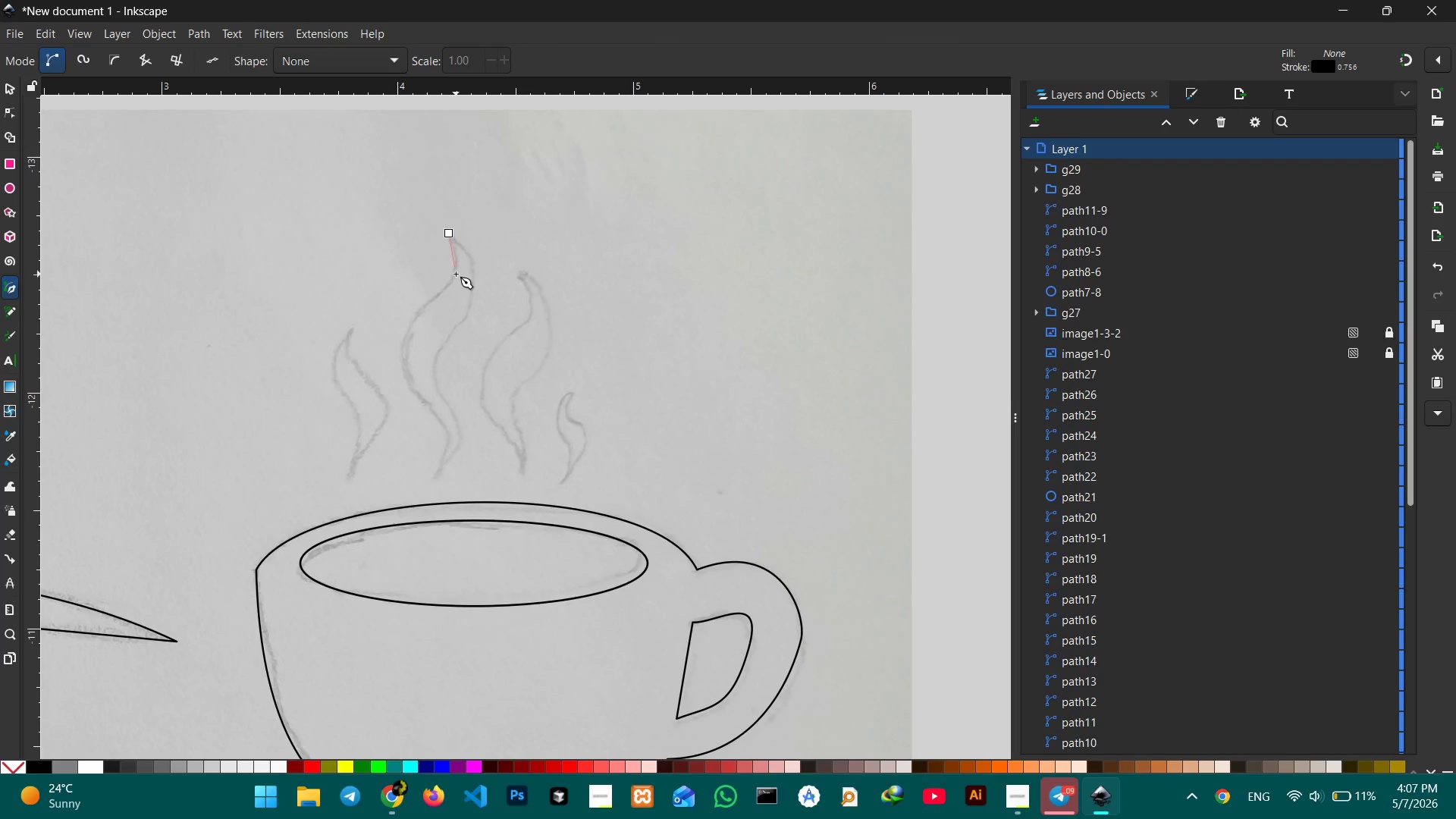 
double_click([456, 274])
 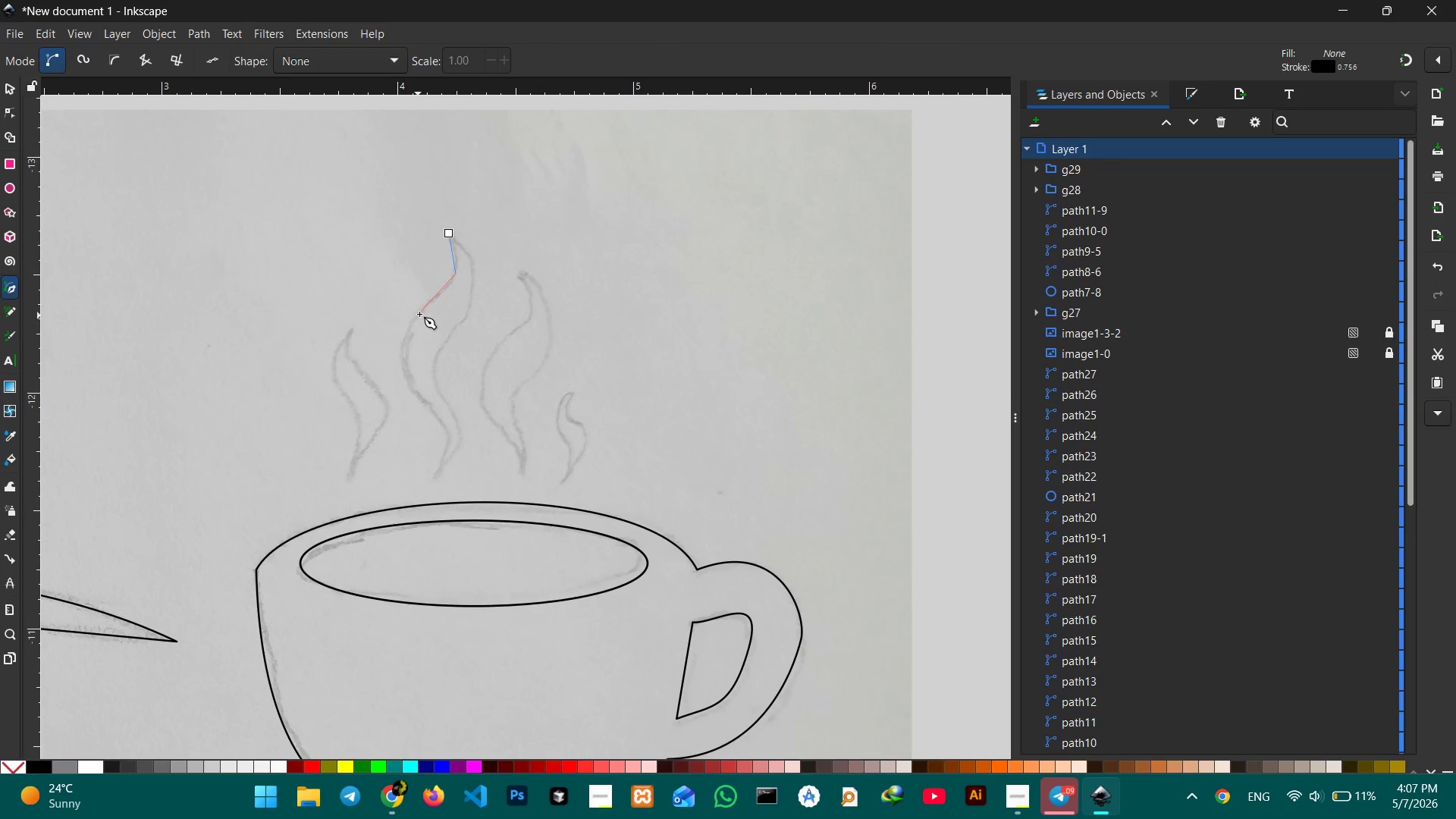 
triple_click([419, 314])
 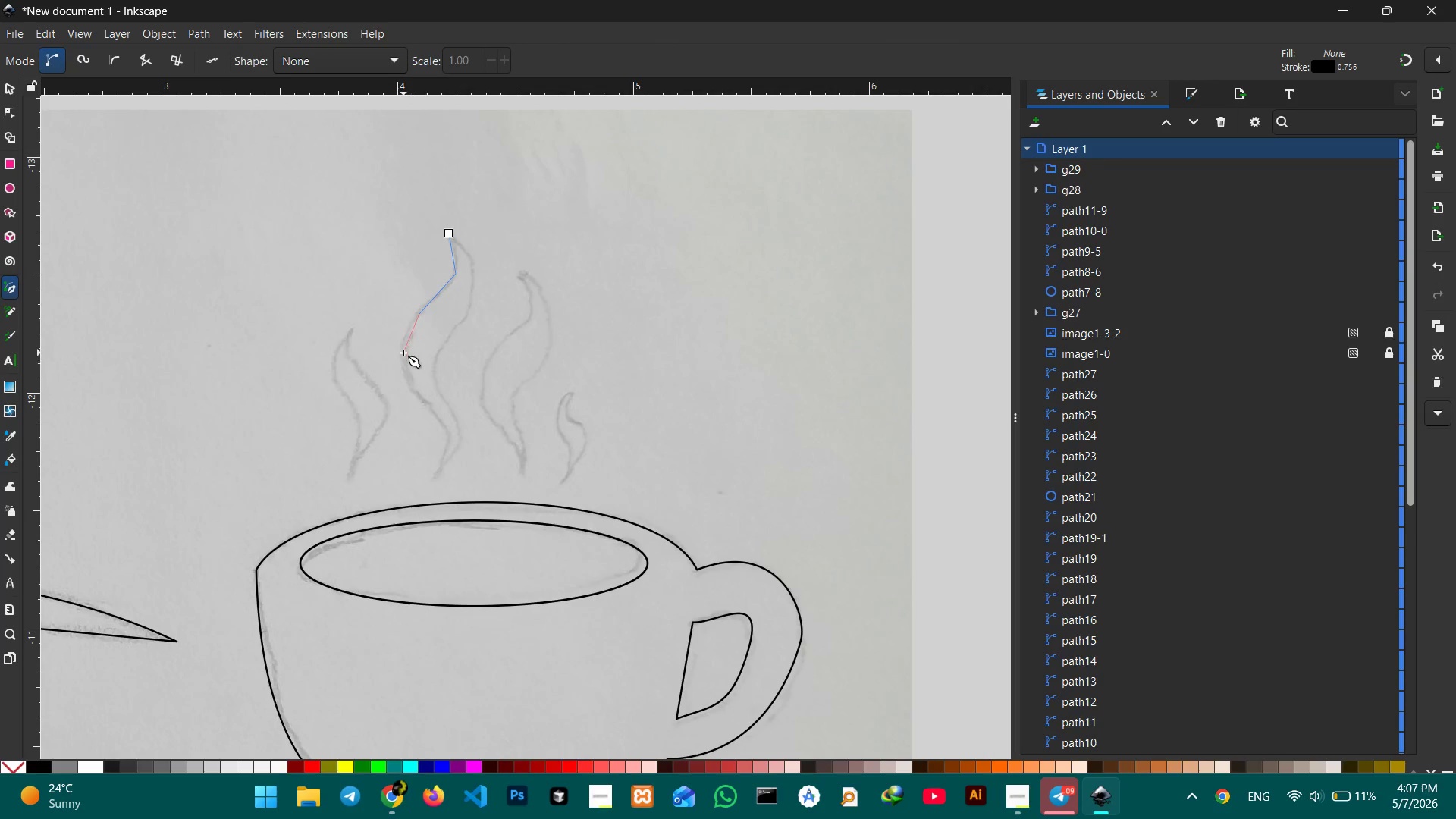 
left_click([403, 353])
 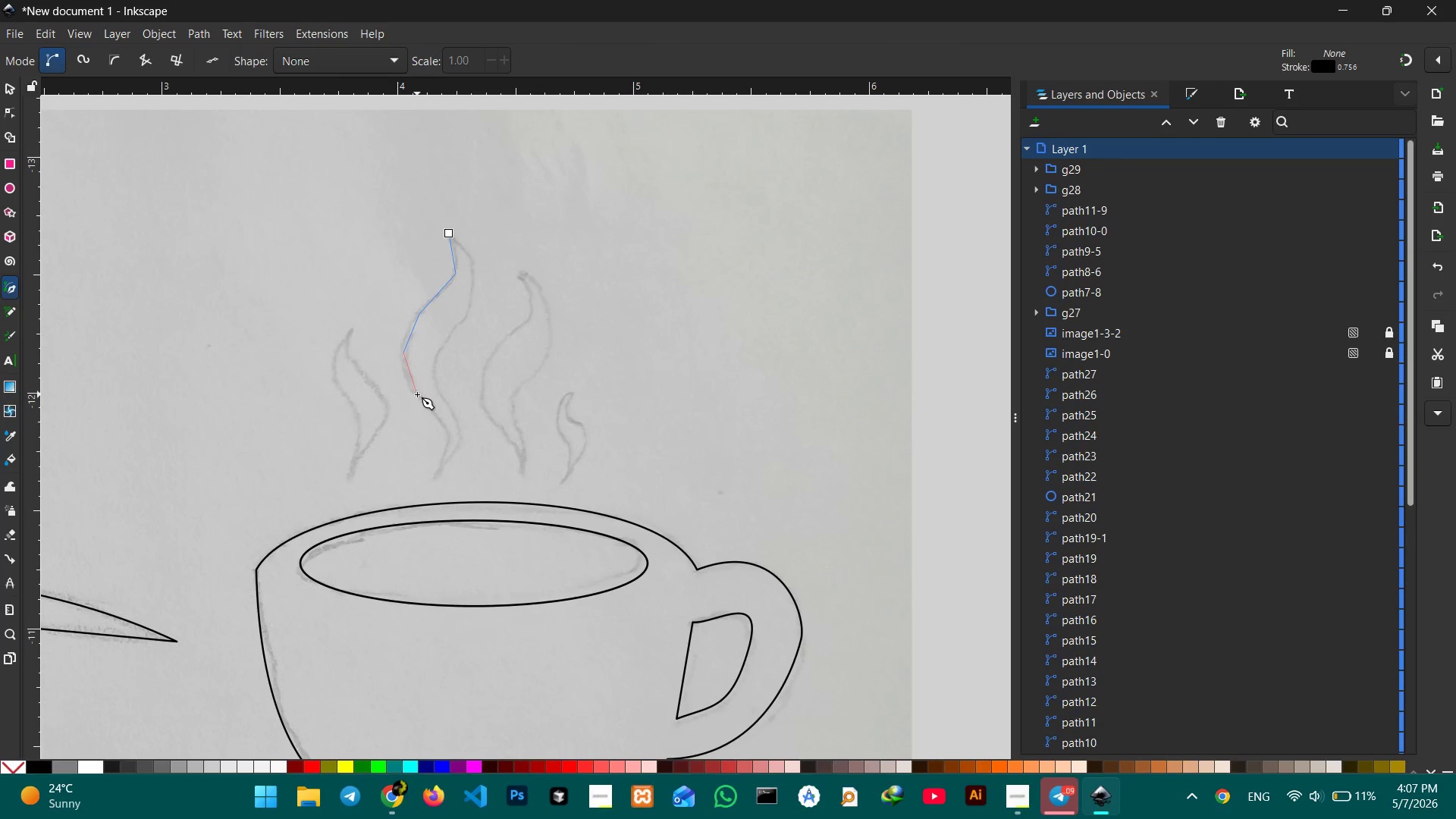 
left_click([417, 394])
 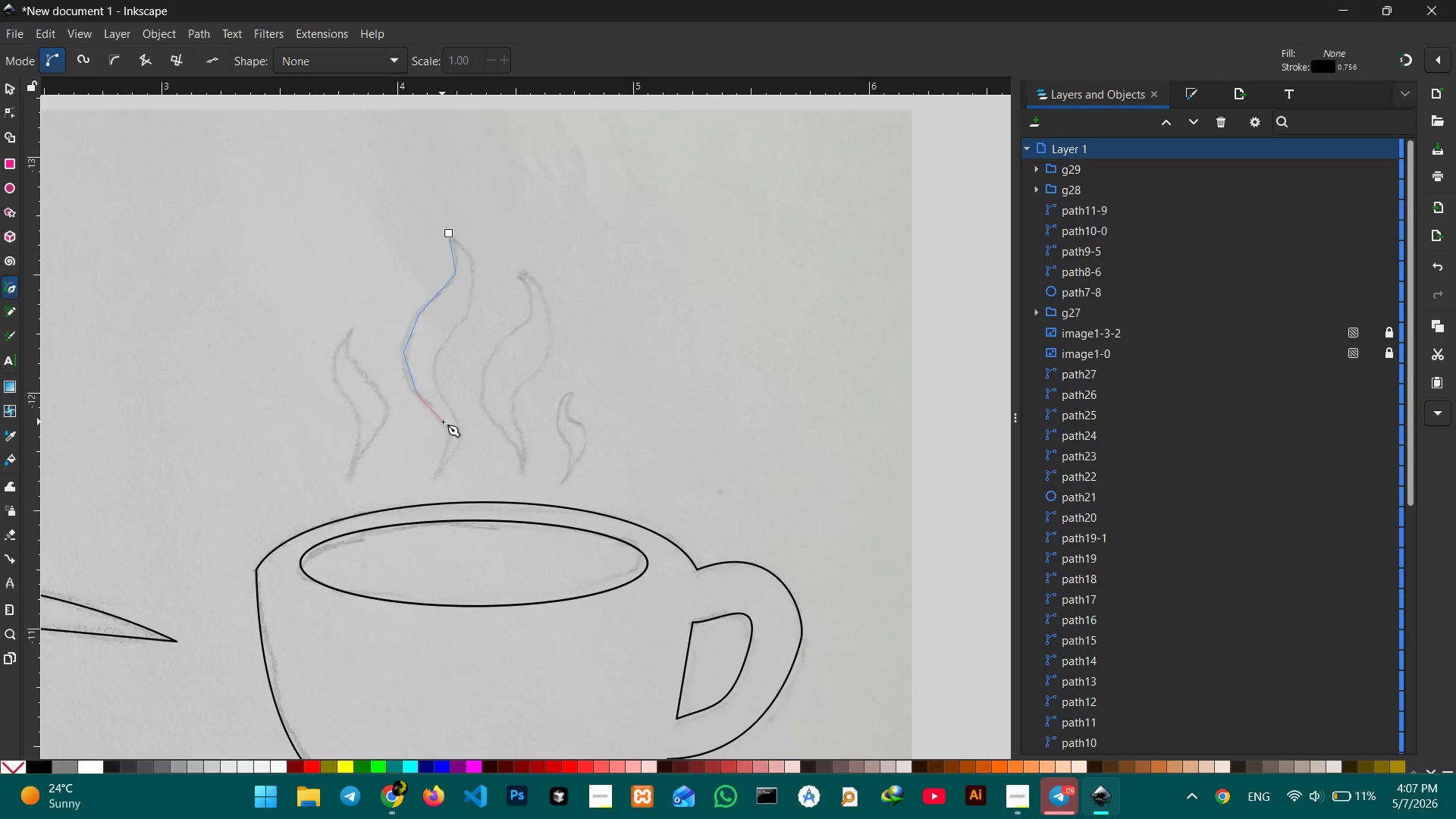 
double_click([443, 422])
 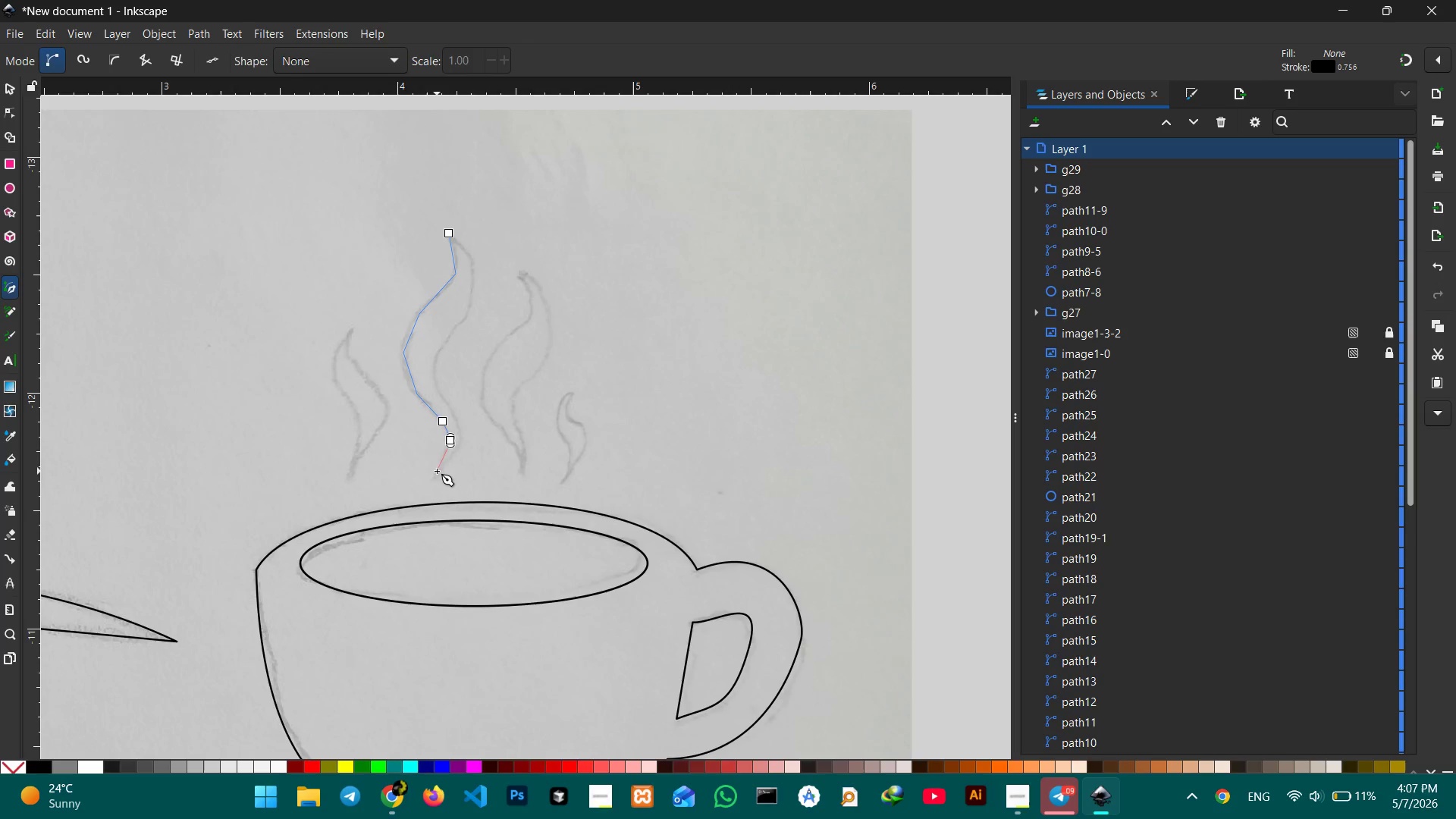 
double_click([435, 476])
 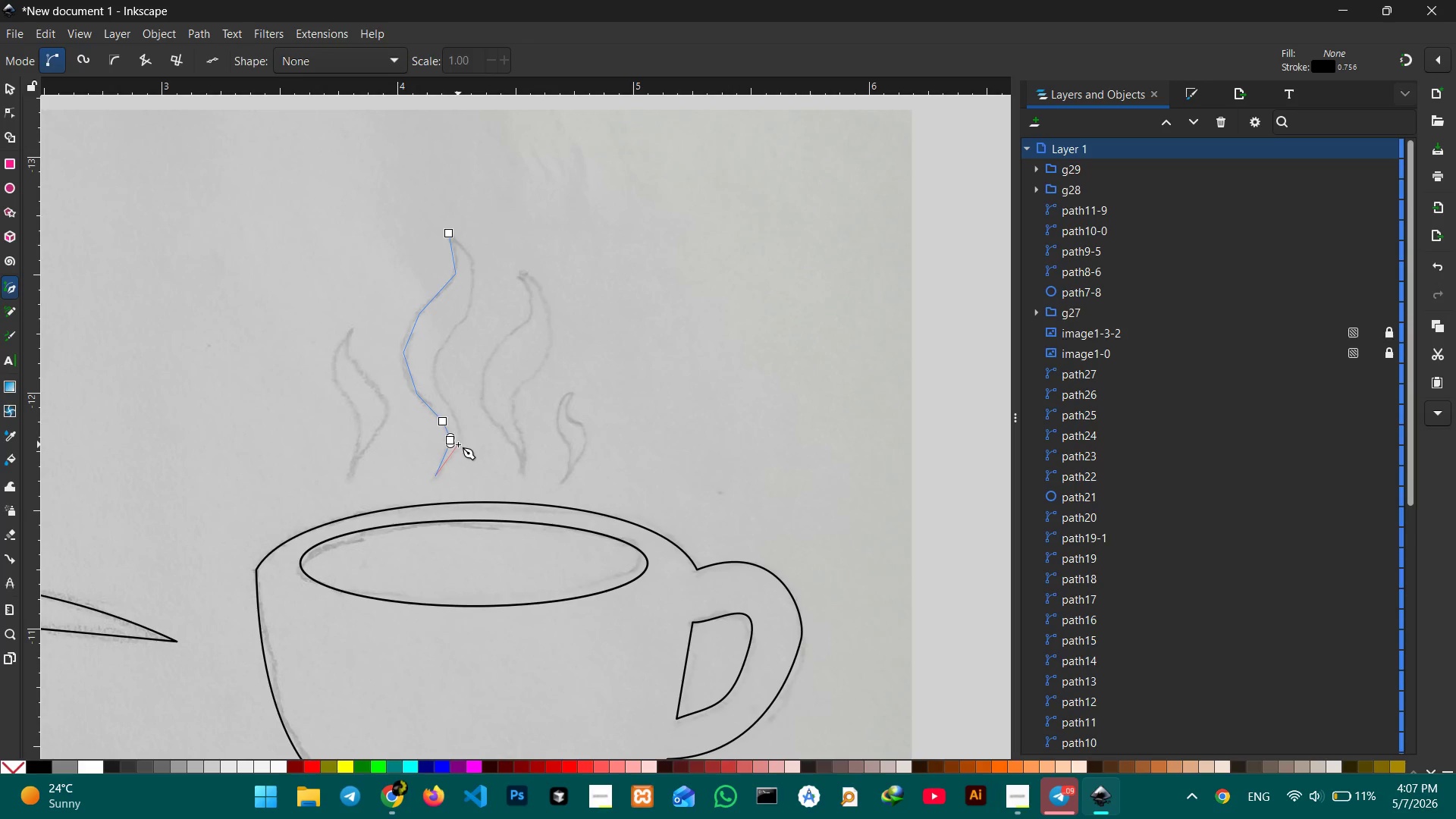 
left_click([460, 446])
 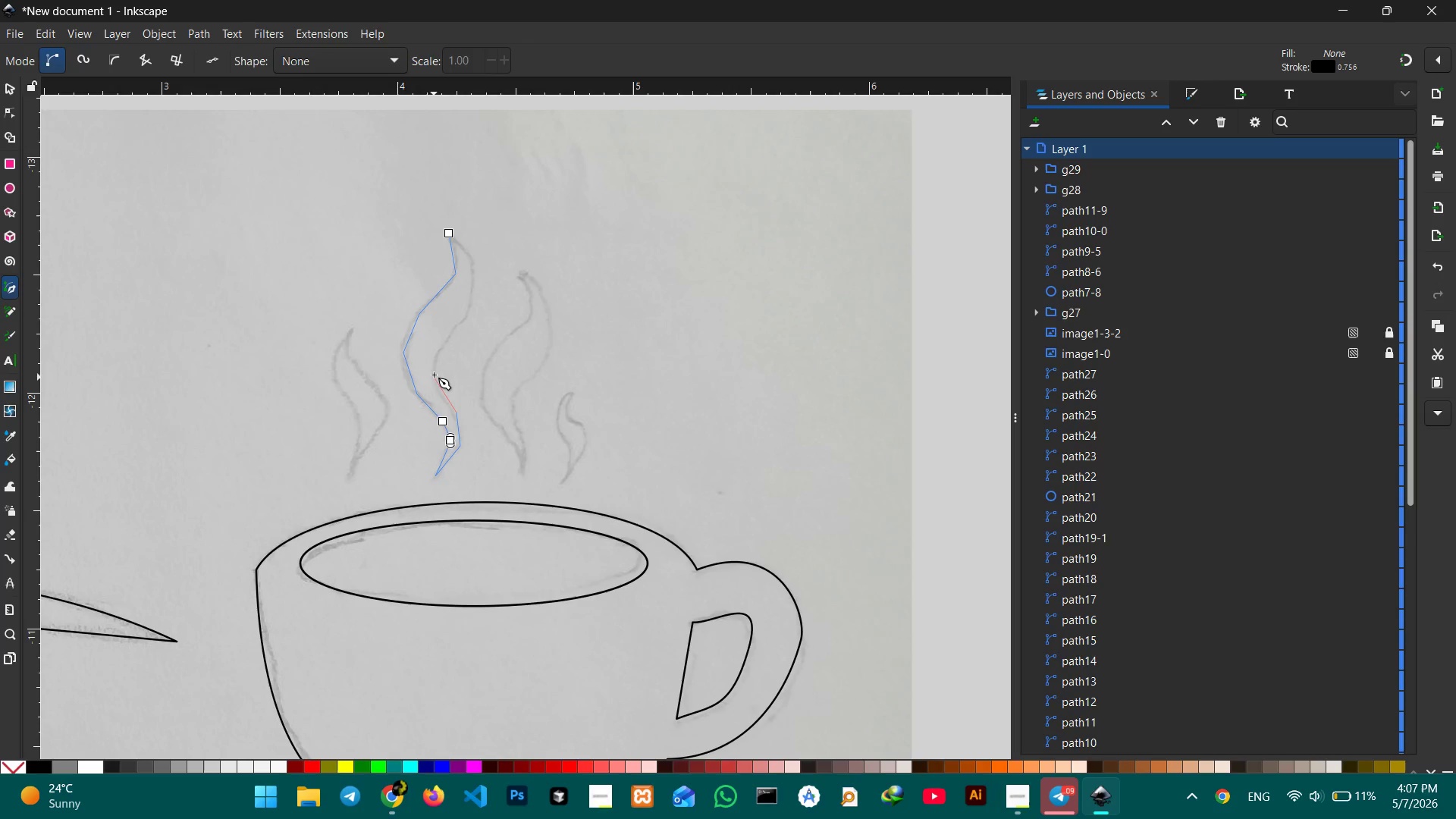 
triple_click([434, 375])
 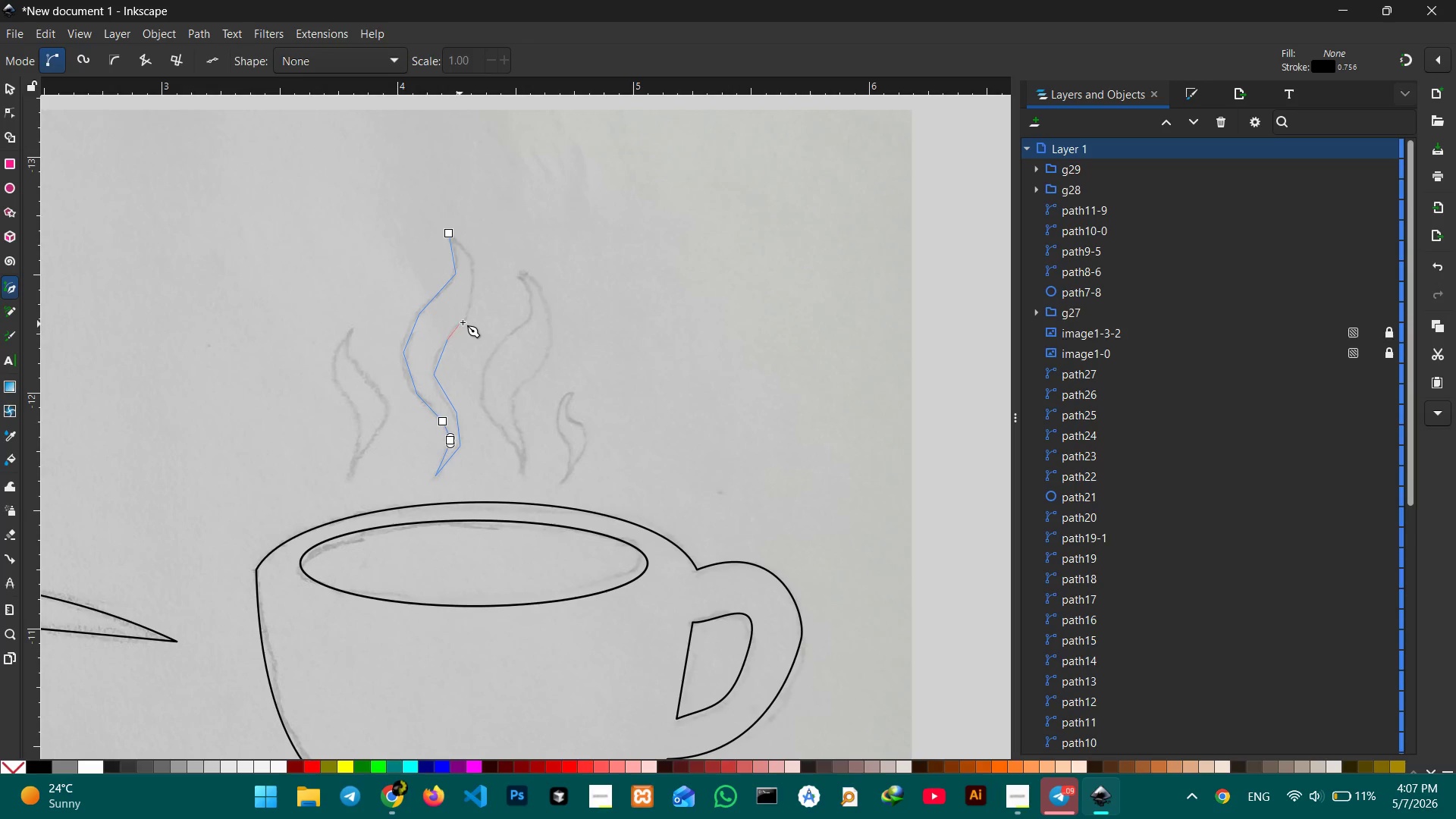 
double_click([466, 320])
 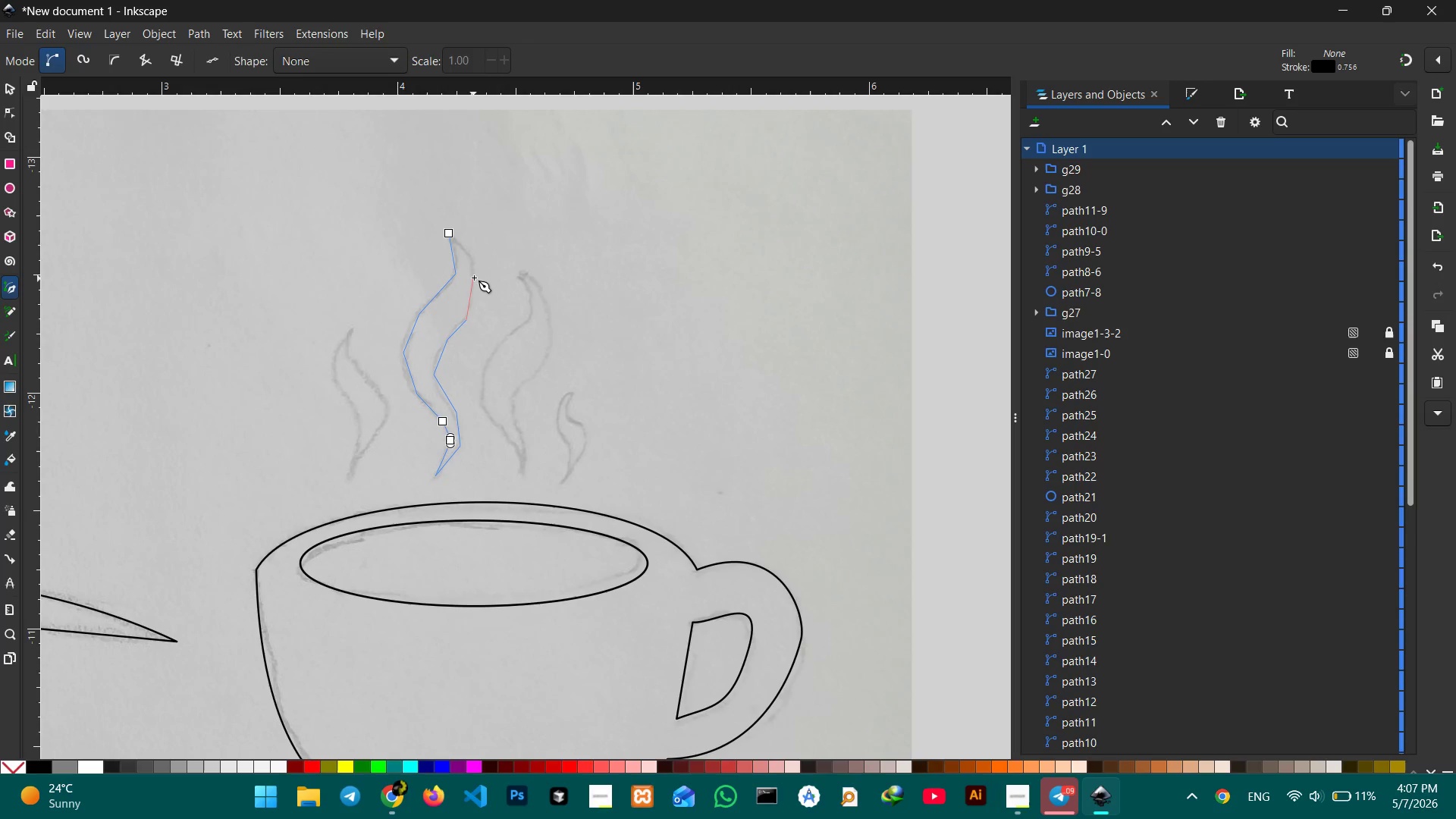 
left_click_drag(start_coordinate=[474, 278], to_coordinate=[475, 265])
 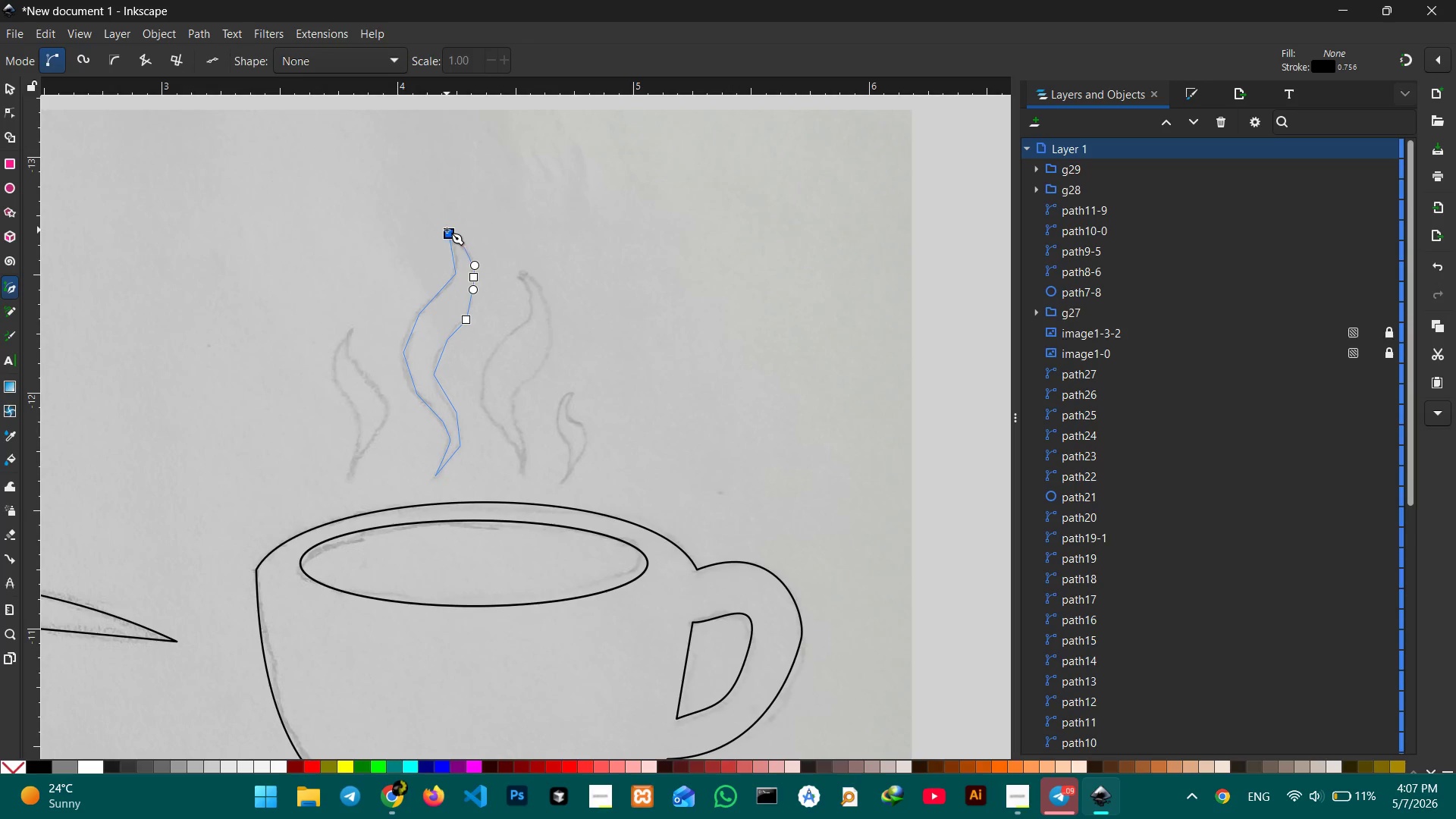 
double_click([447, 230])
 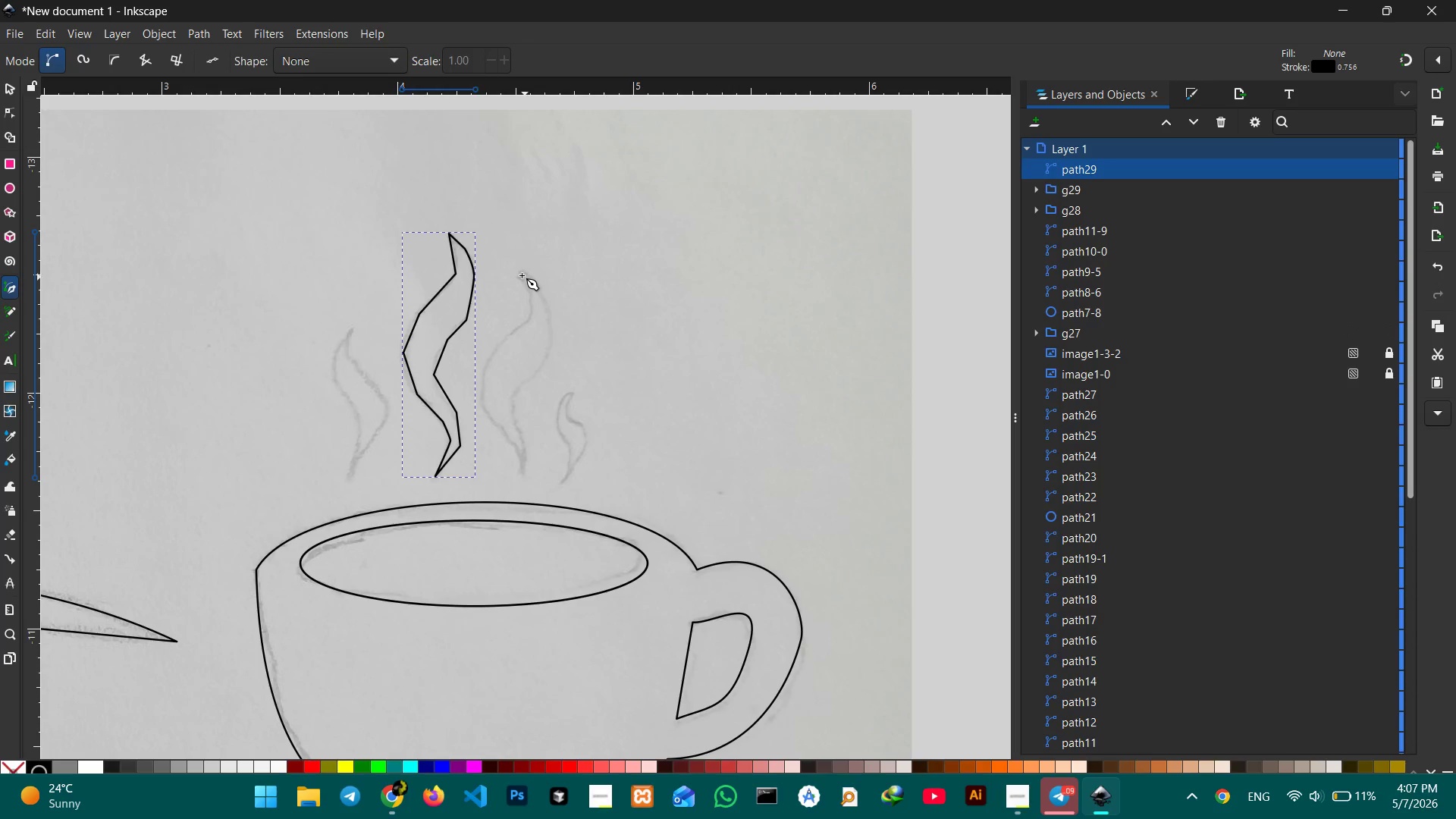 
left_click([518, 275])
 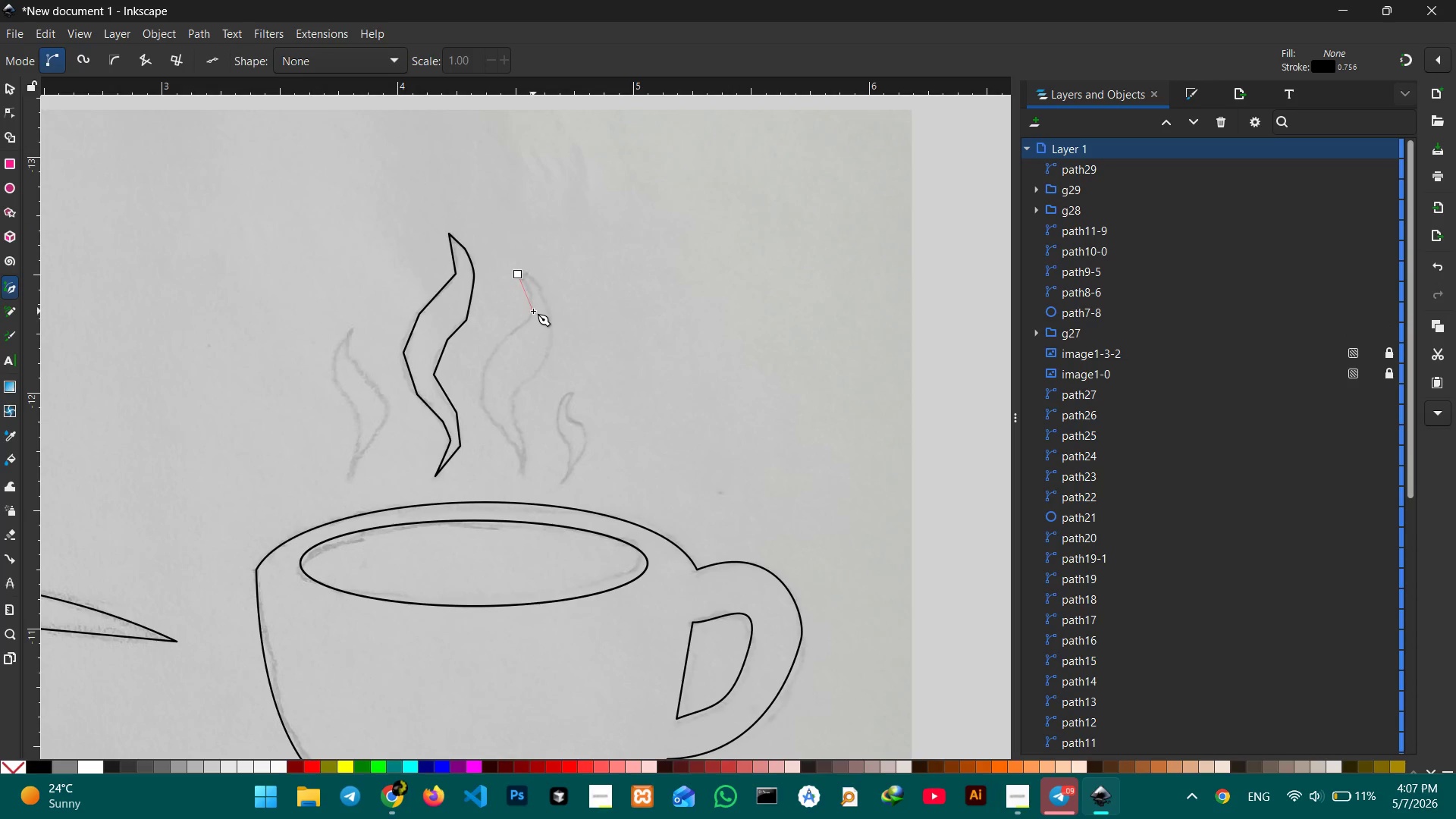 
left_click([533, 311])
 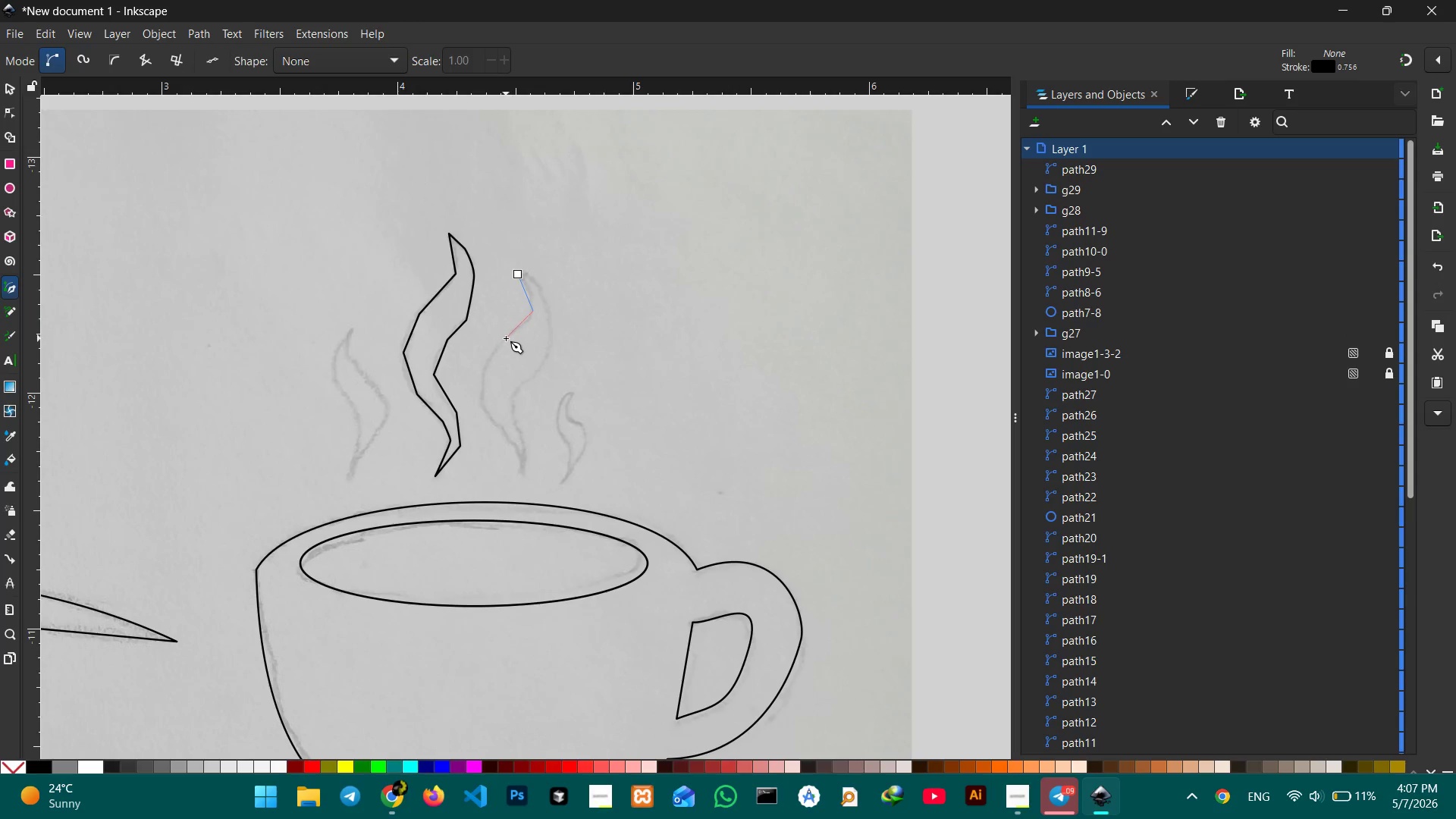 
double_click([506, 338])
 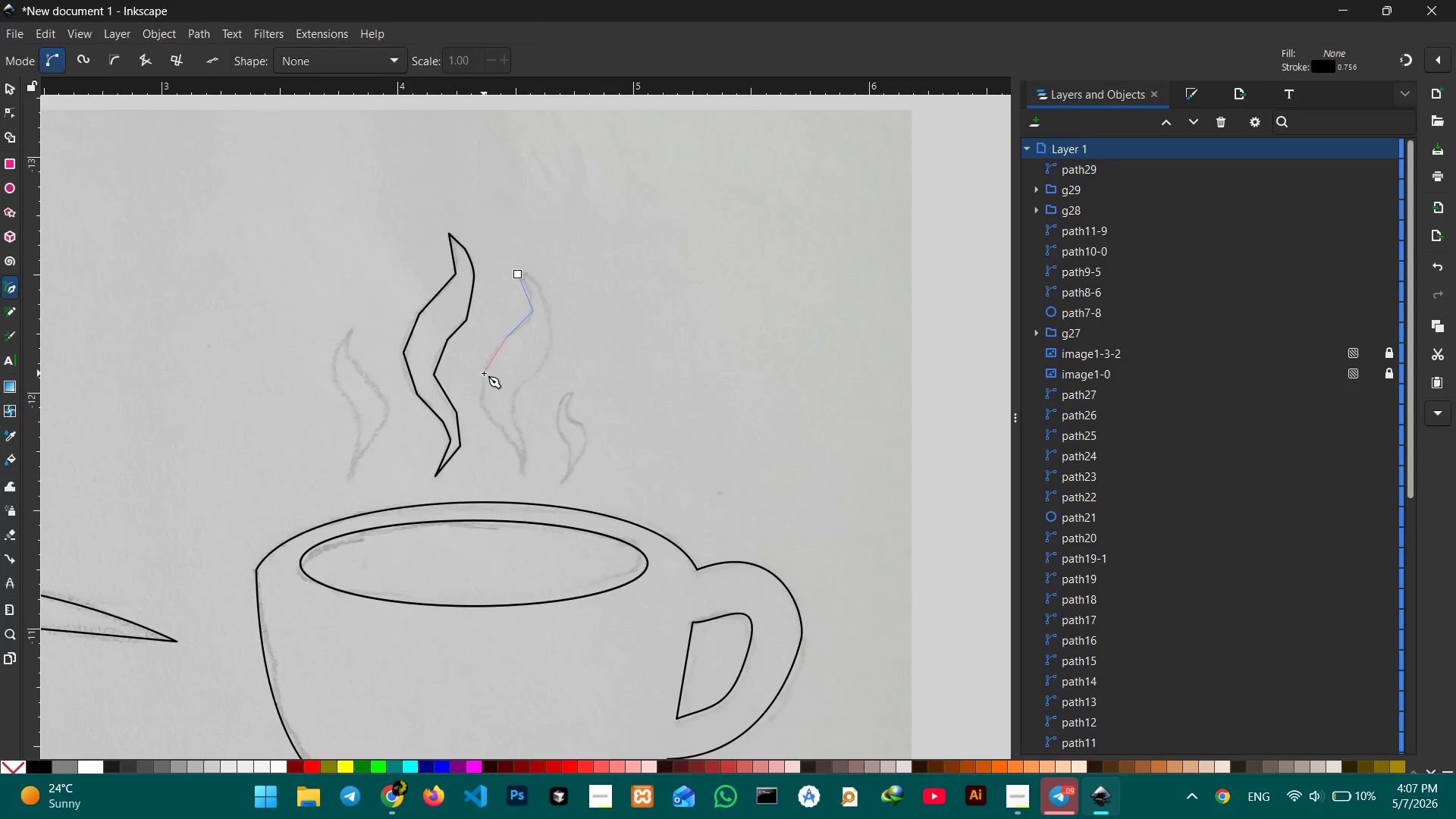 
left_click([484, 373])
 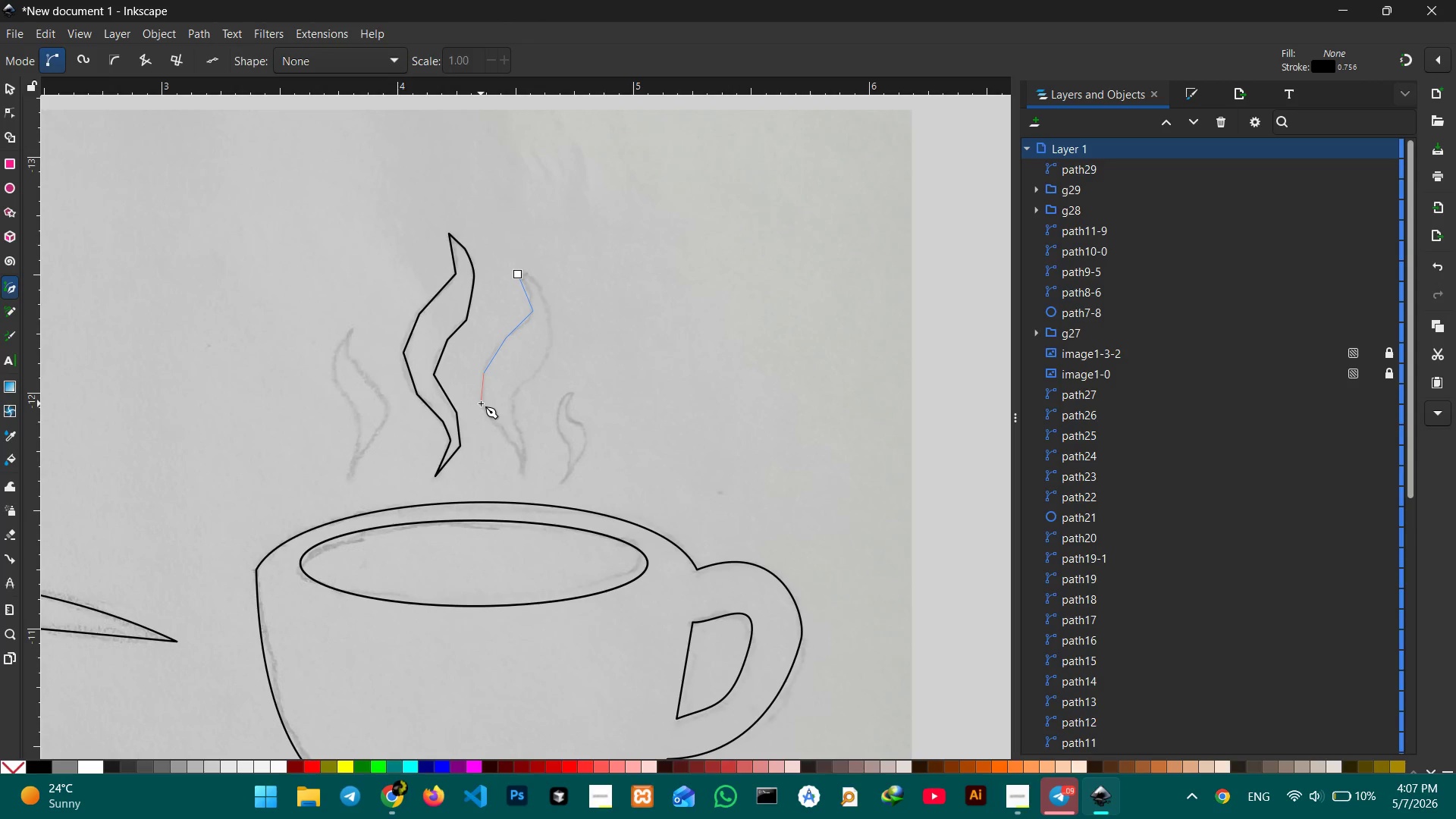 
left_click([480, 405])
 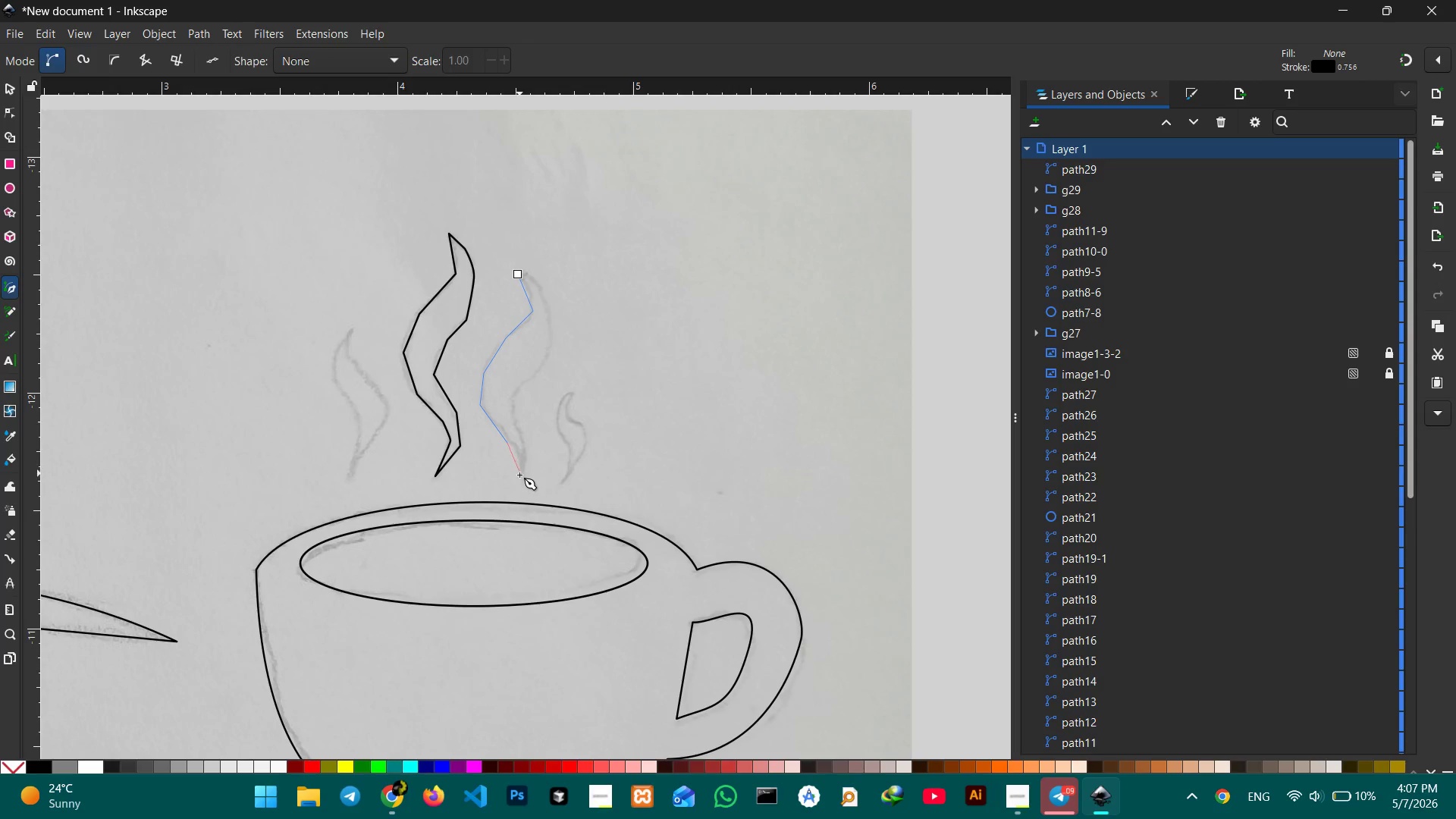 
left_click([525, 470])
 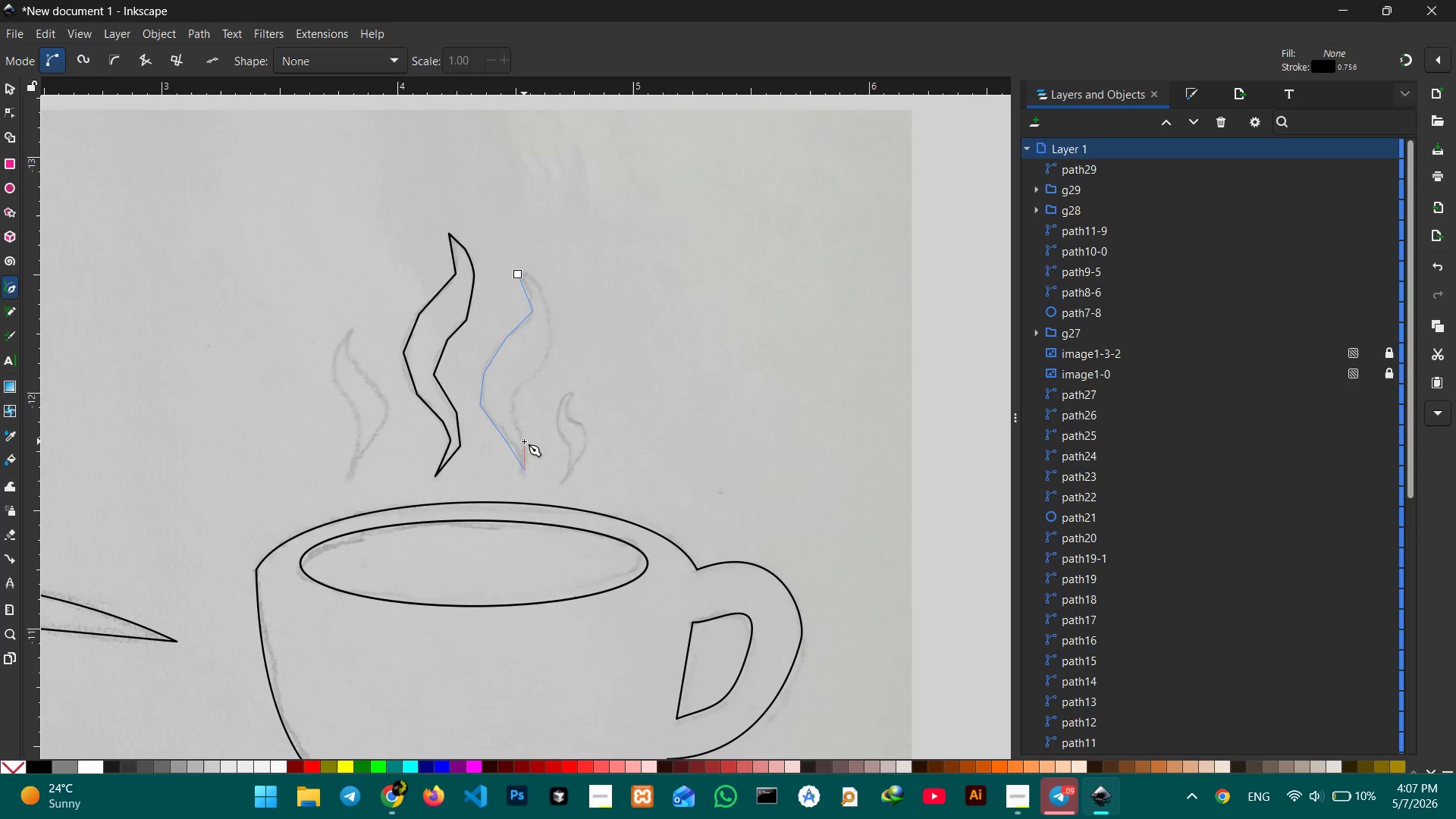 
left_click_drag(start_coordinate=[524, 441], to_coordinate=[524, 436])
 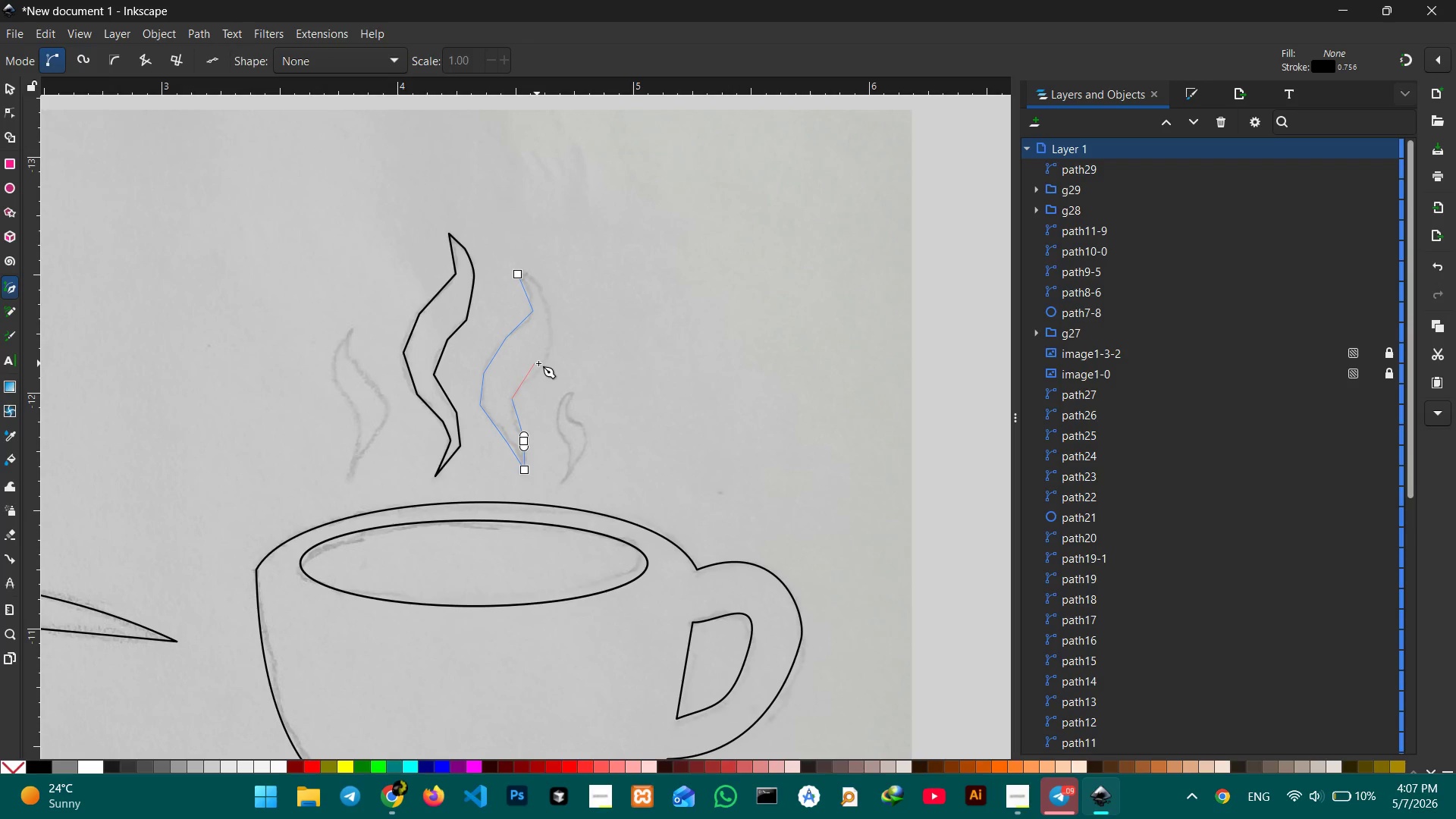 
double_click([543, 362])
 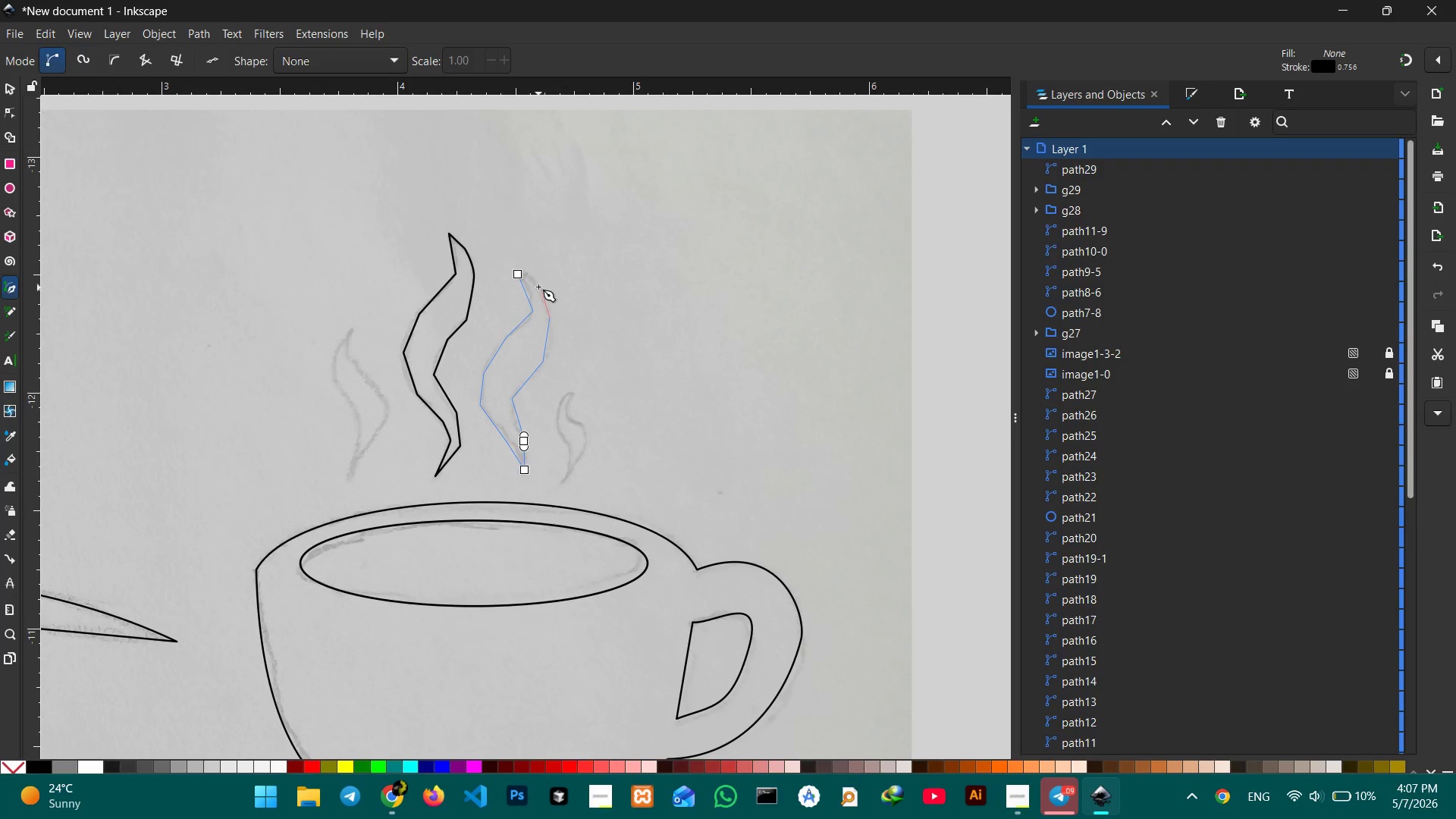 
double_click([519, 277])
 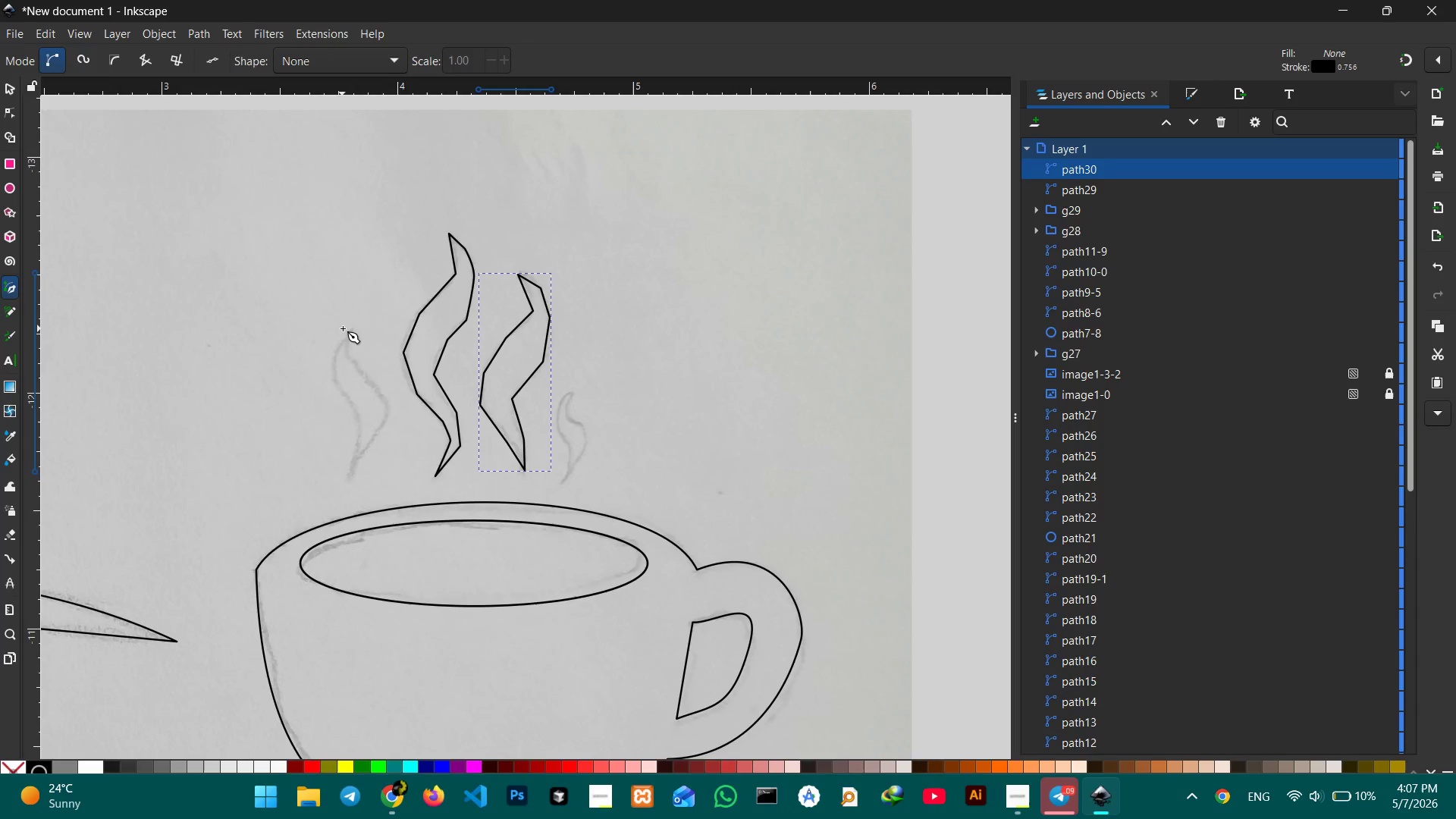 
left_click([350, 332])
 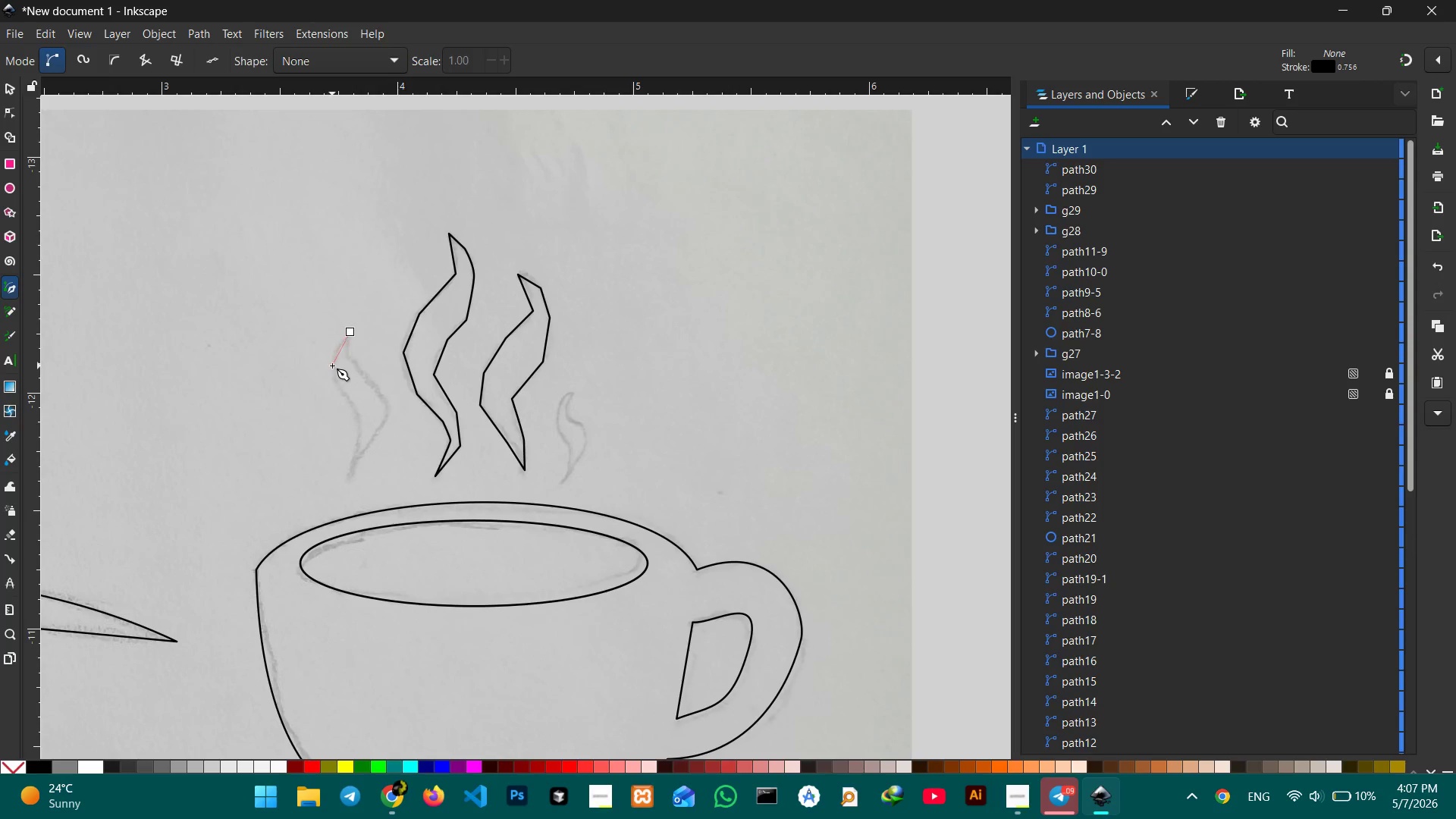 
left_click([332, 366])
 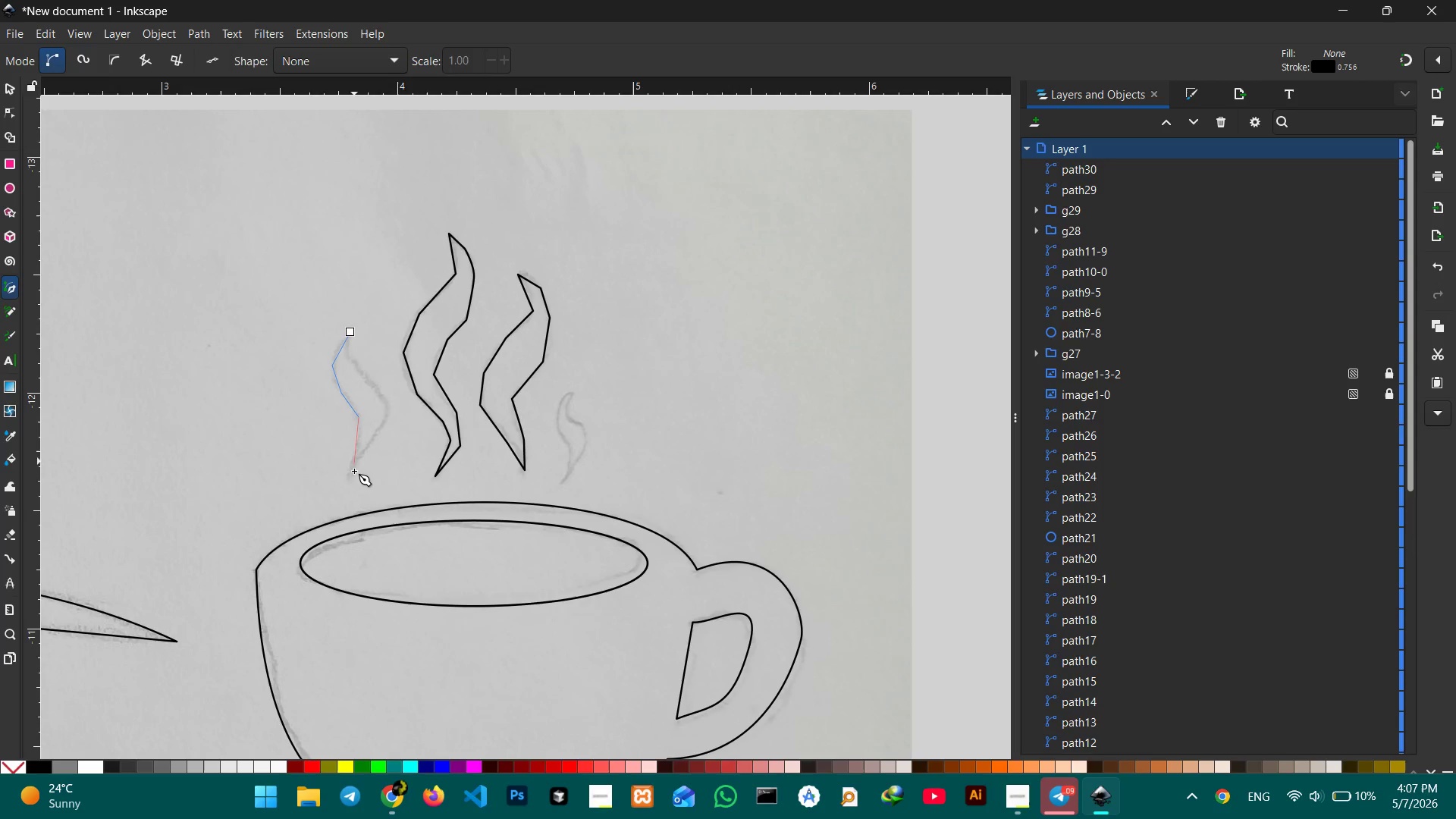 
left_click([352, 475])
 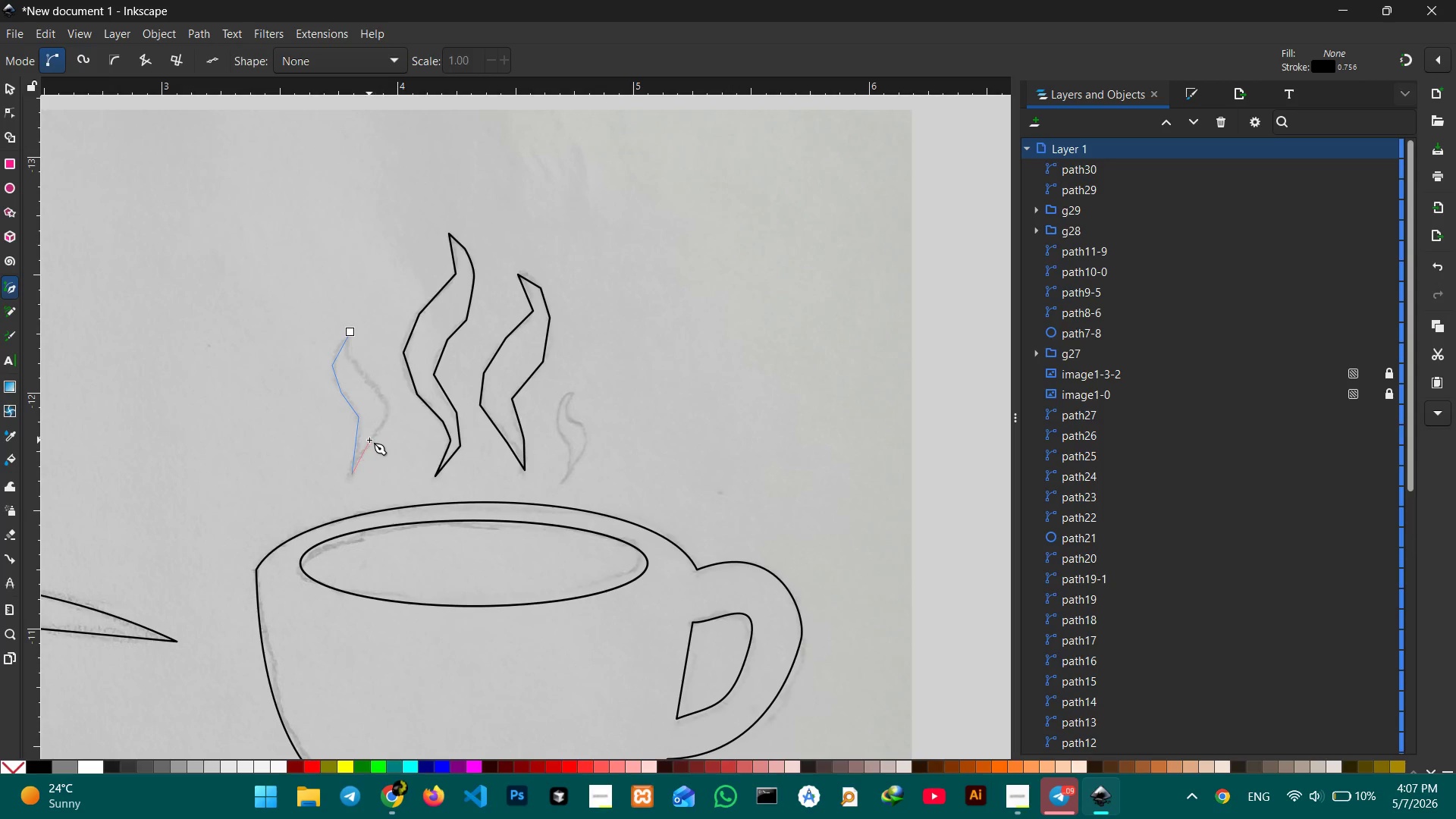 
left_click([369, 441])
 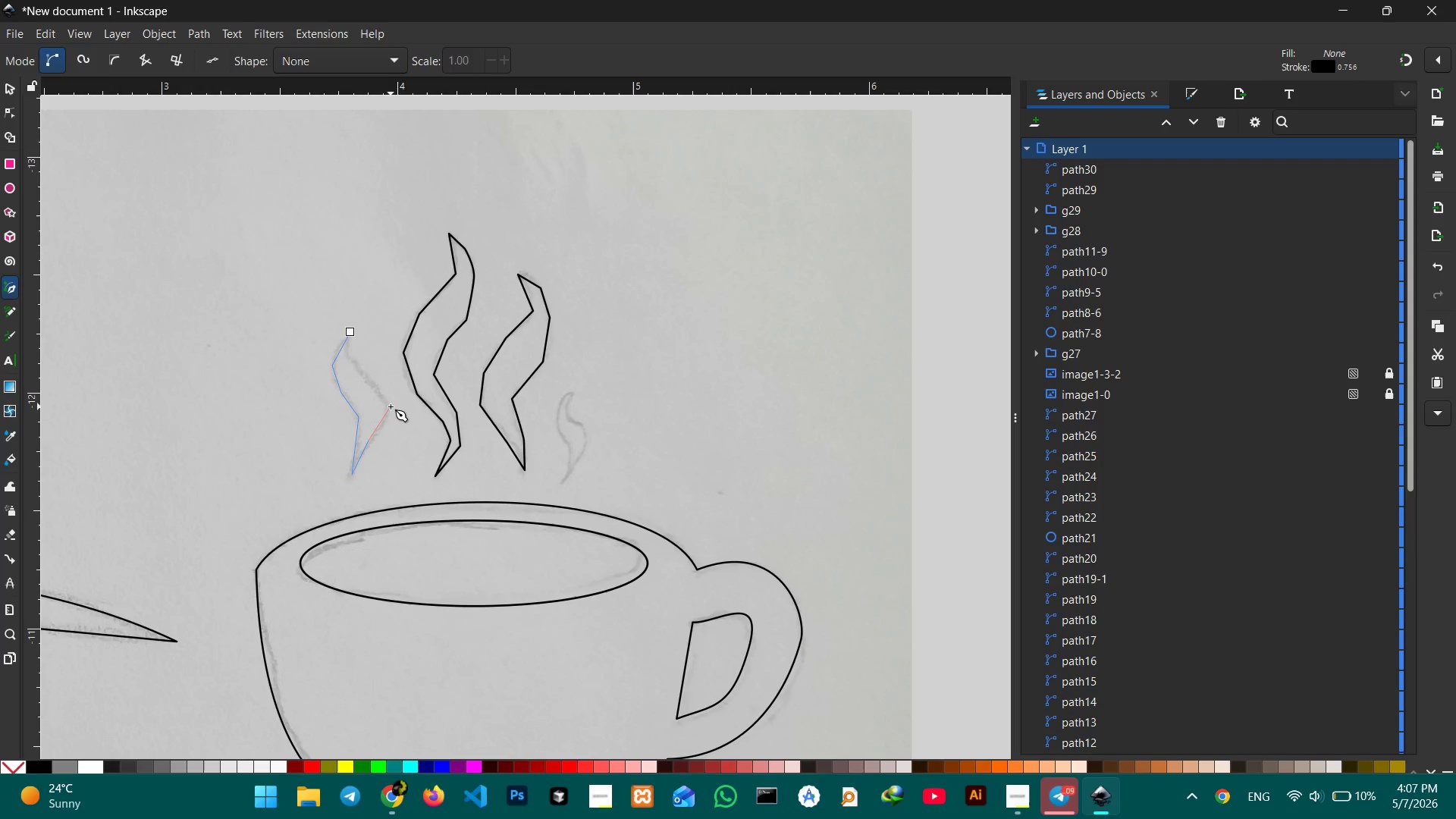 
left_click([391, 406])
 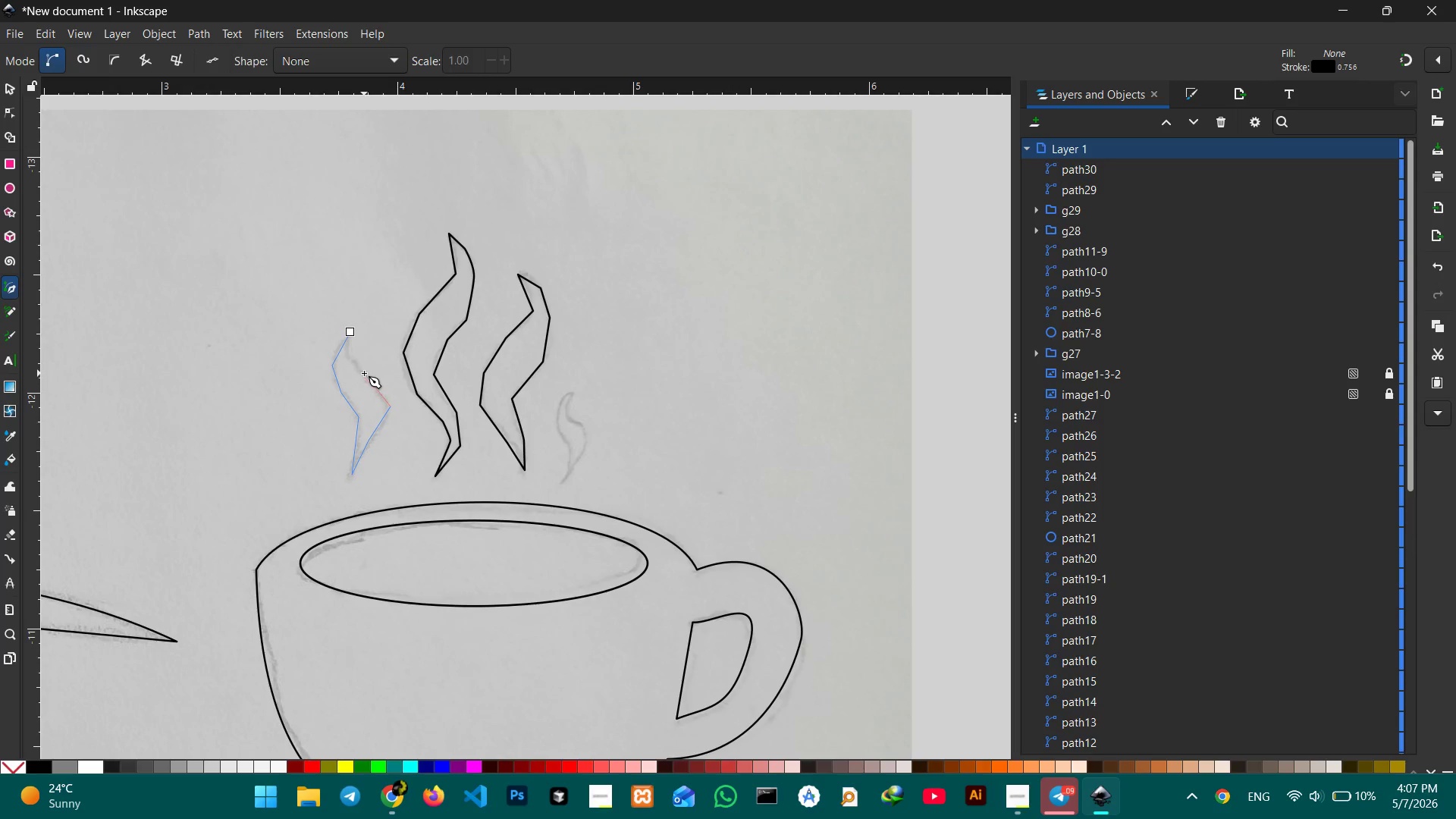 
double_click([364, 373])
 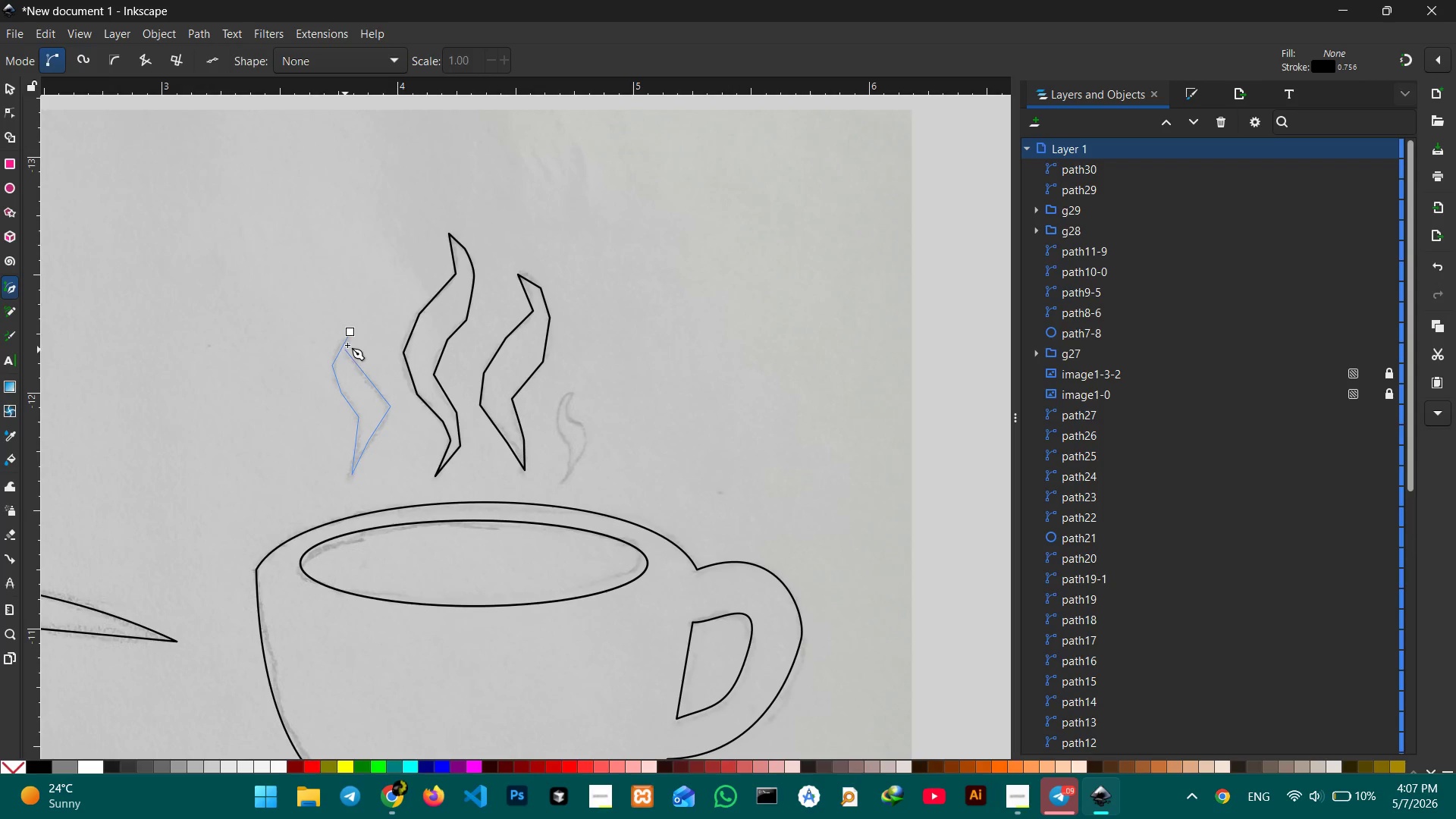 
double_click([351, 330])
 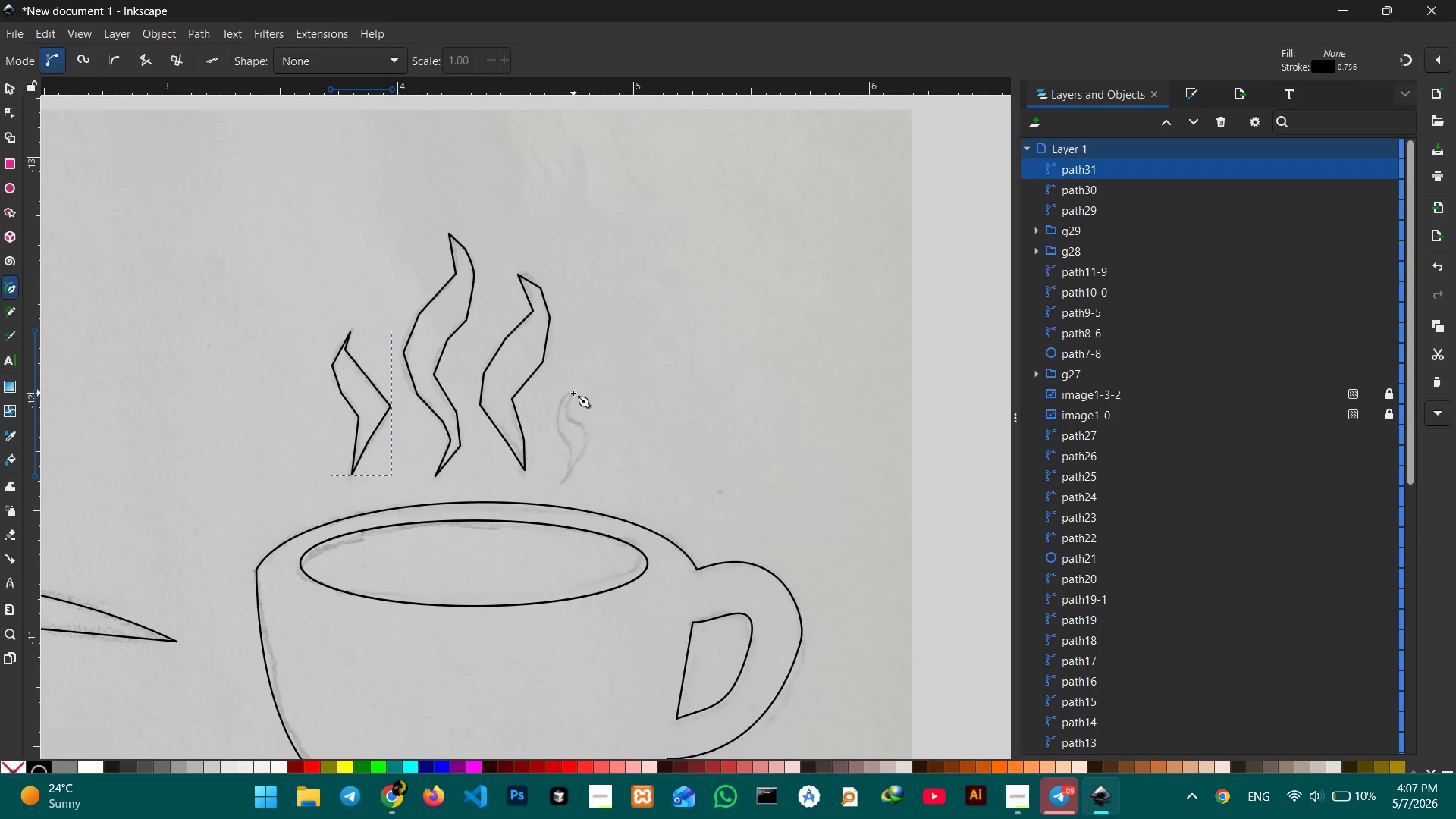 
left_click([573, 393])
 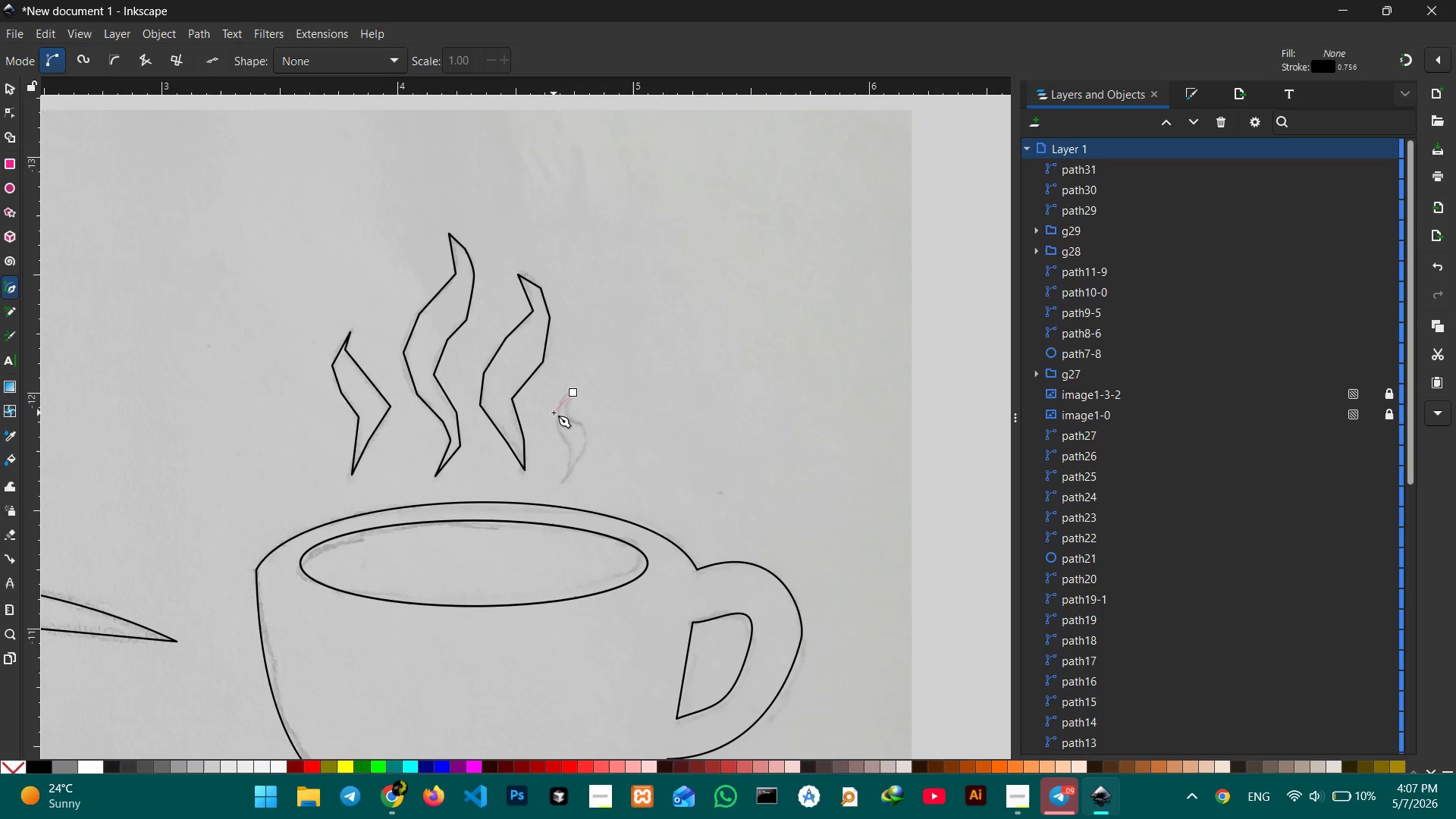 
left_click([555, 412])
 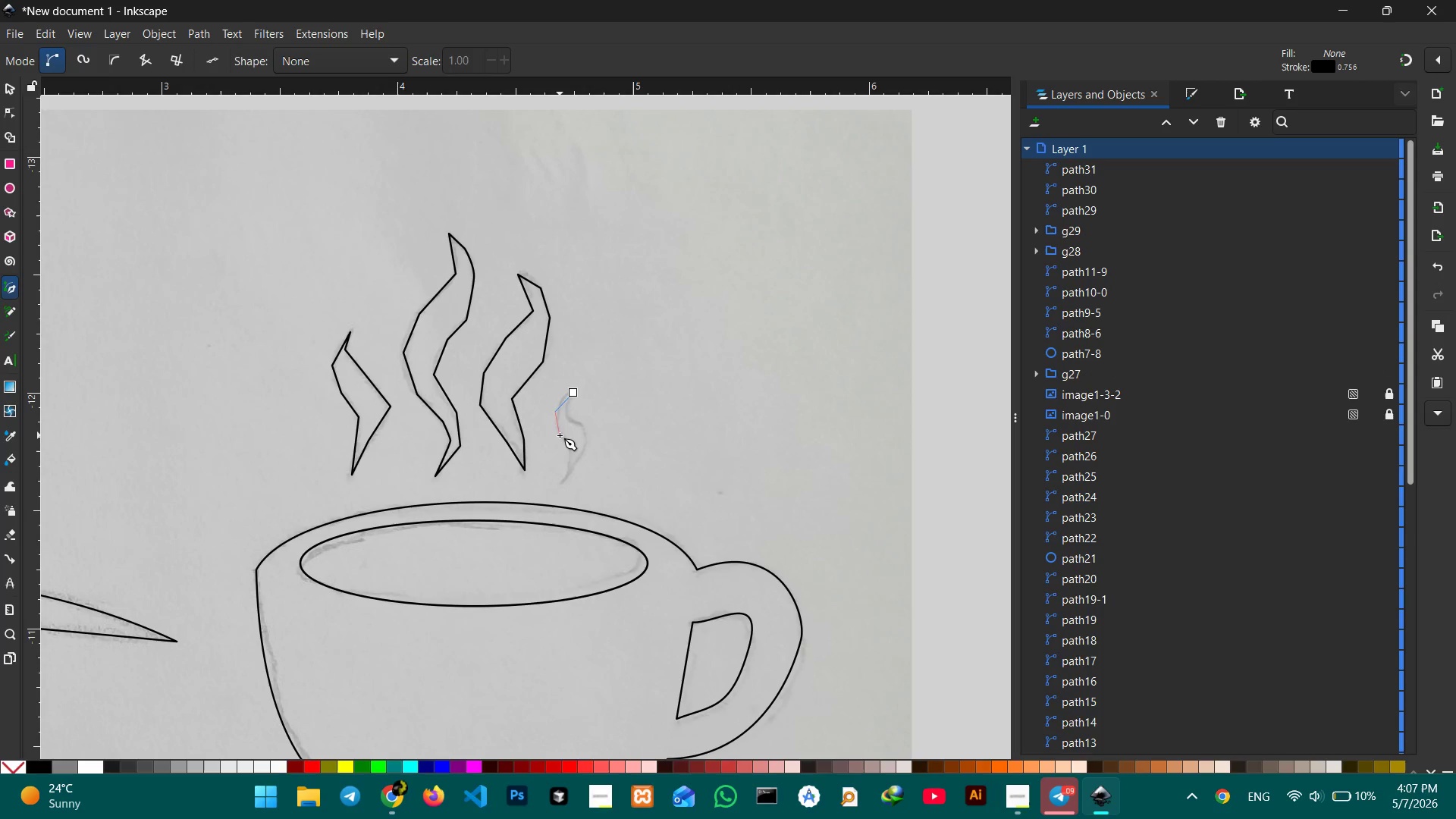 
double_click([560, 435])
 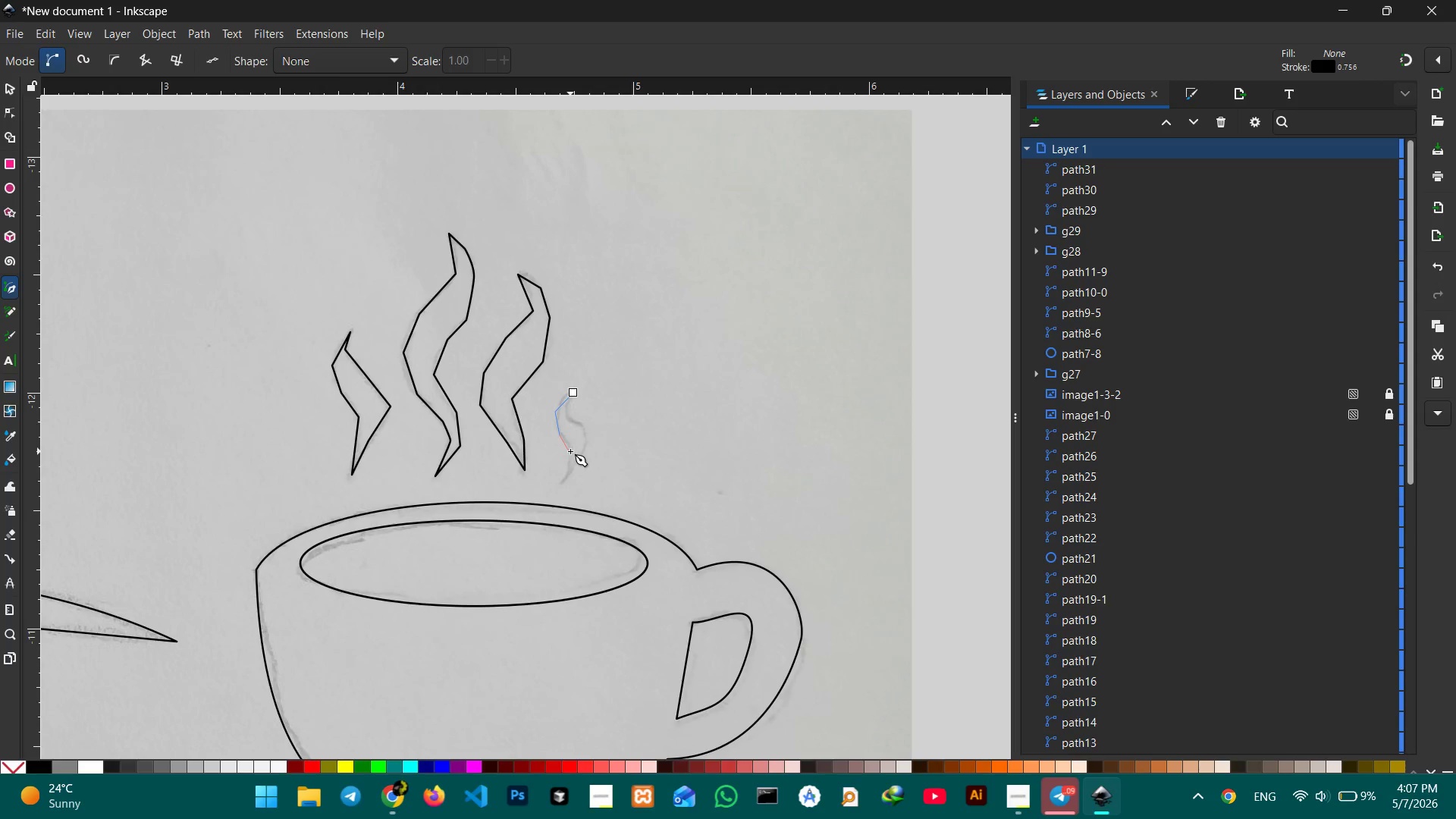 
left_click([571, 451])
 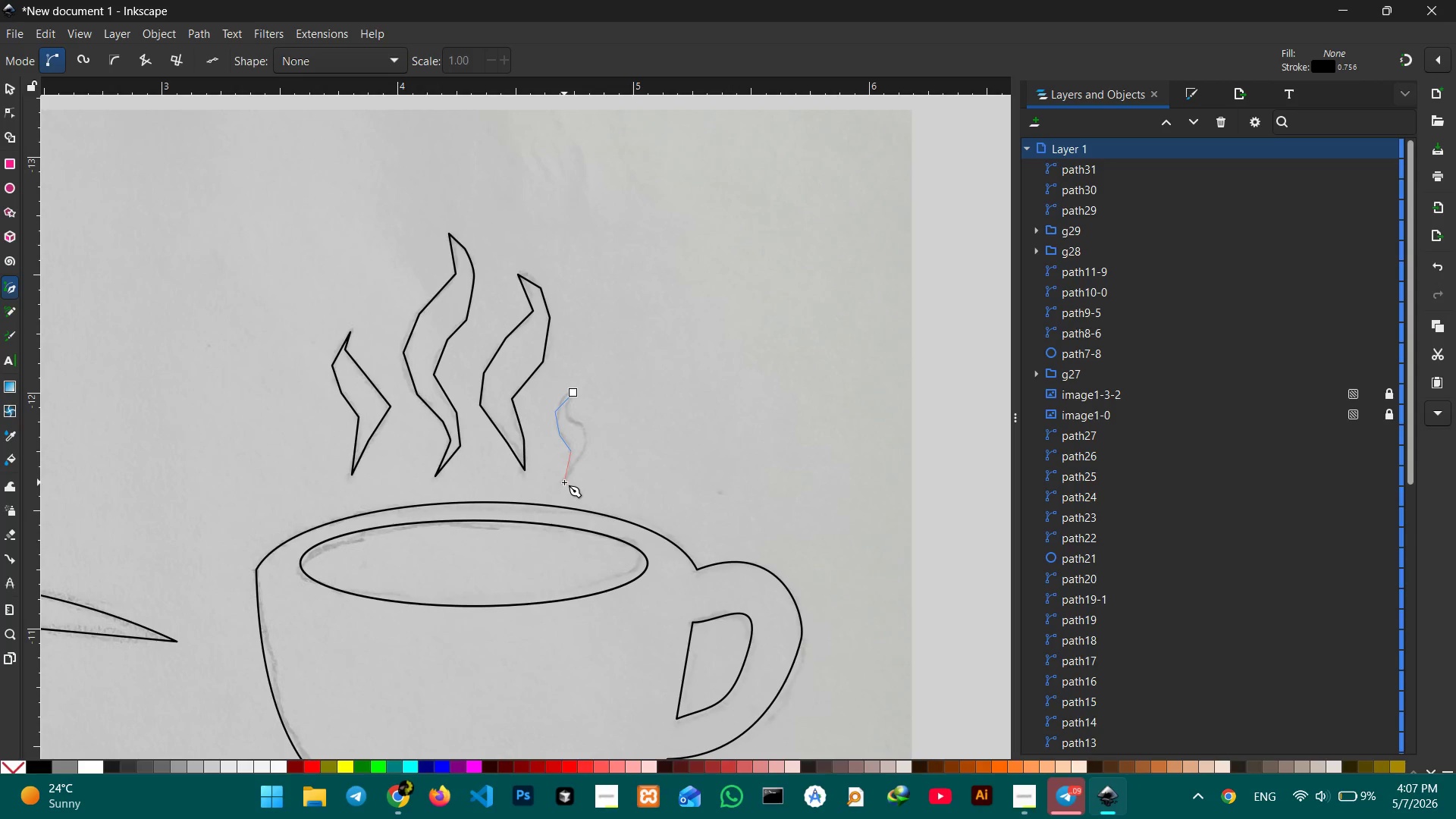 
double_click([564, 482])
 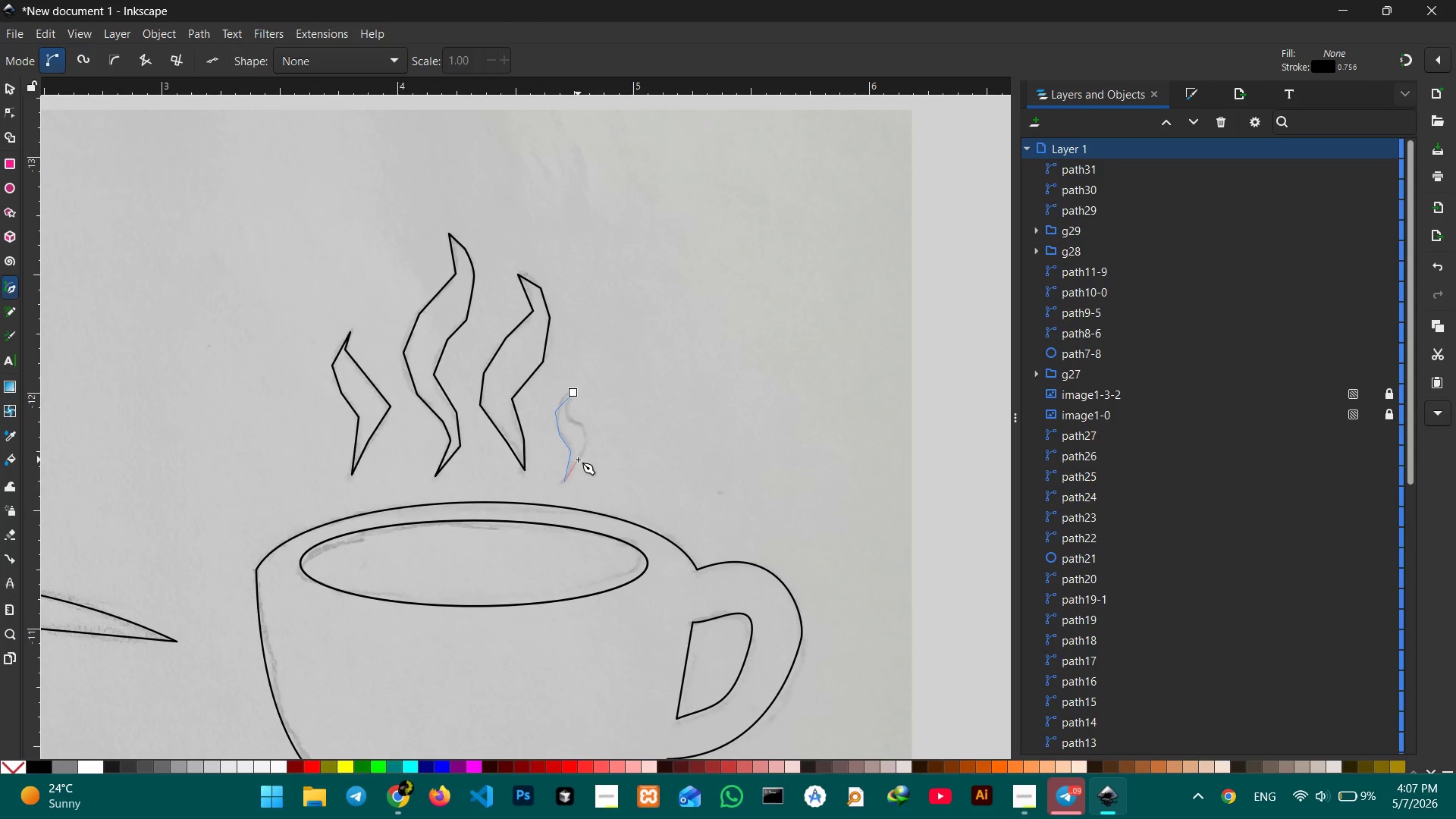 
triple_click([578, 460])
 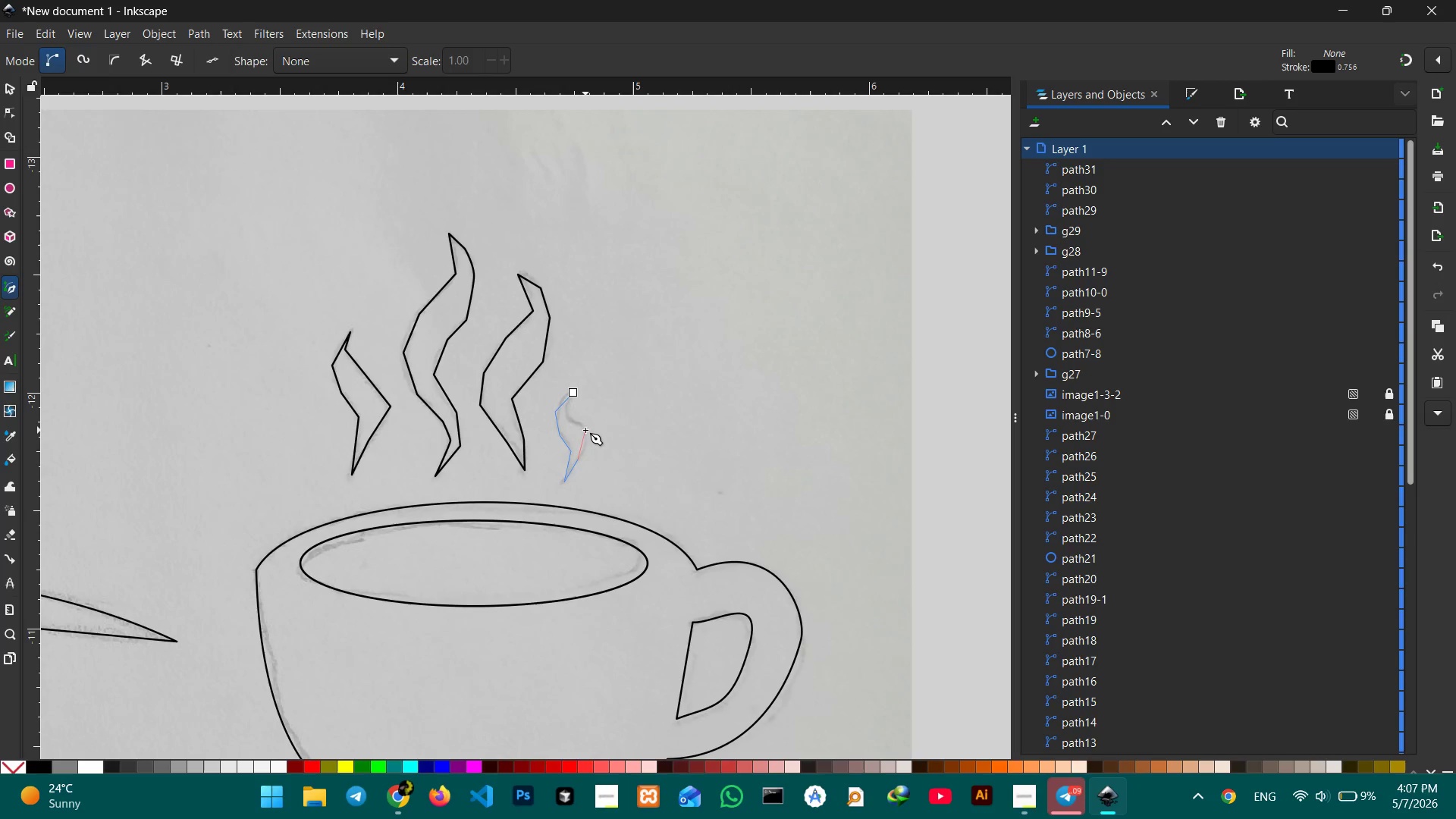 
triple_click([585, 430])
 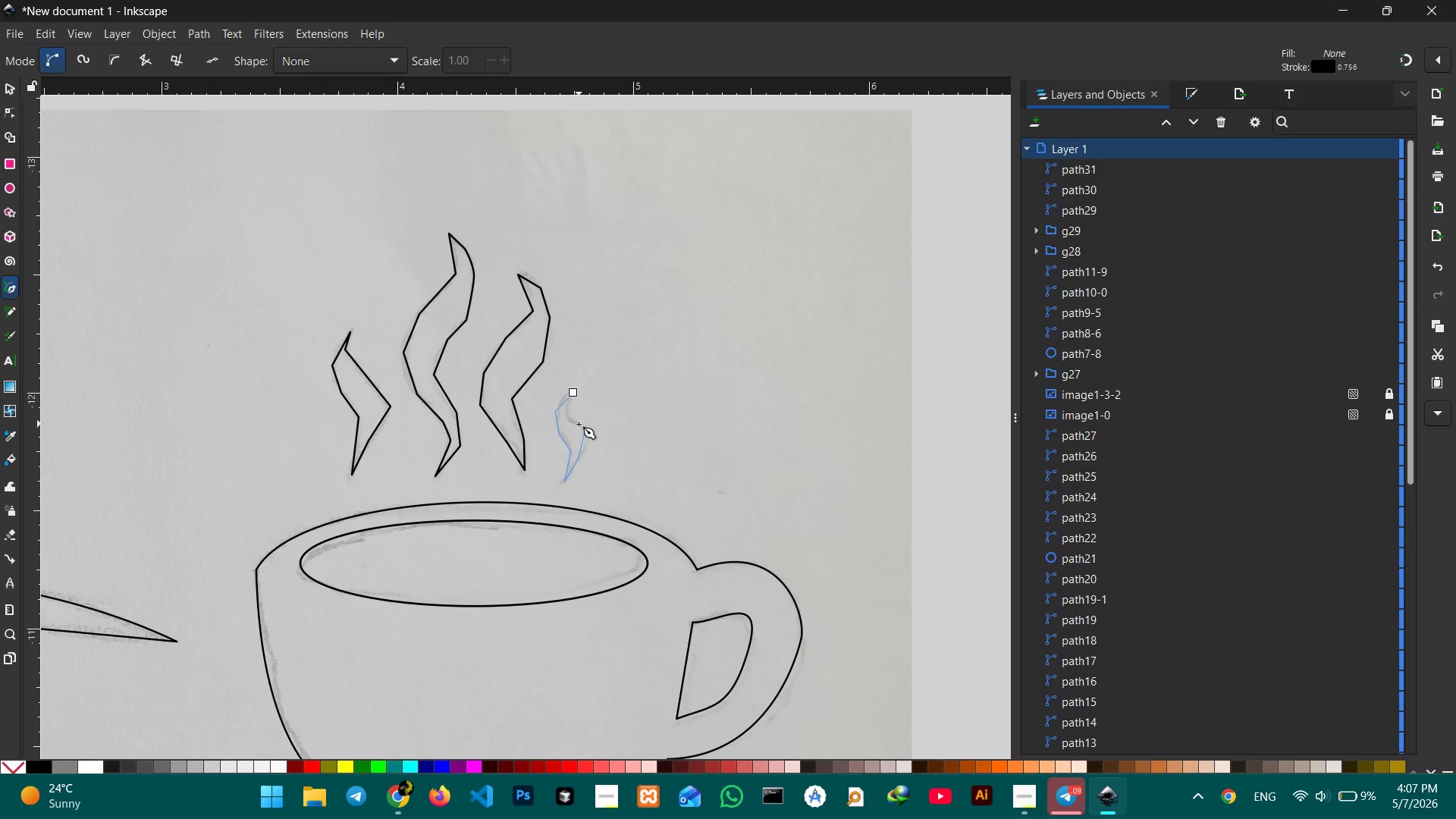 
left_click([579, 424])
 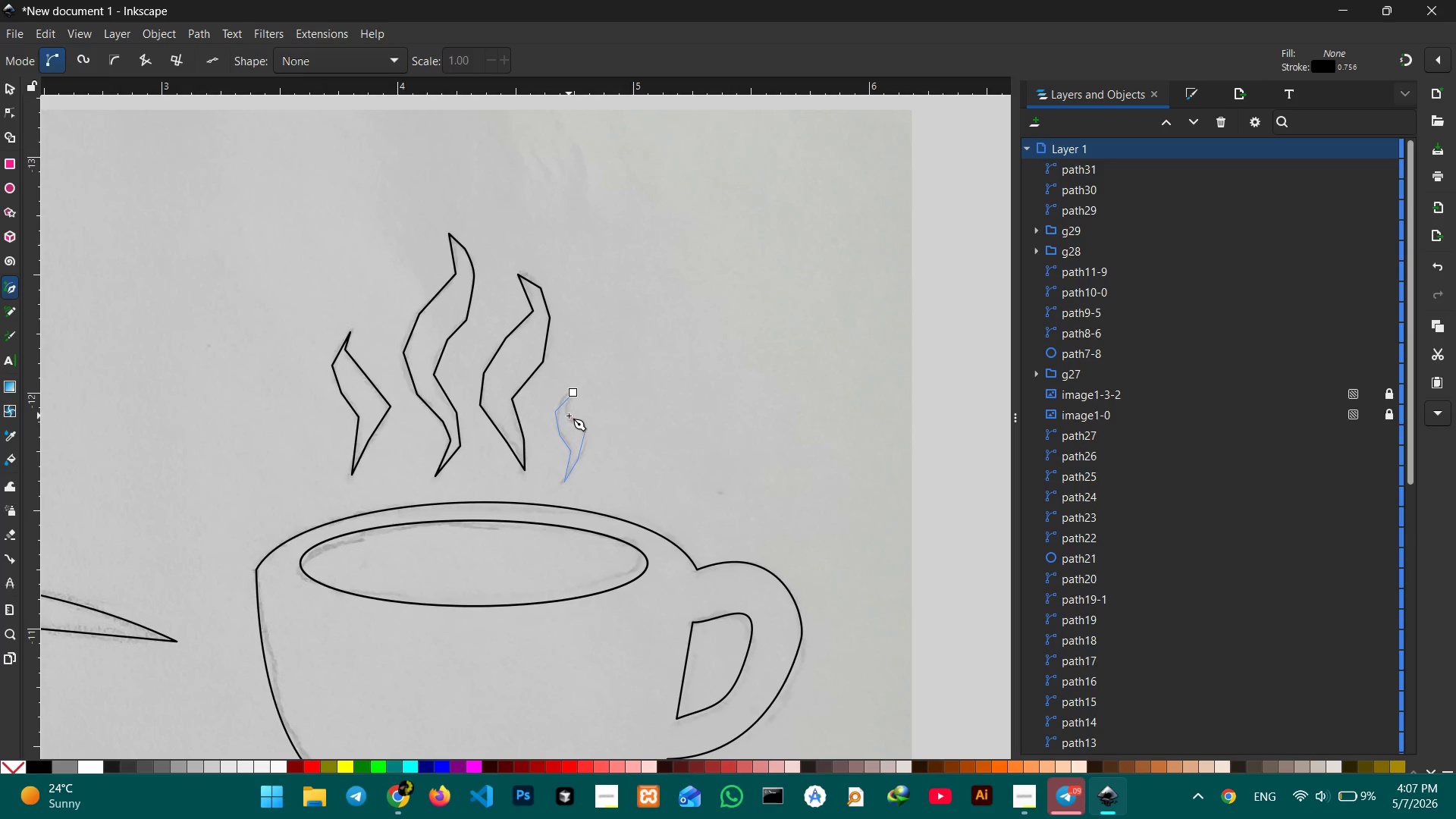 
double_click([569, 416])
 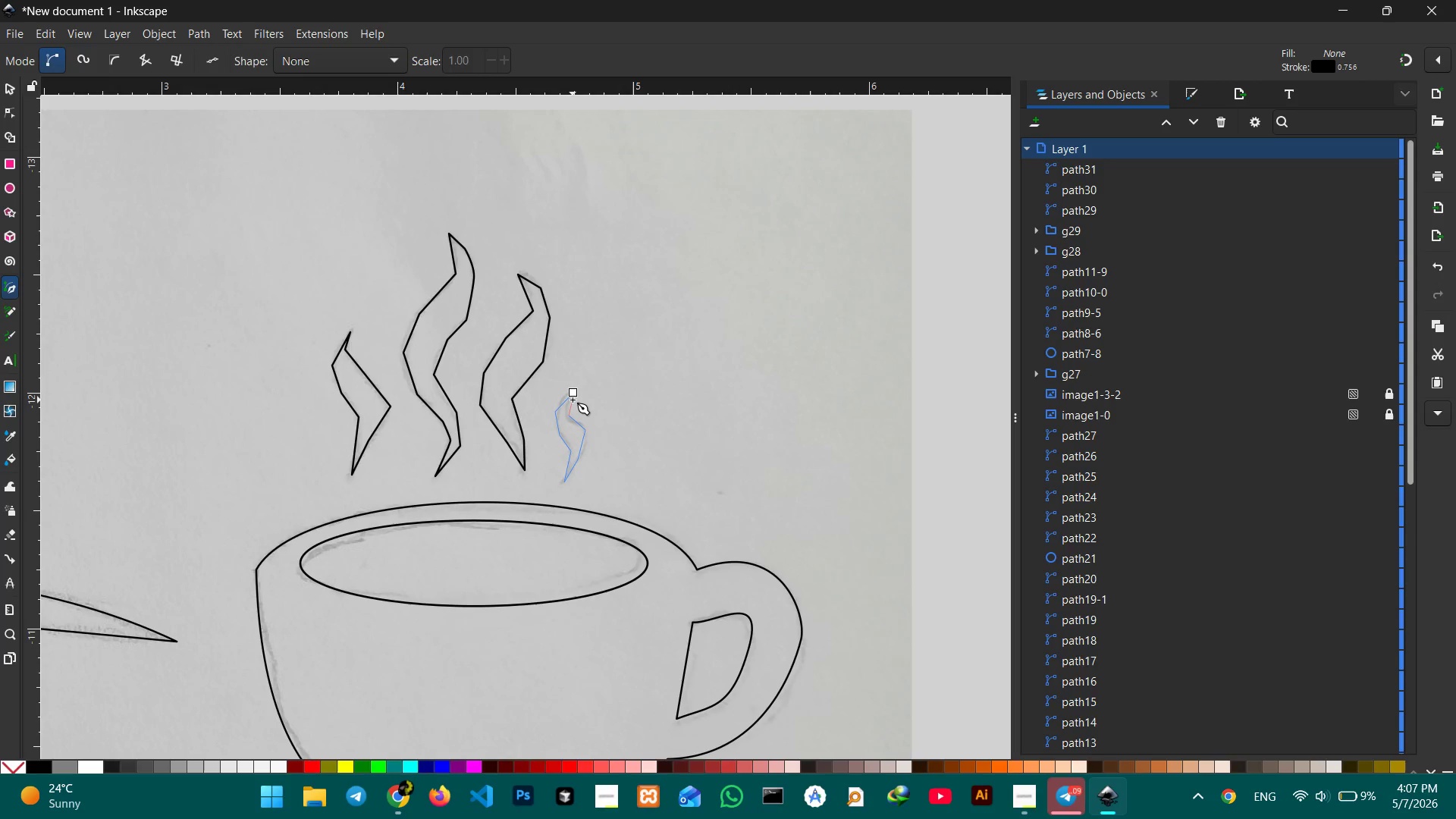 
left_click([573, 400])
 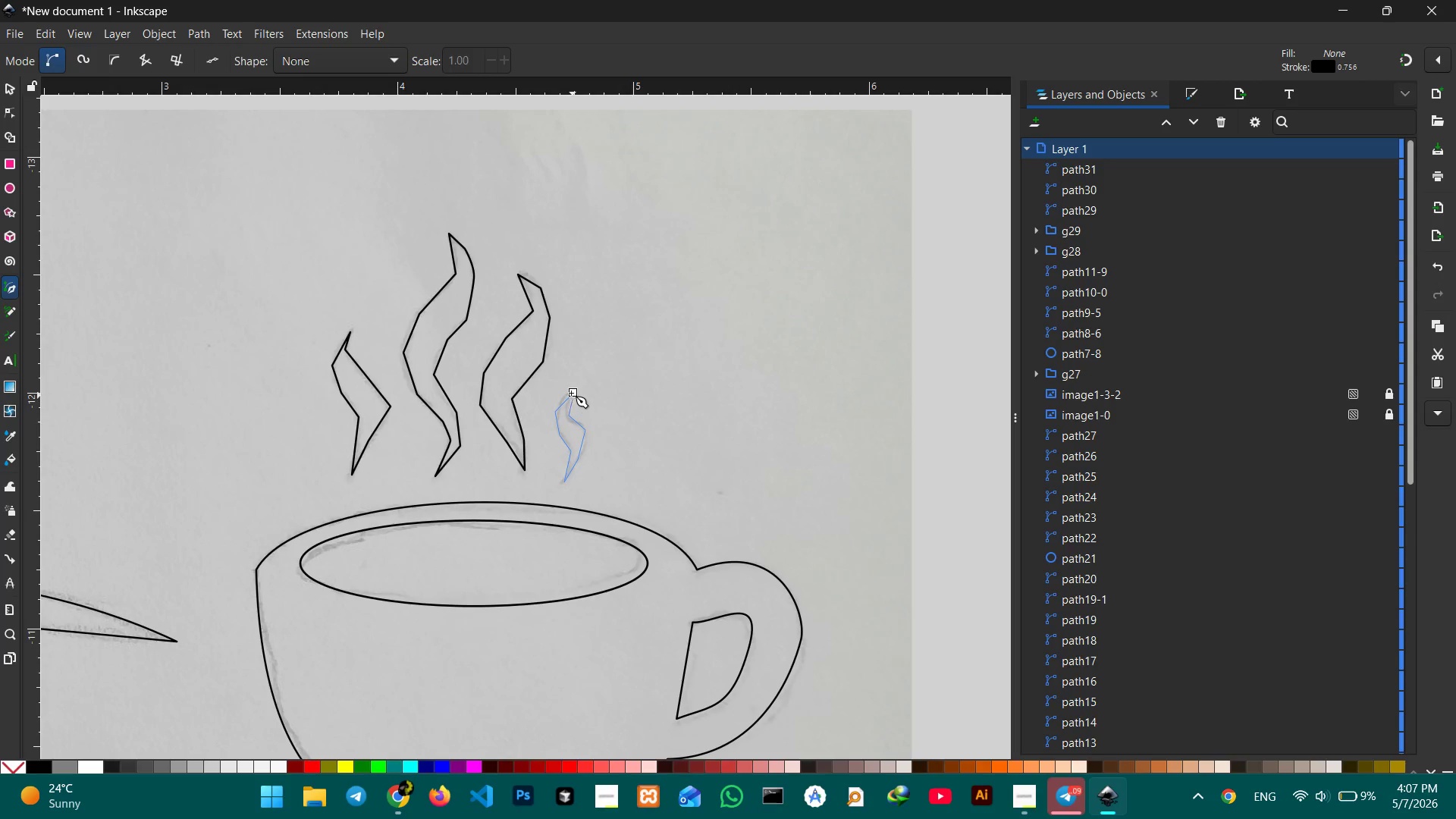 
left_click([571, 393])
 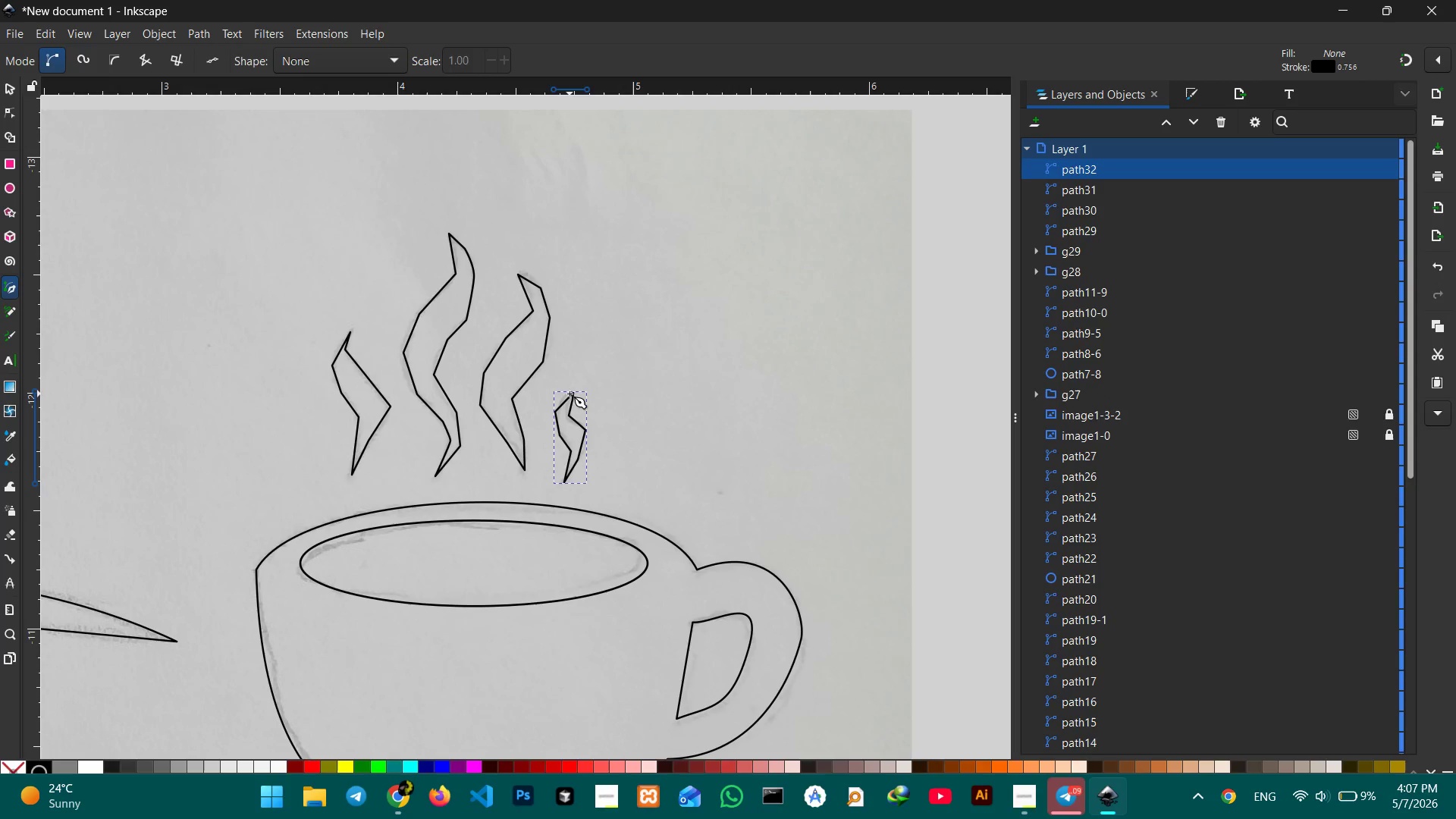 
key(Enter)
 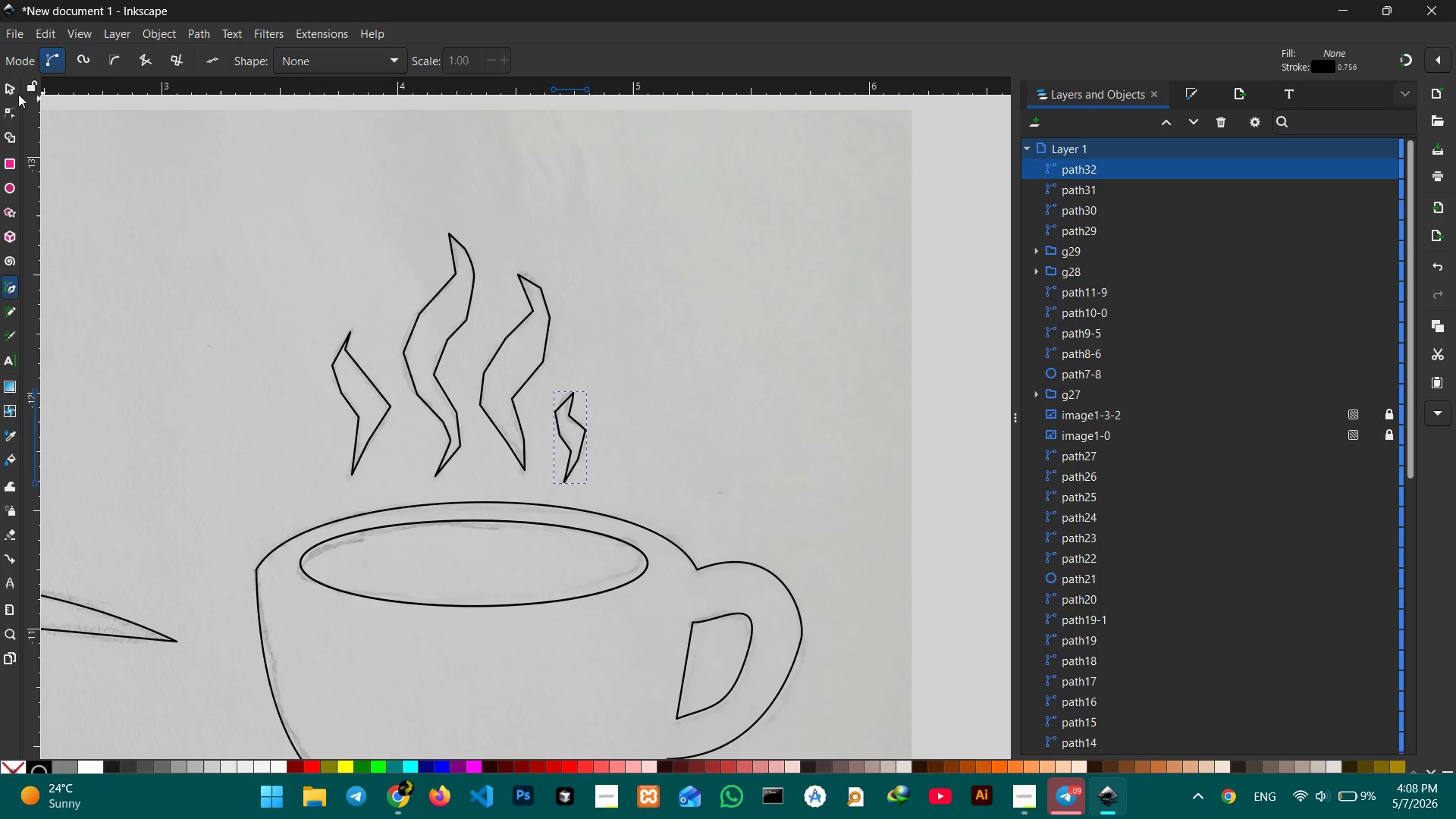 
left_click([0, 89])
 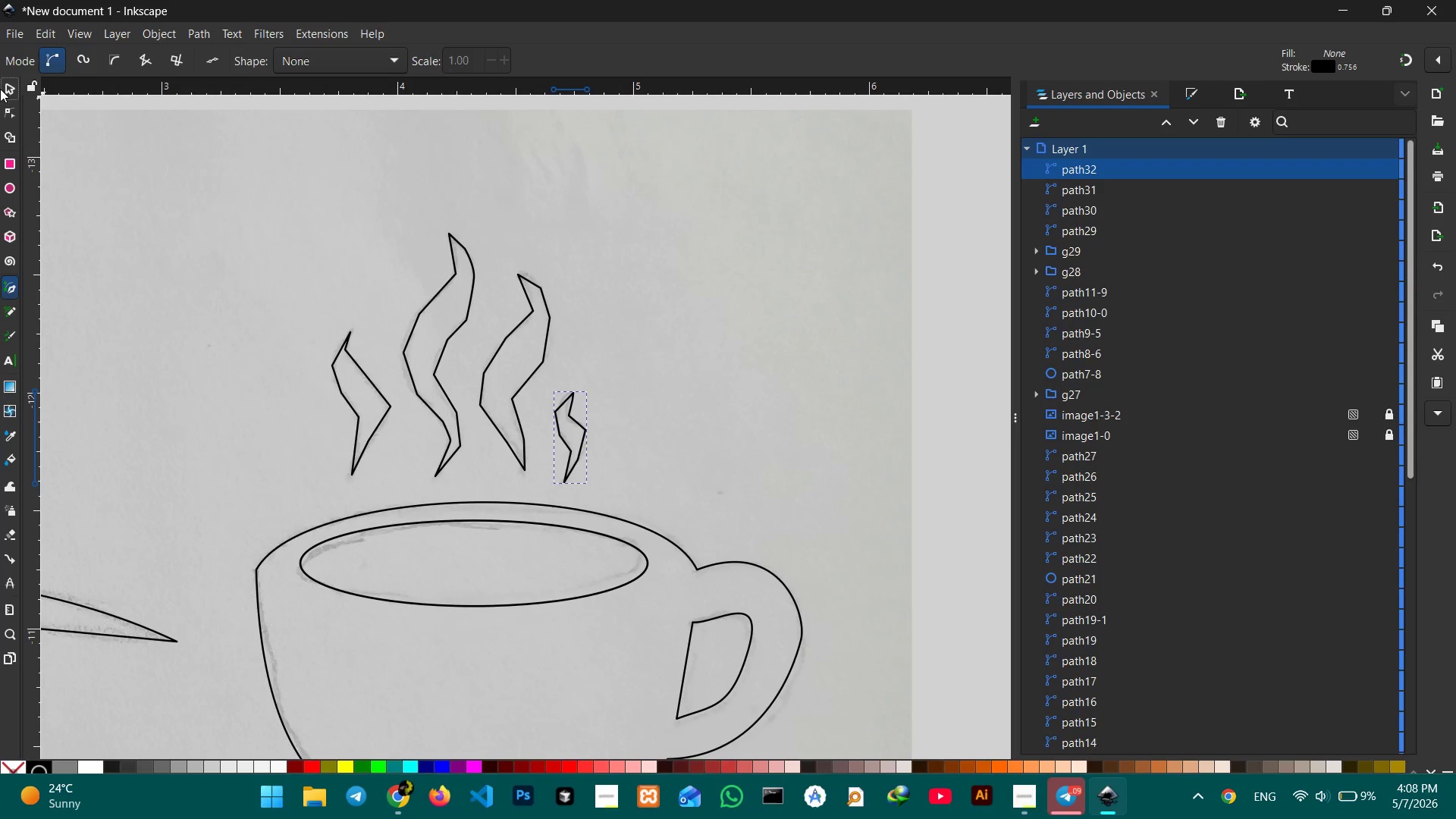 
key(Backspace)
 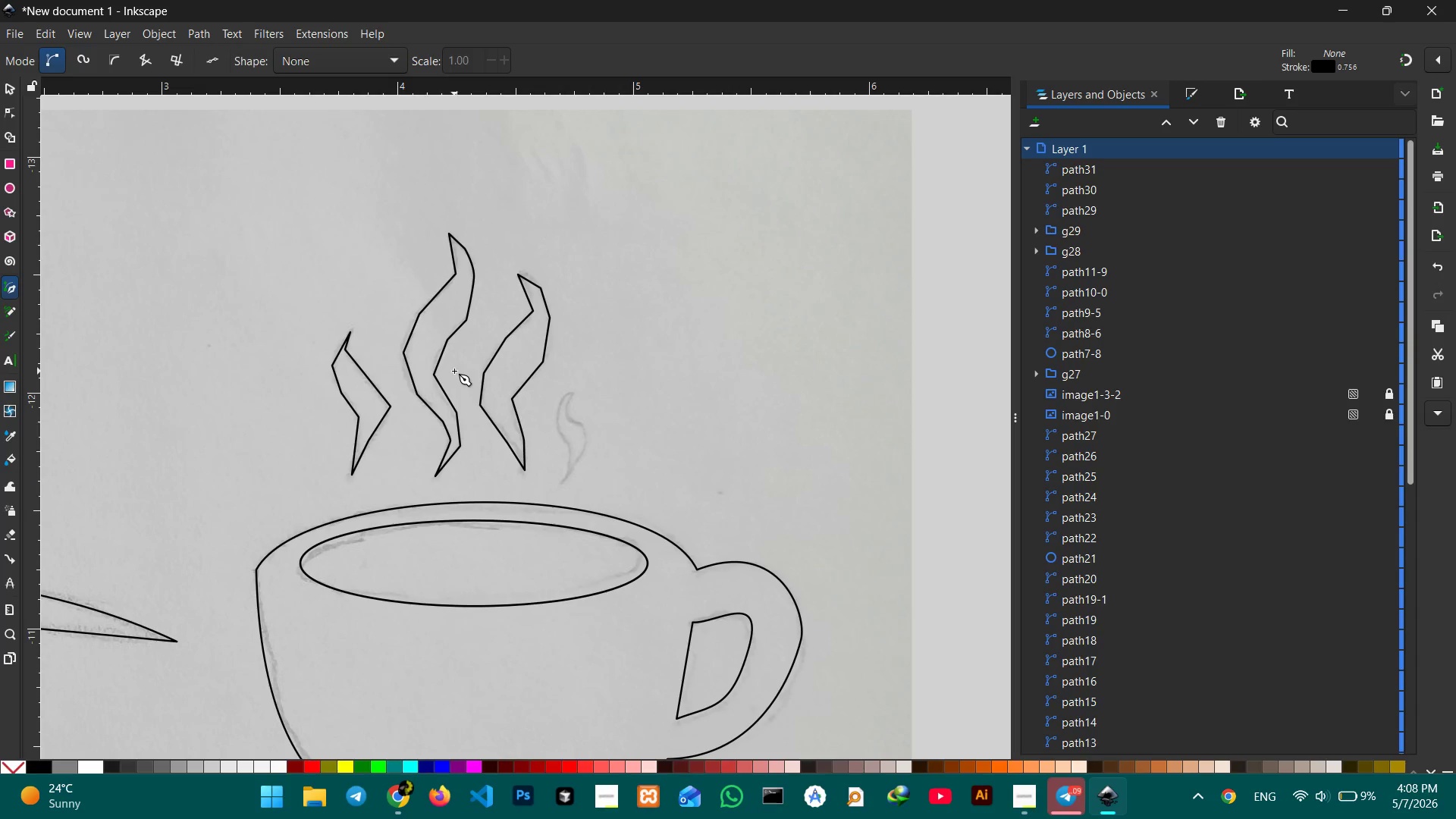 
key(Control+ControlLeft)
 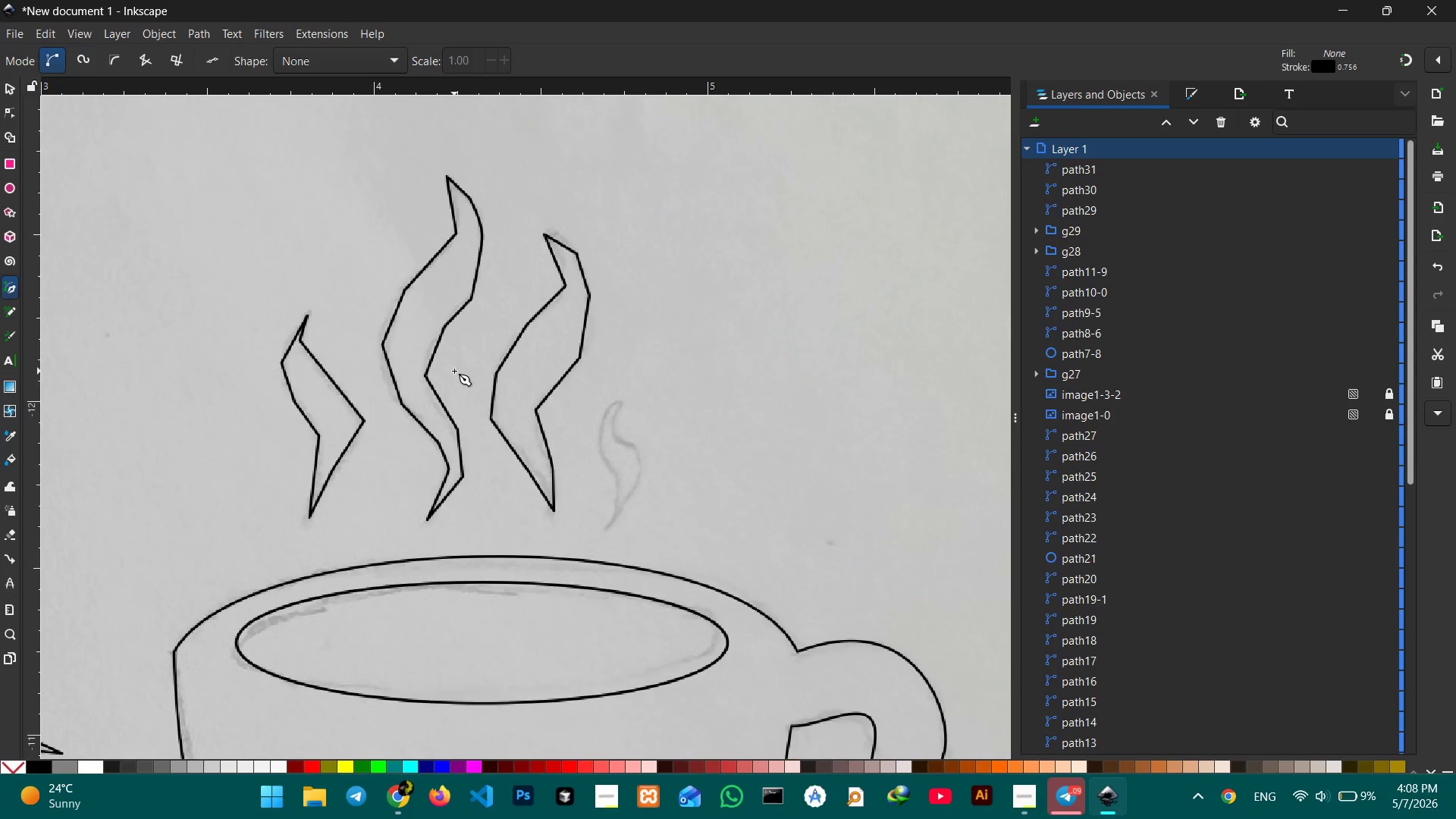 
scroll: coordinate [231, 199], scroll_direction: none, amount: 0.0
 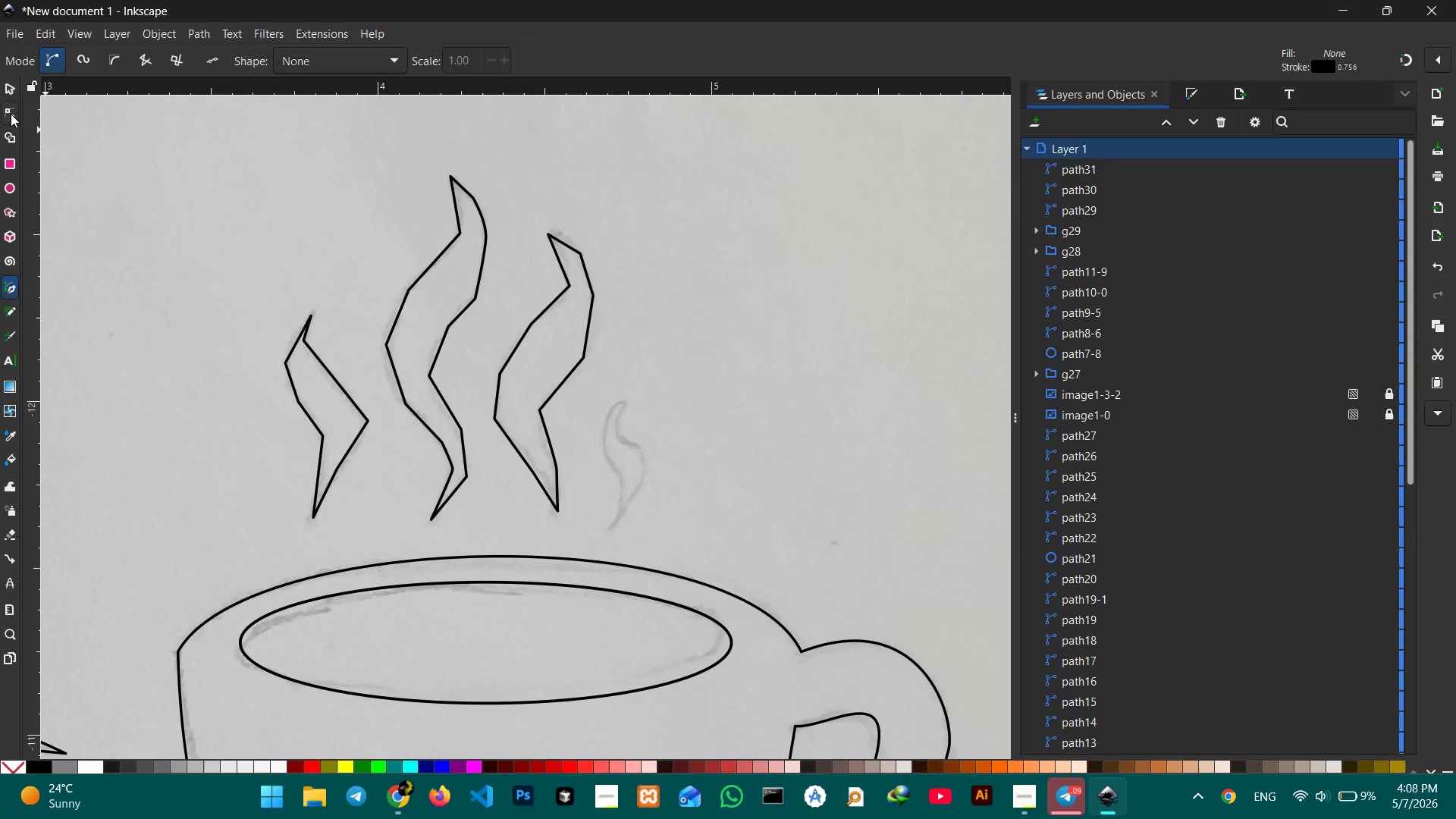 
left_click([11, 113])
 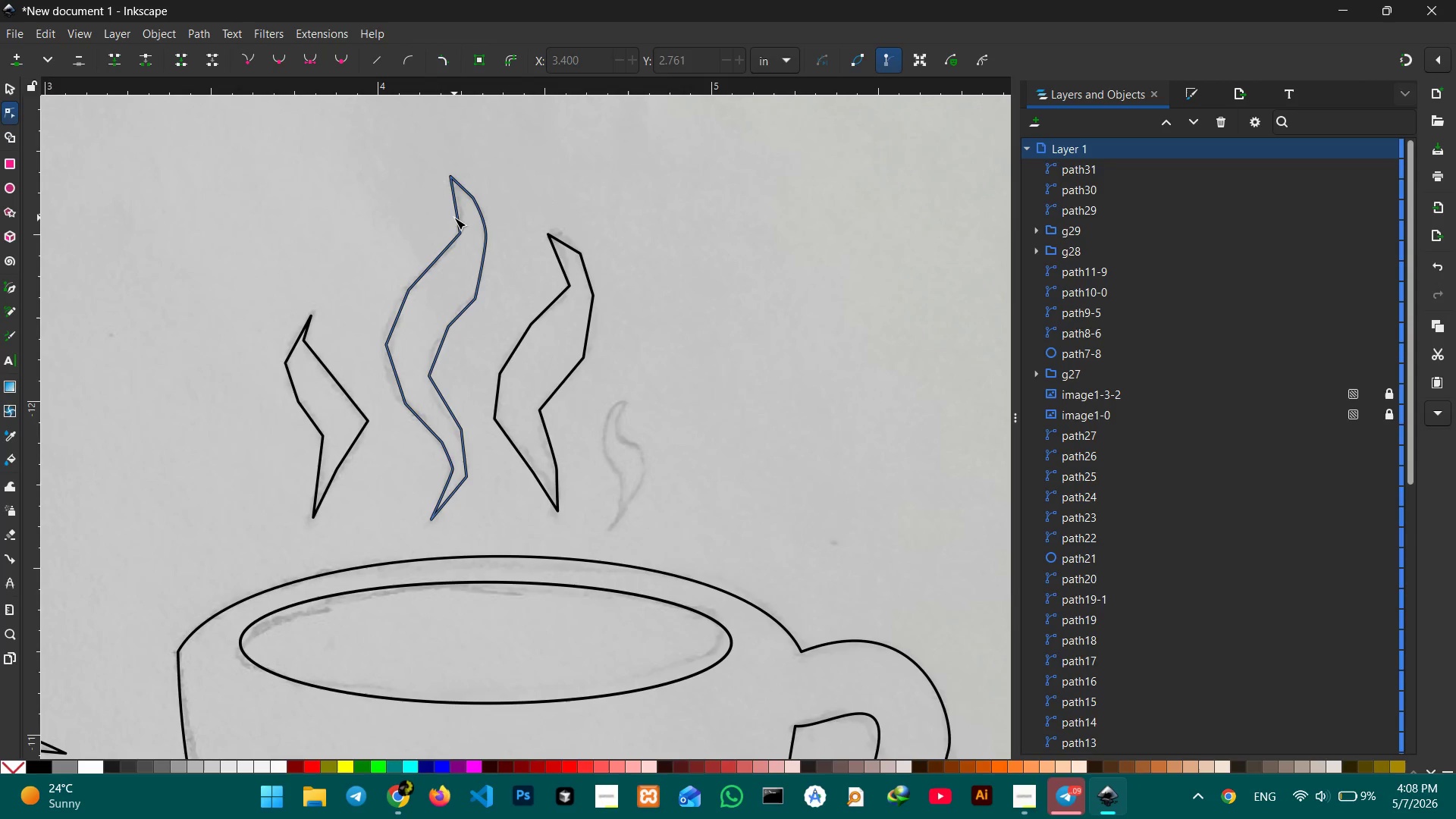 
left_click([454, 218])
 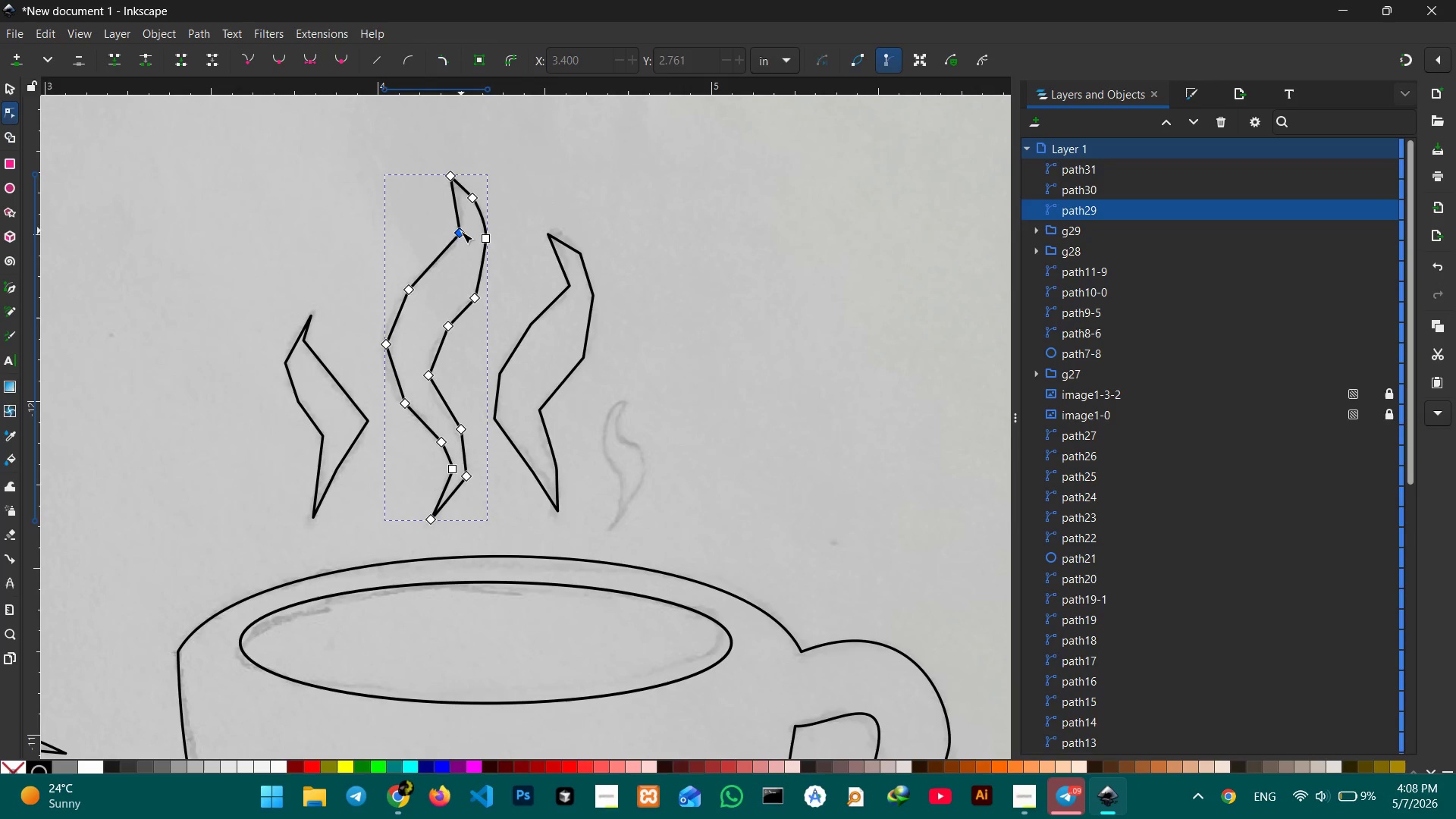 
left_click([456, 234])
 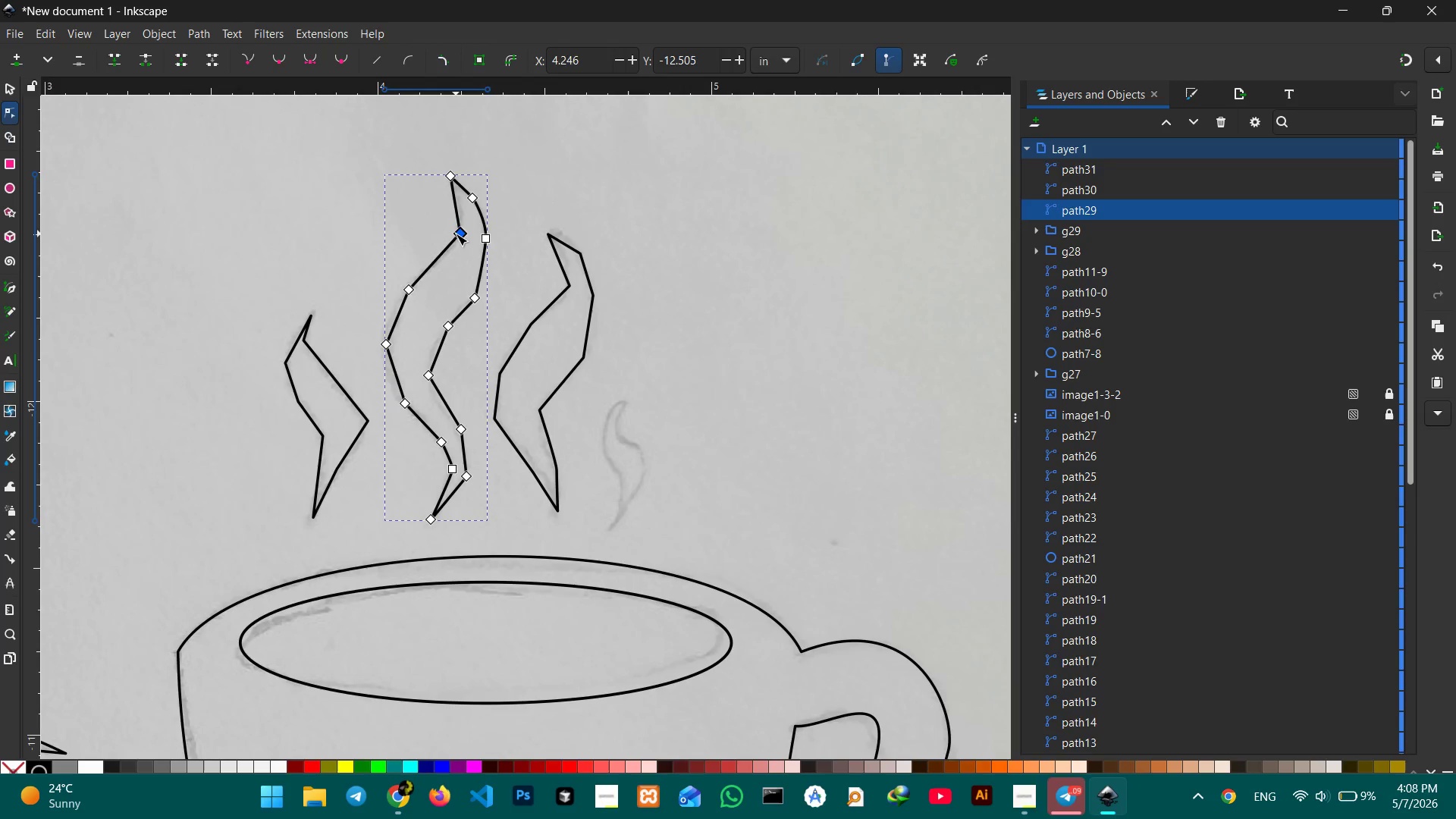 
key(Backspace)
 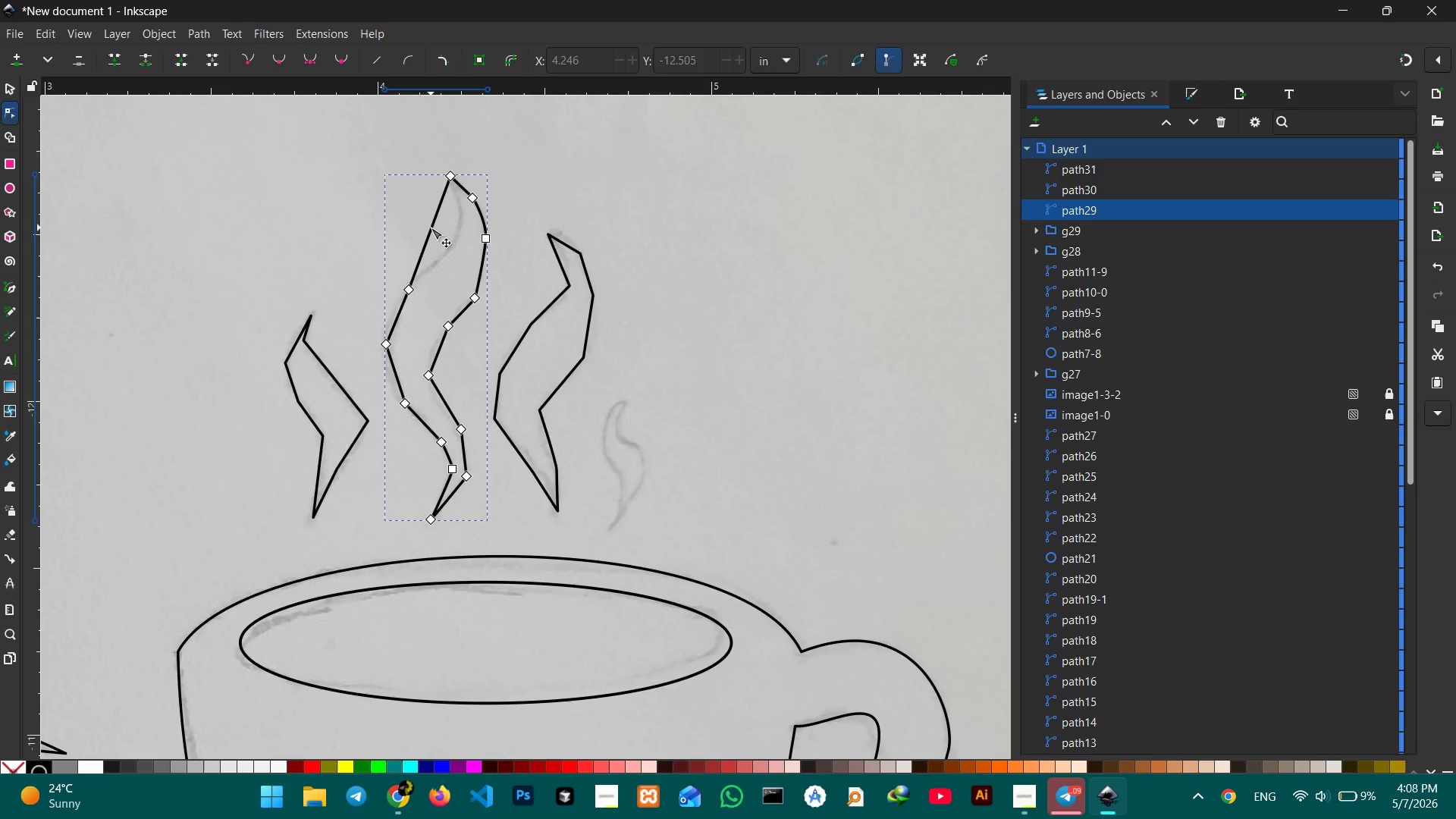 
left_click_drag(start_coordinate=[431, 228], to_coordinate=[453, 237])
 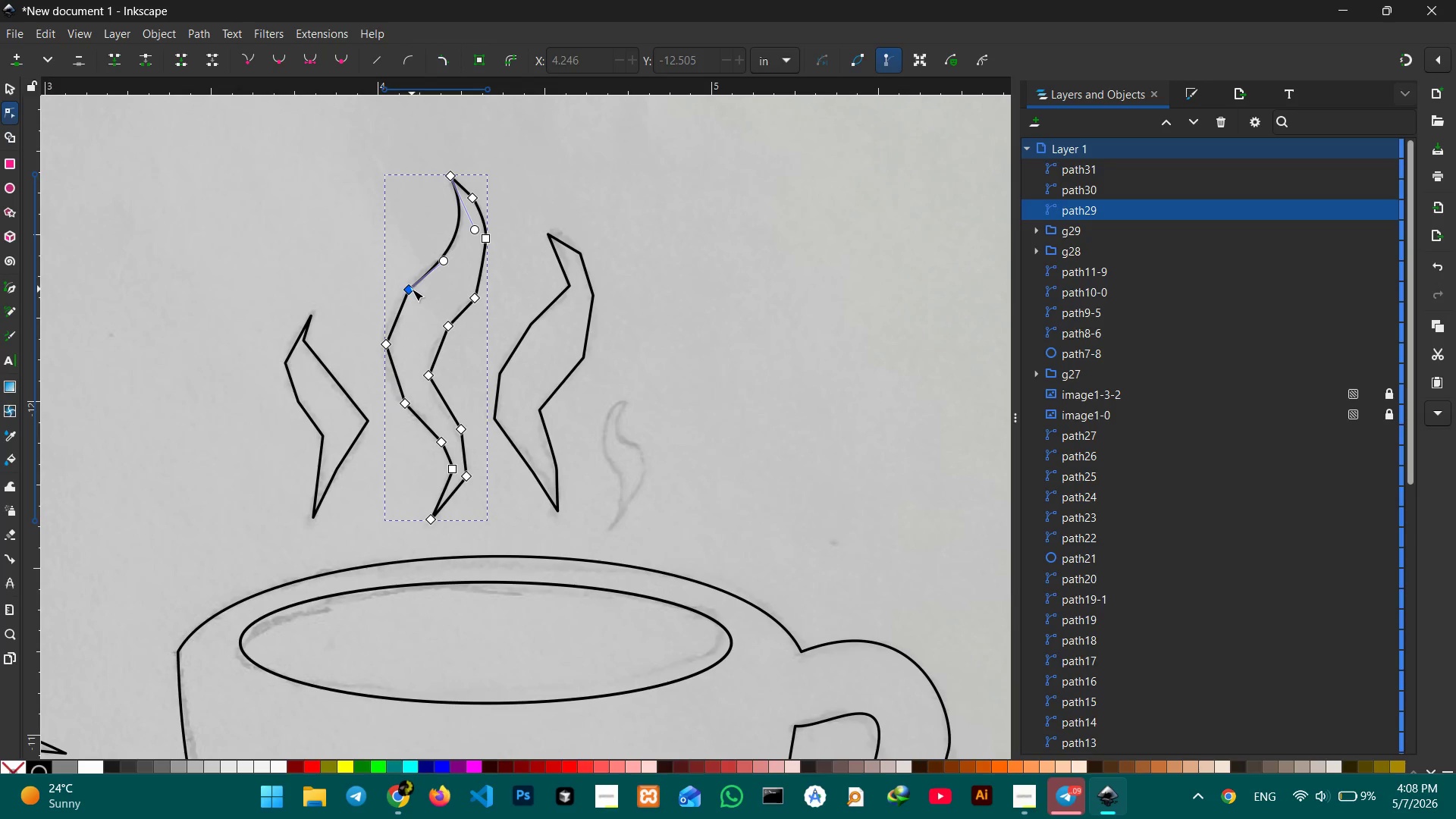 
left_click([412, 289])
 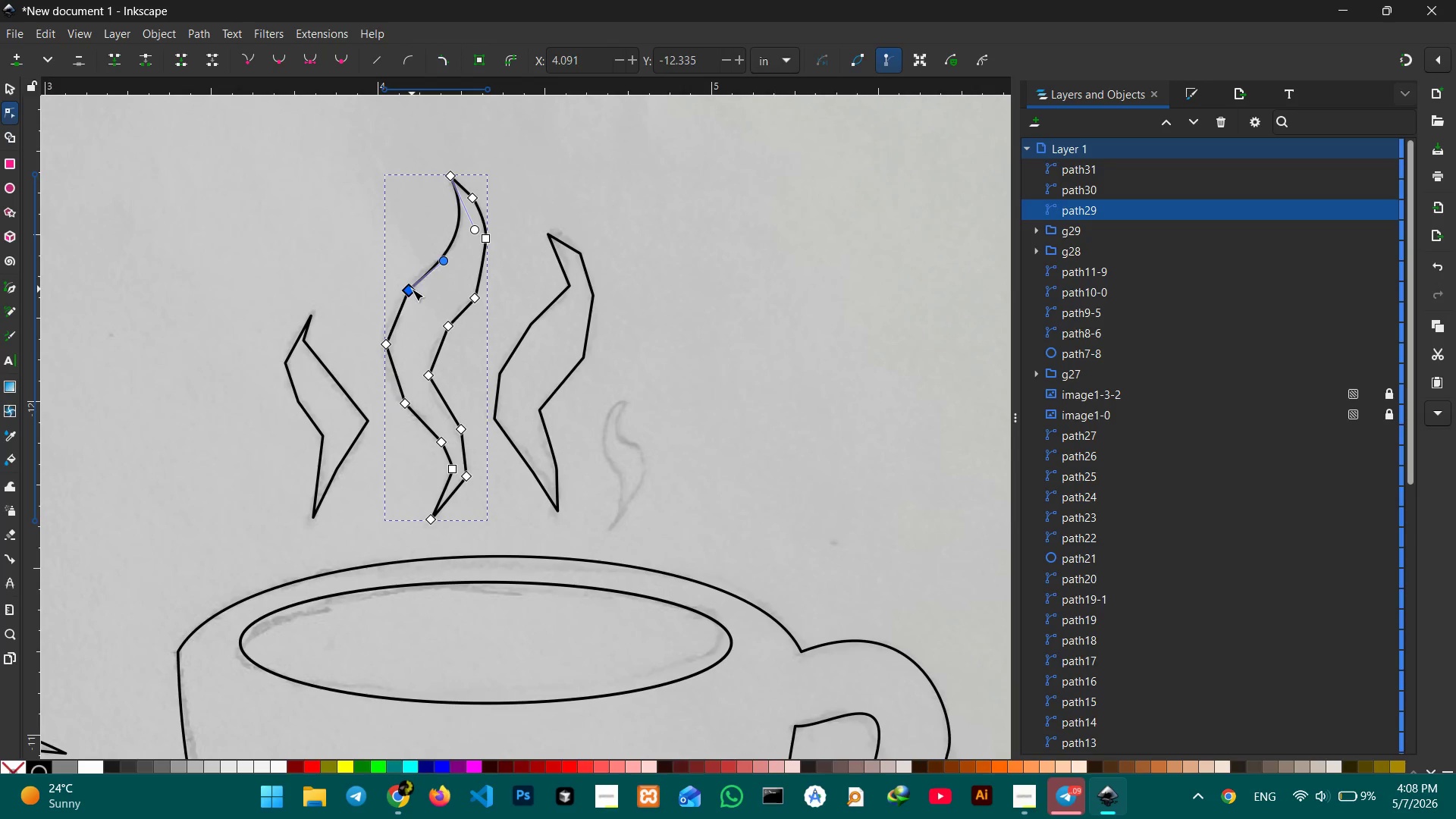 
key(Backspace)
 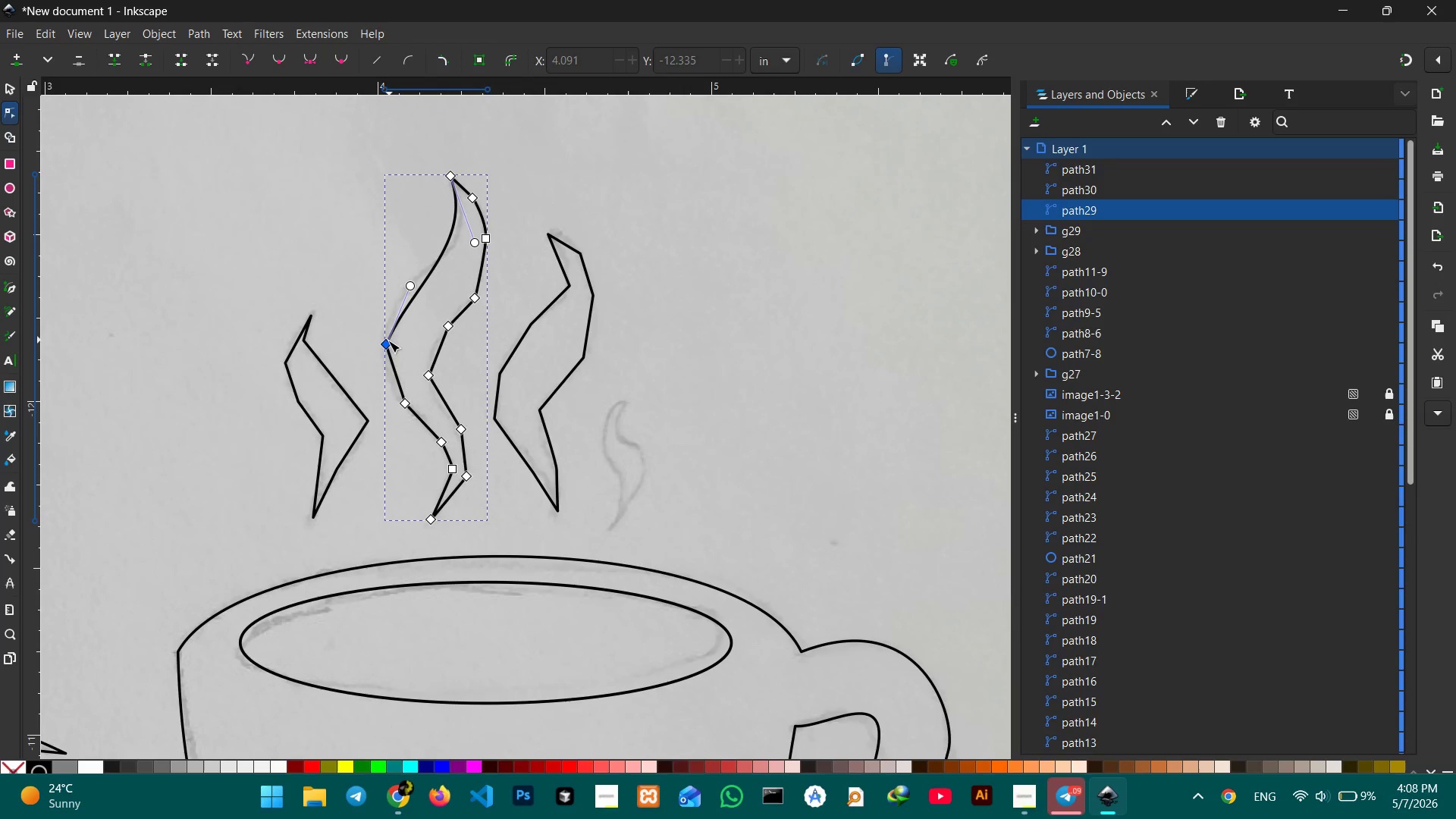 
left_click([388, 341])
 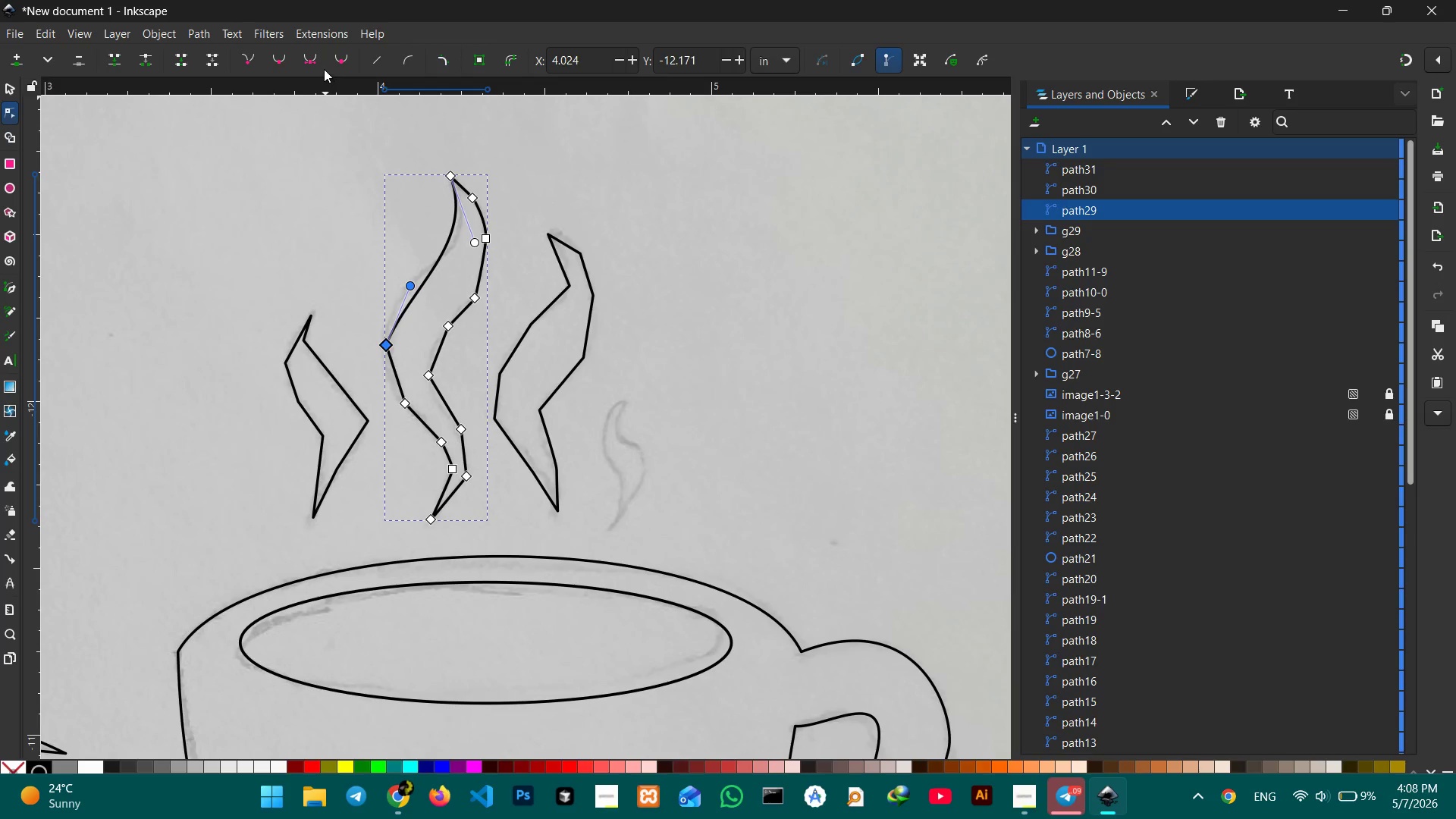 
left_click([320, 66])
 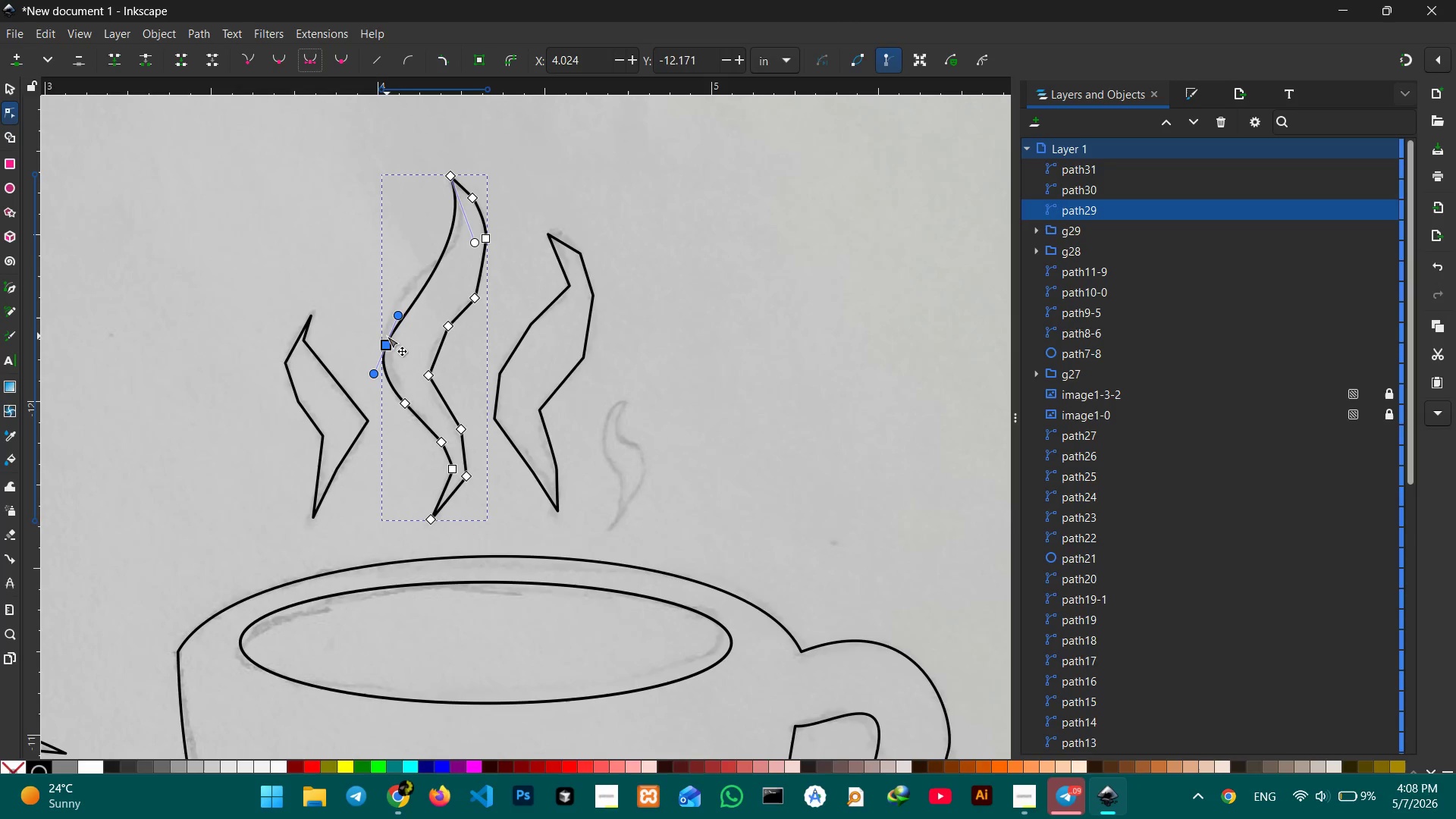 
left_click_drag(start_coordinate=[384, 340], to_coordinate=[391, 321])
 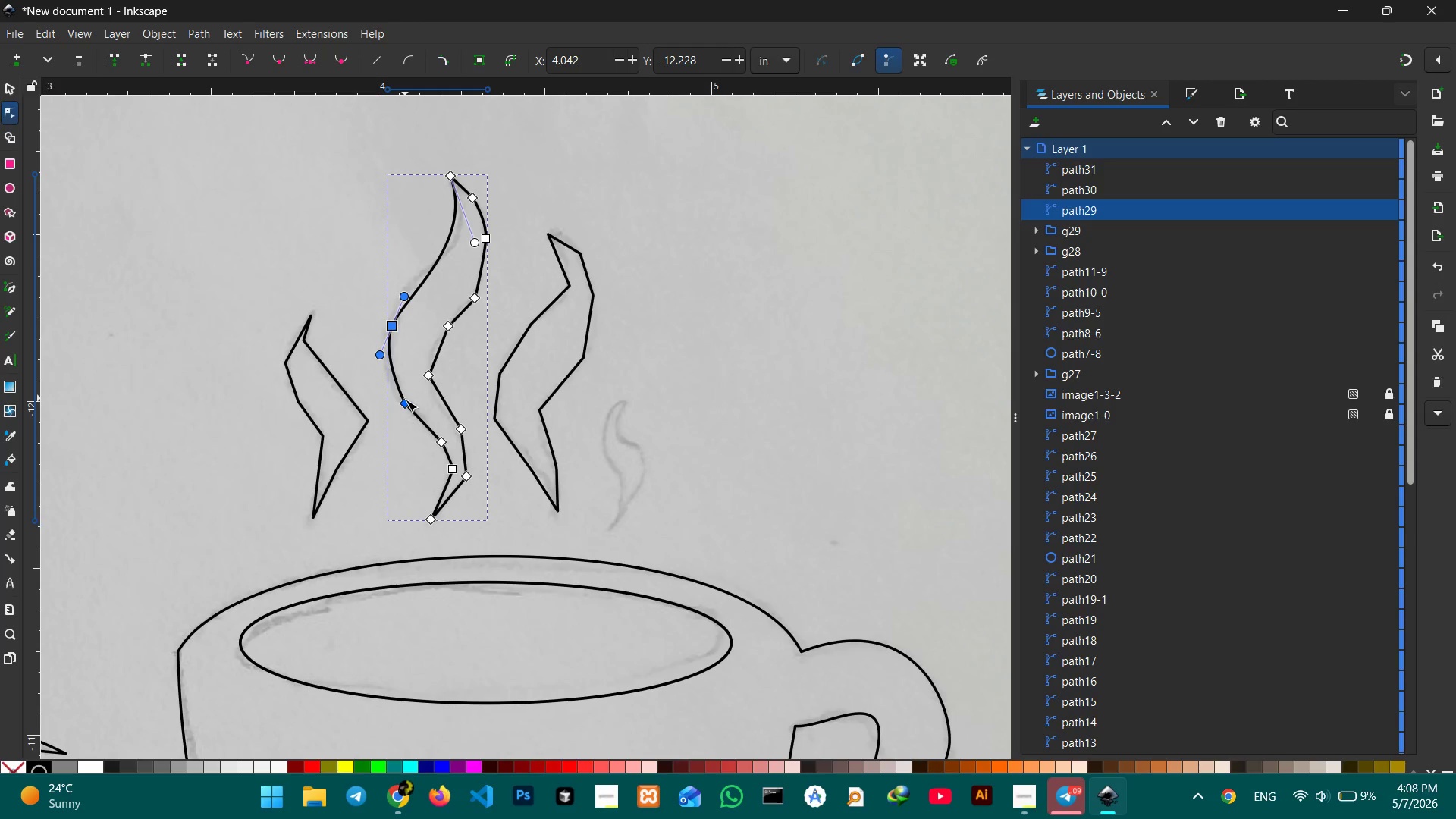 
left_click([406, 400])
 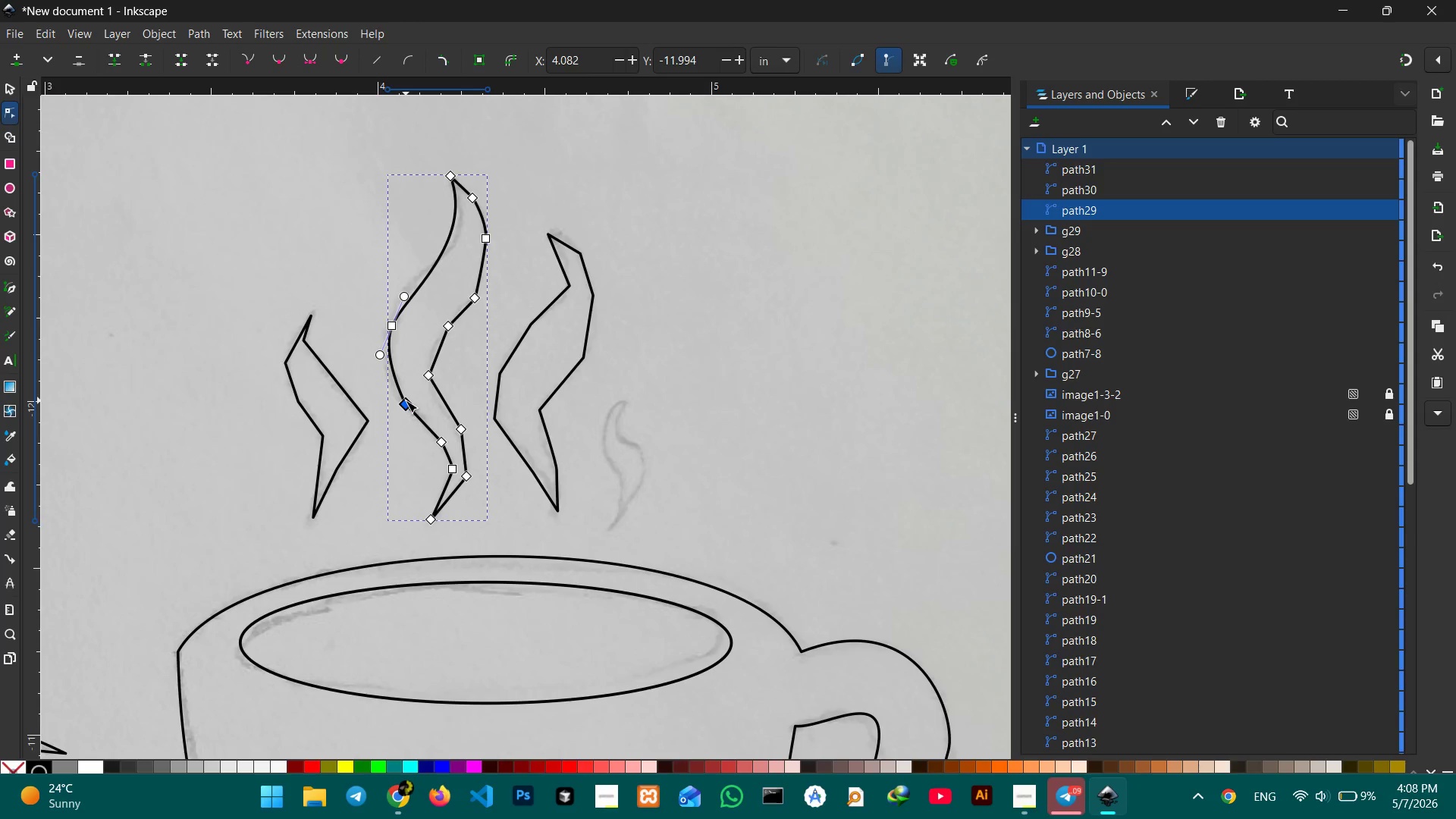 
key(Backspace)
 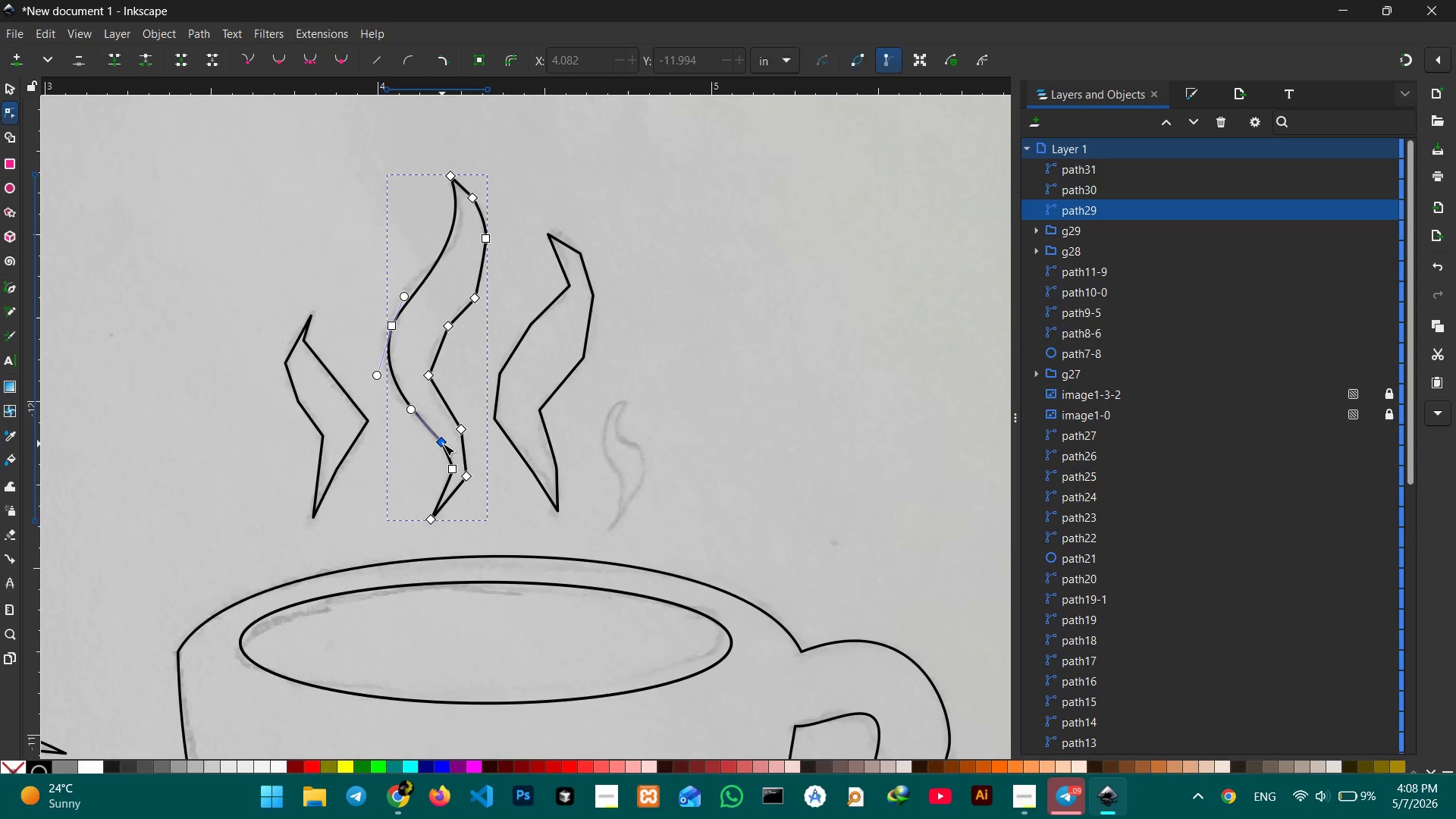 
left_click([443, 444])
 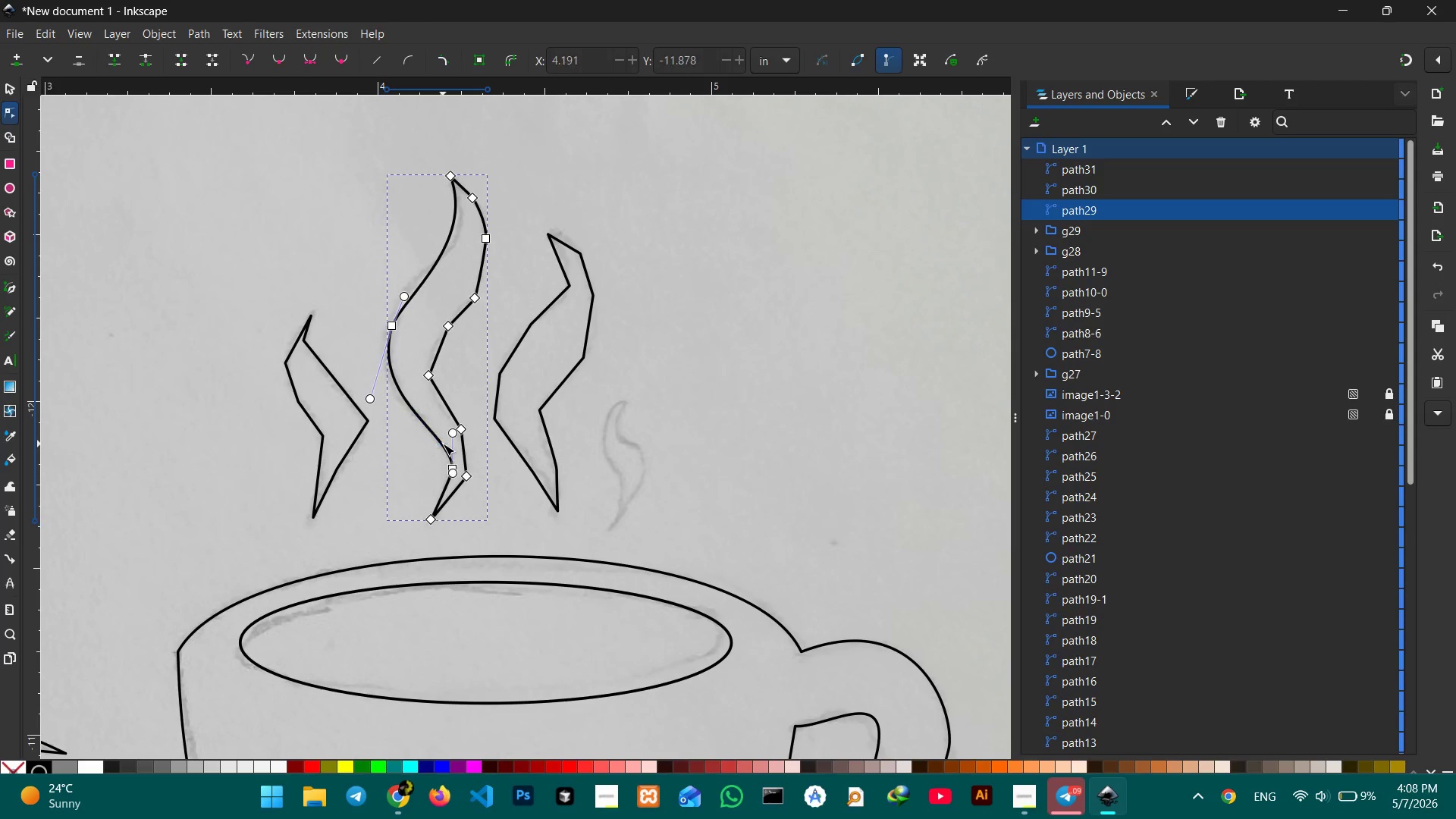 
key(Backspace)
 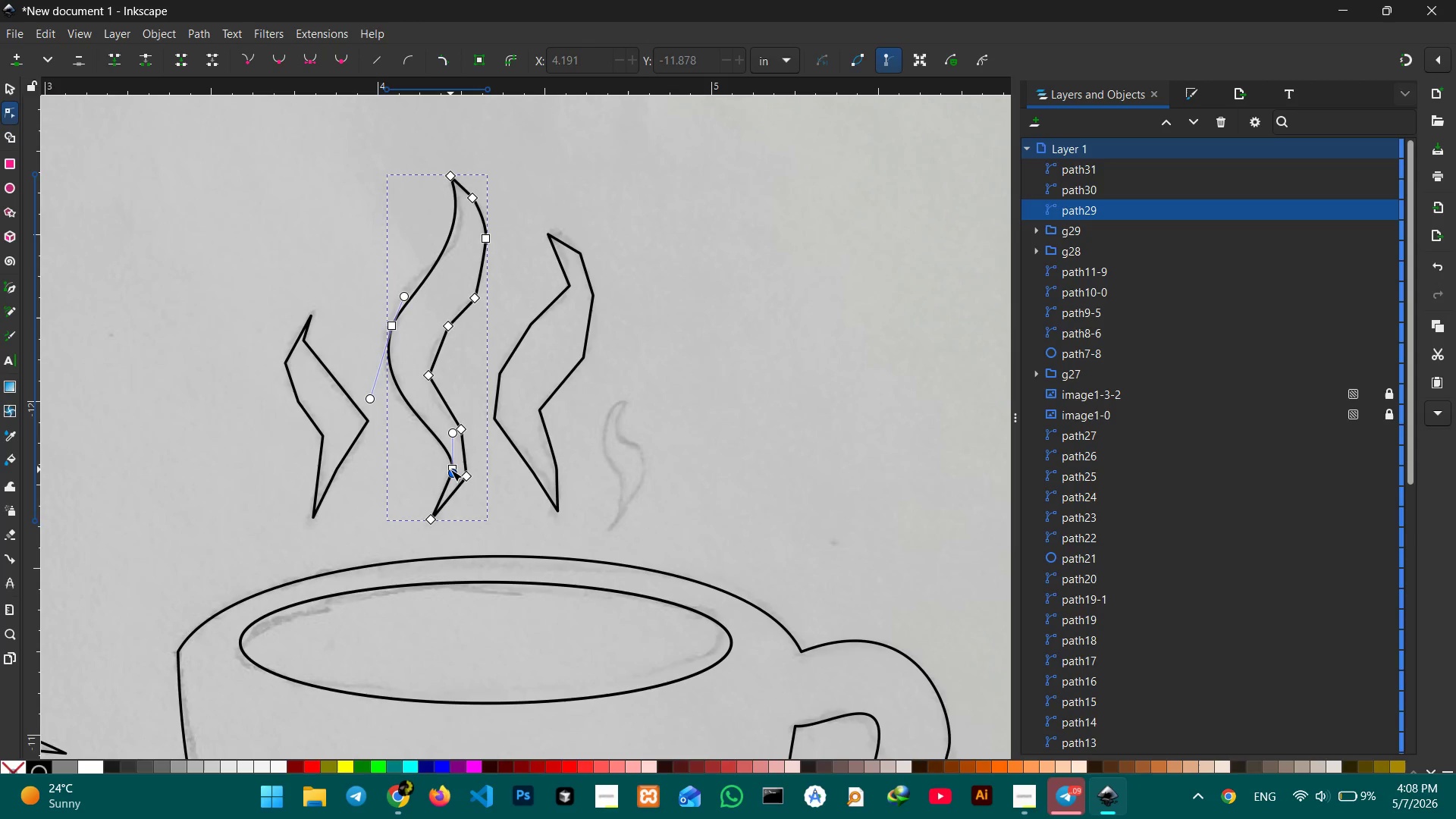 
double_click([450, 469])
 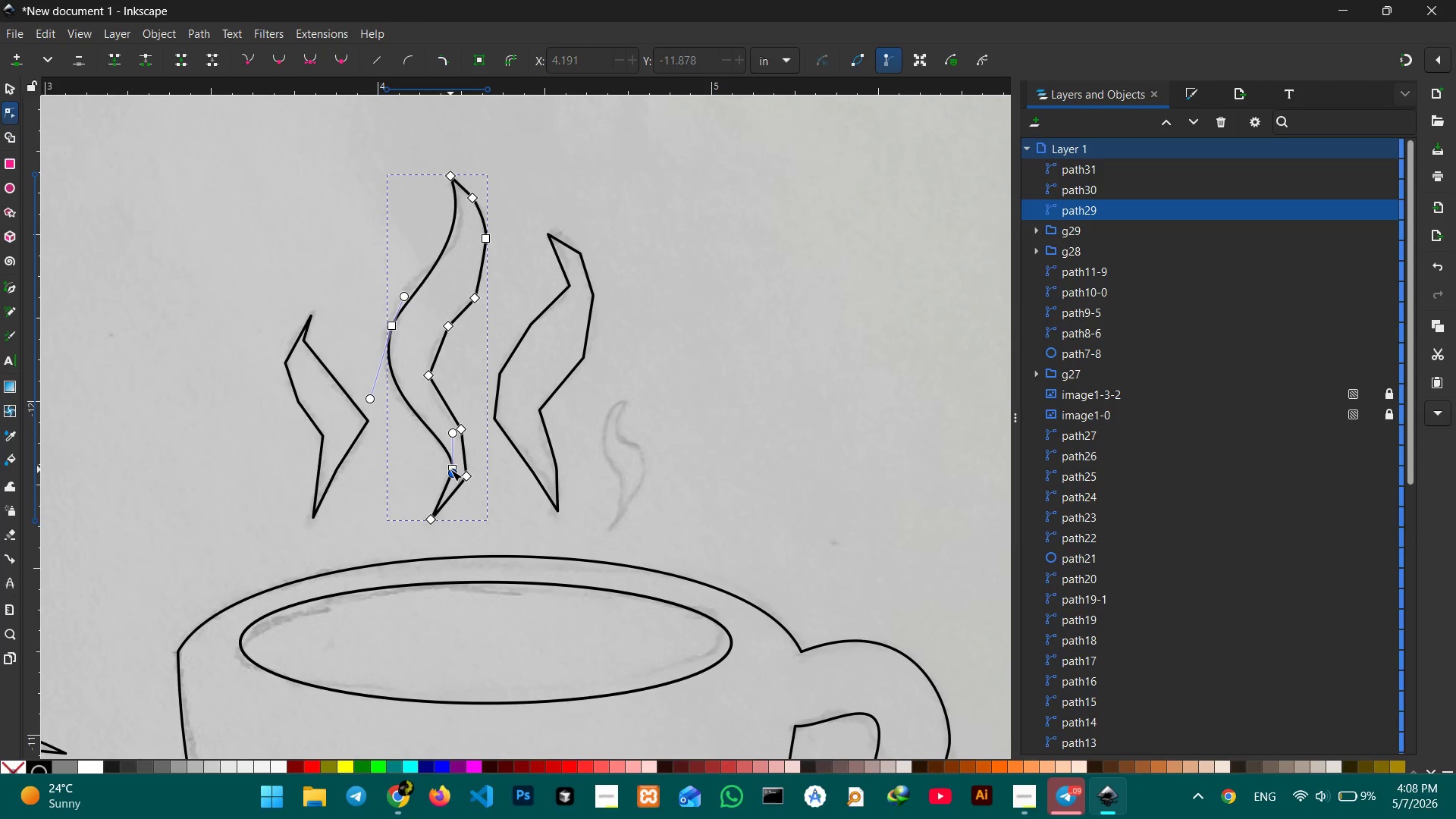 
key(Backspace)
 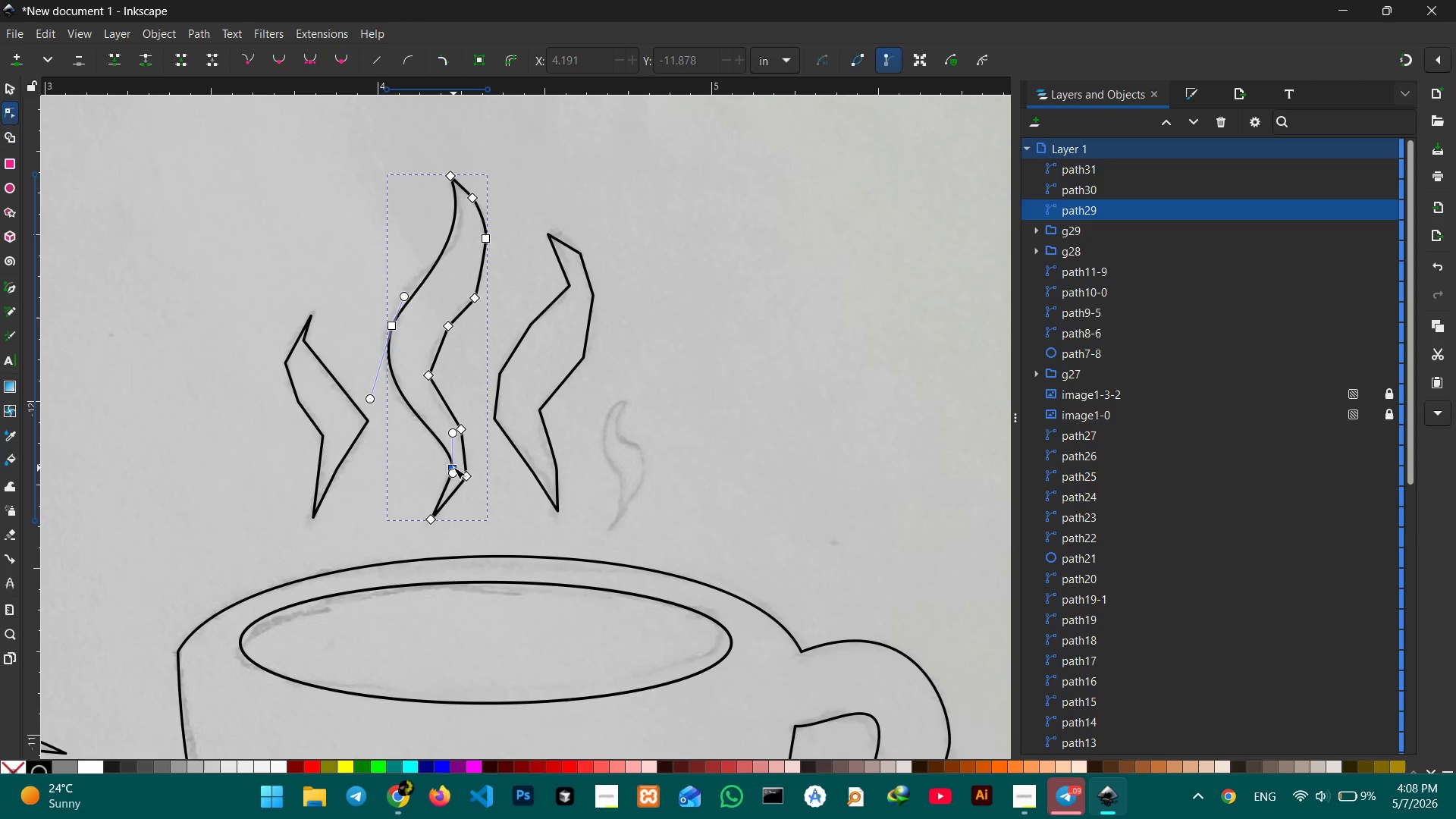 
double_click([453, 464])
 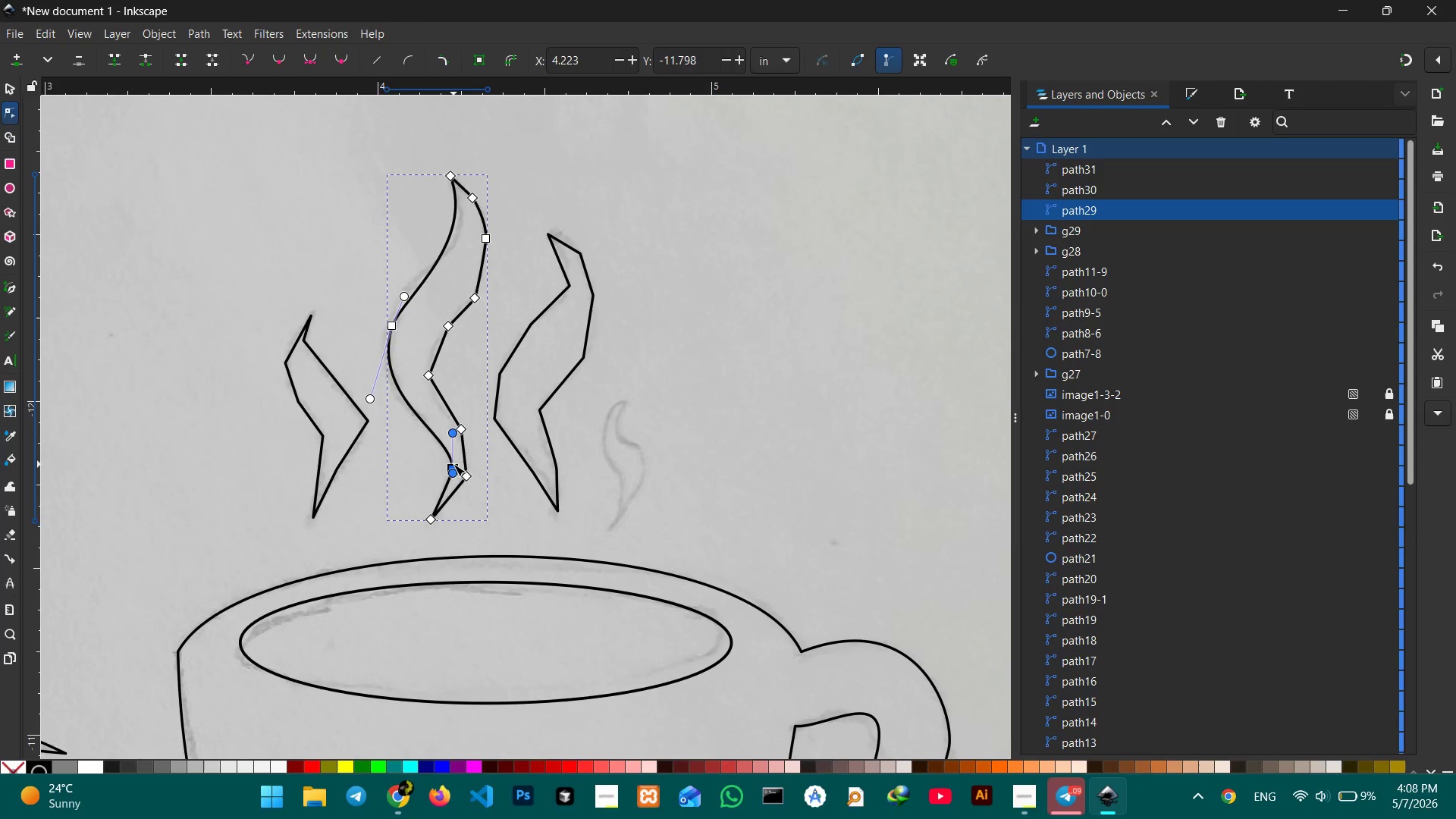 
key(Backspace)
 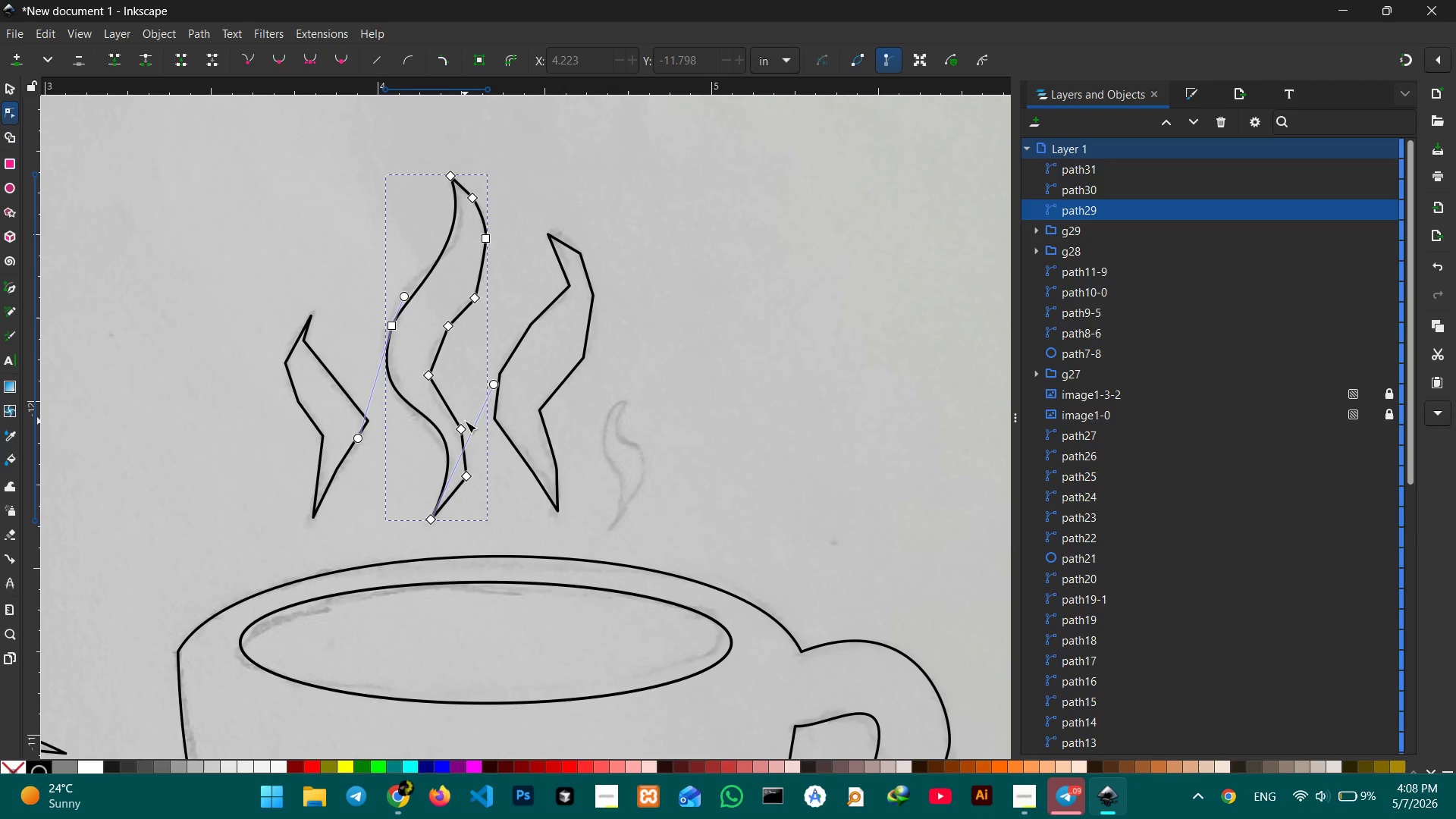 
left_click([462, 425])
 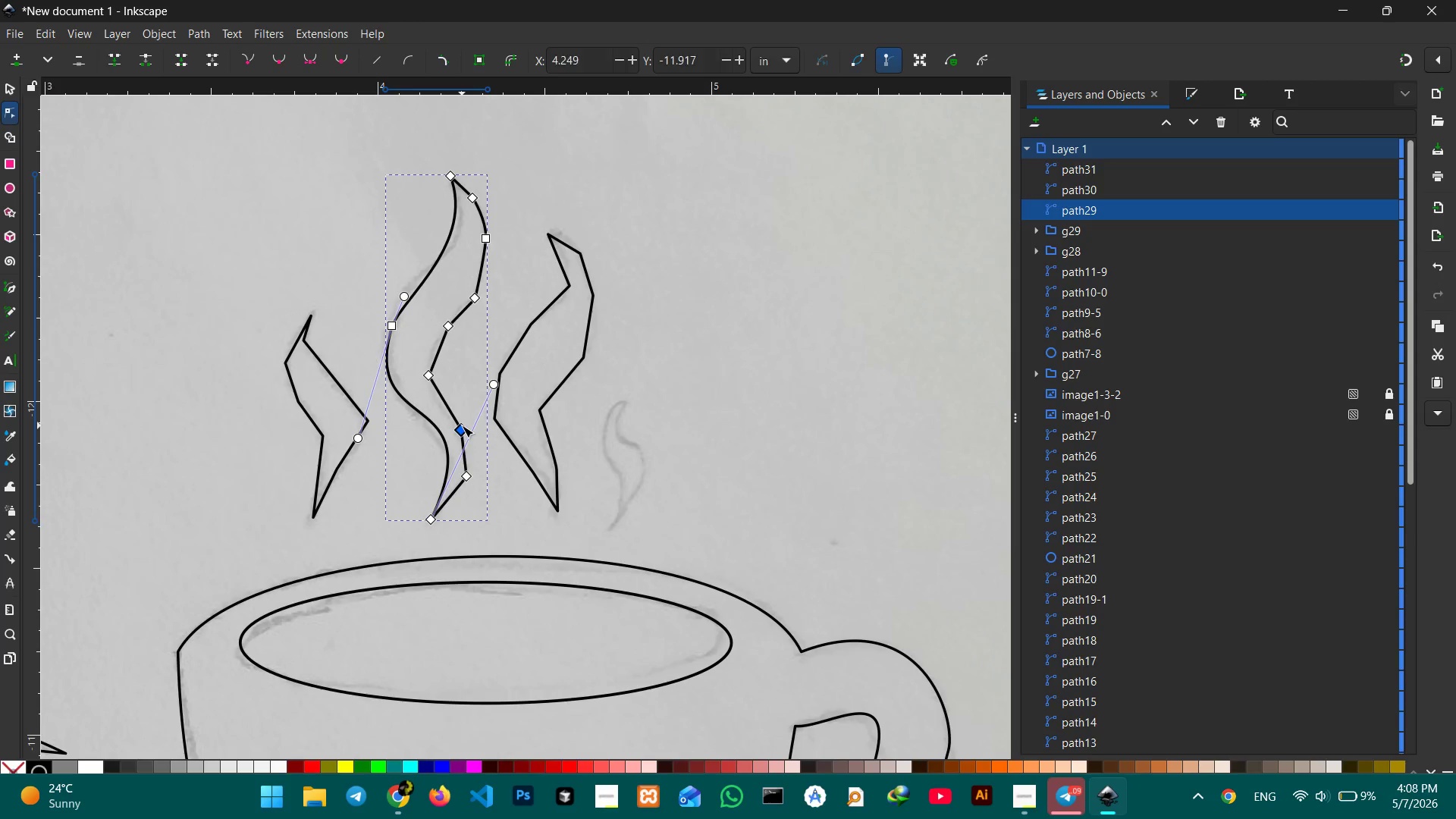 
key(Backspace)
 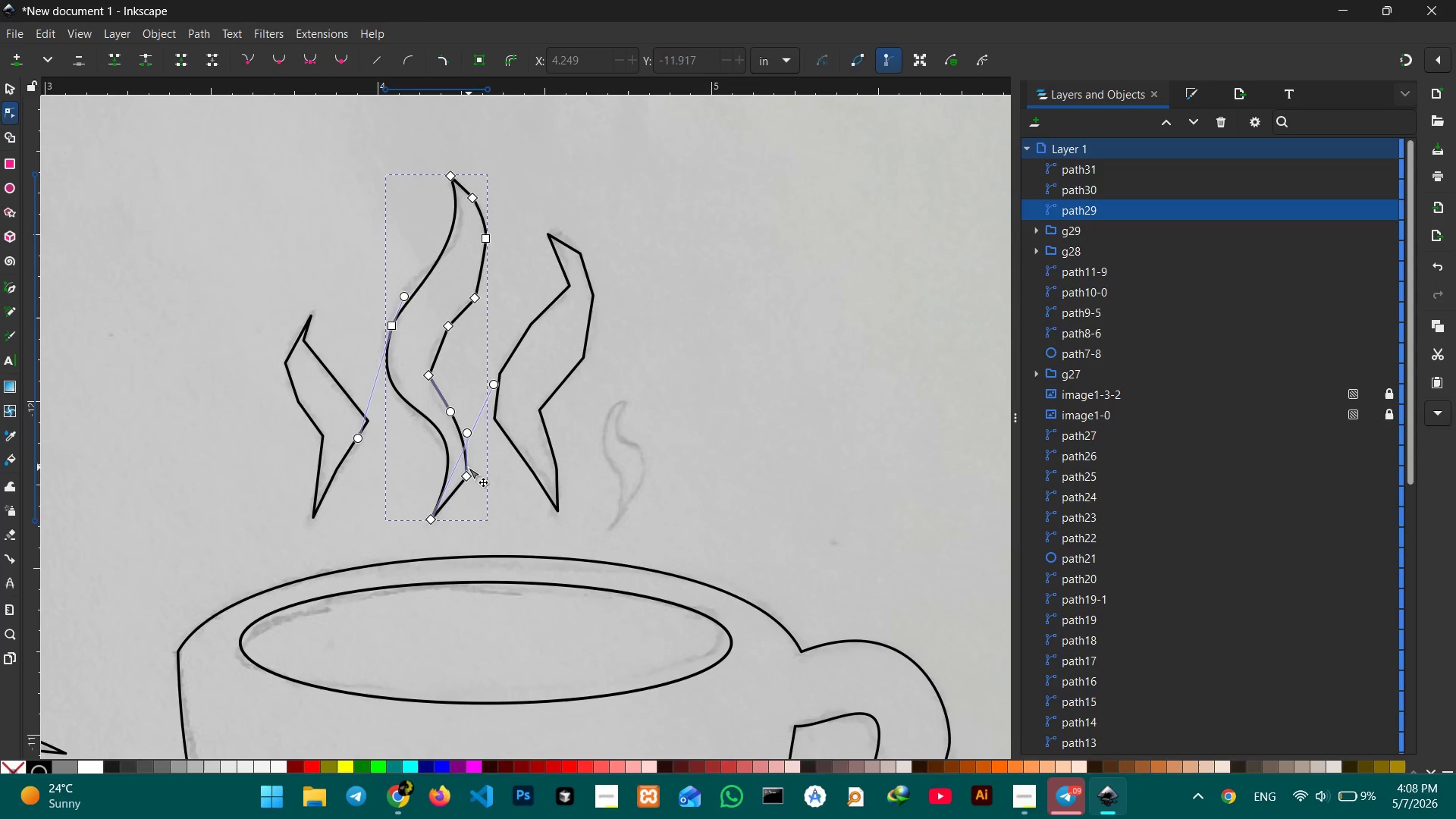 
key(Control+Z)
 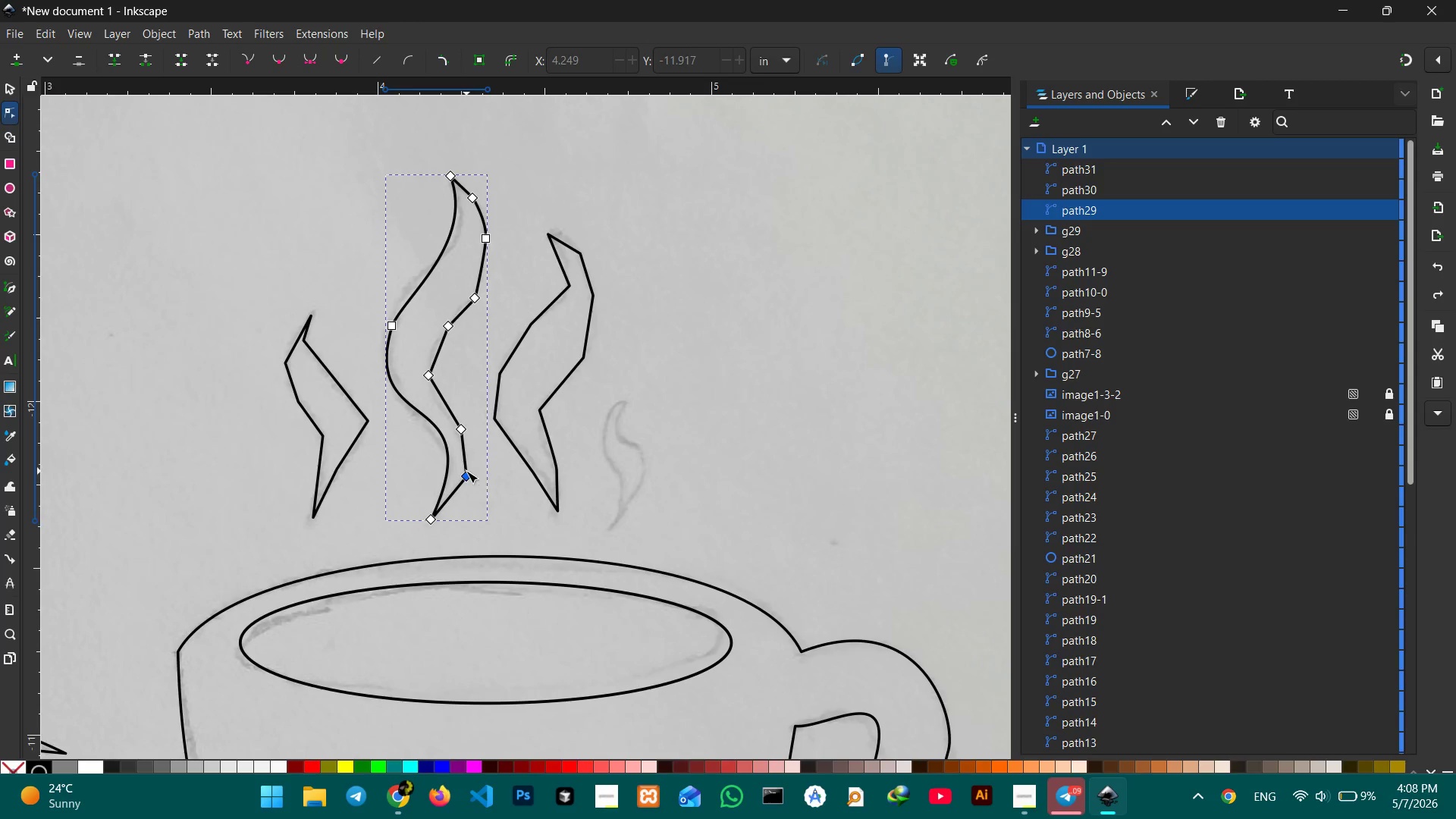 
left_click([466, 471])
 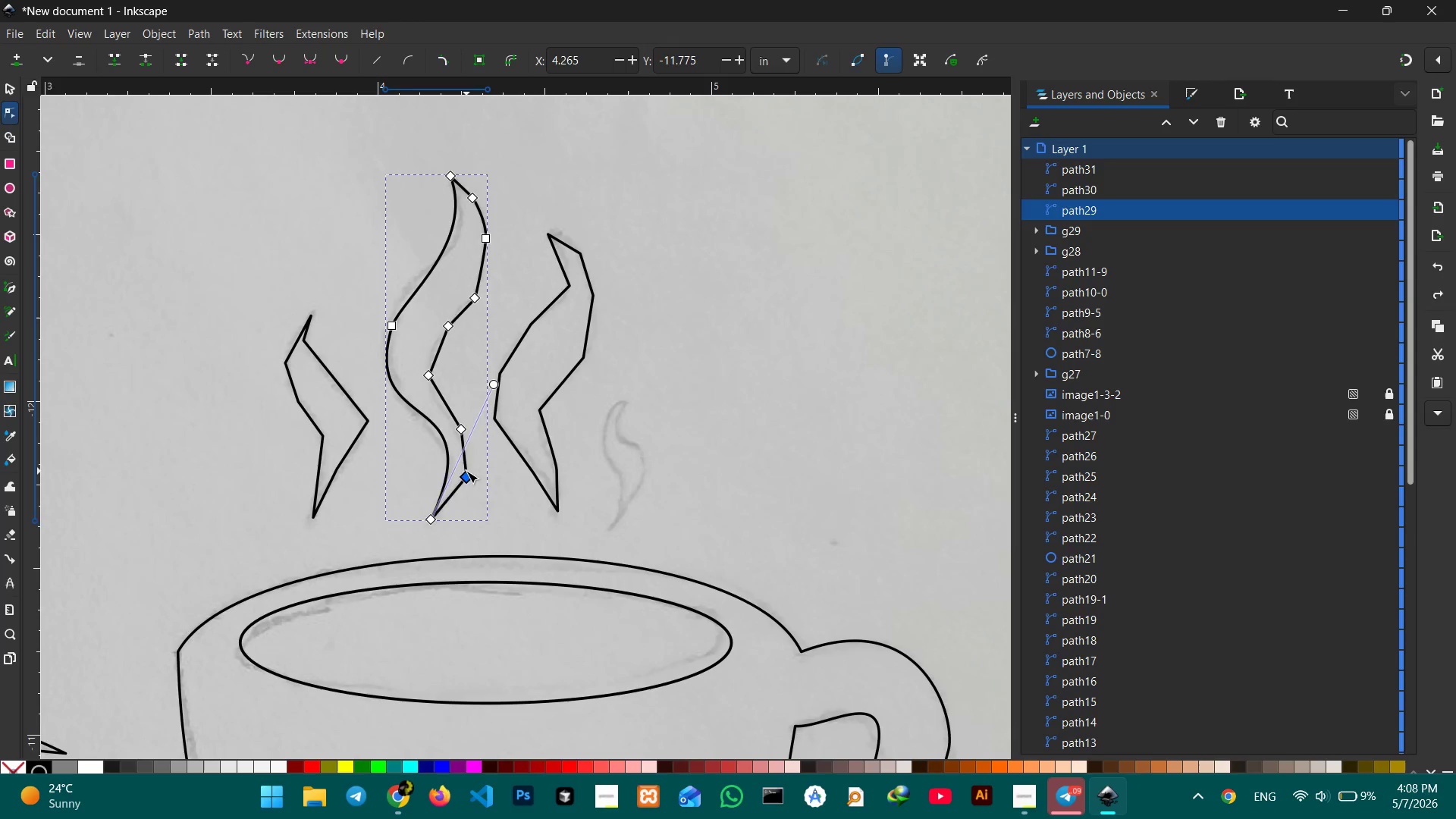 
key(Backspace)
 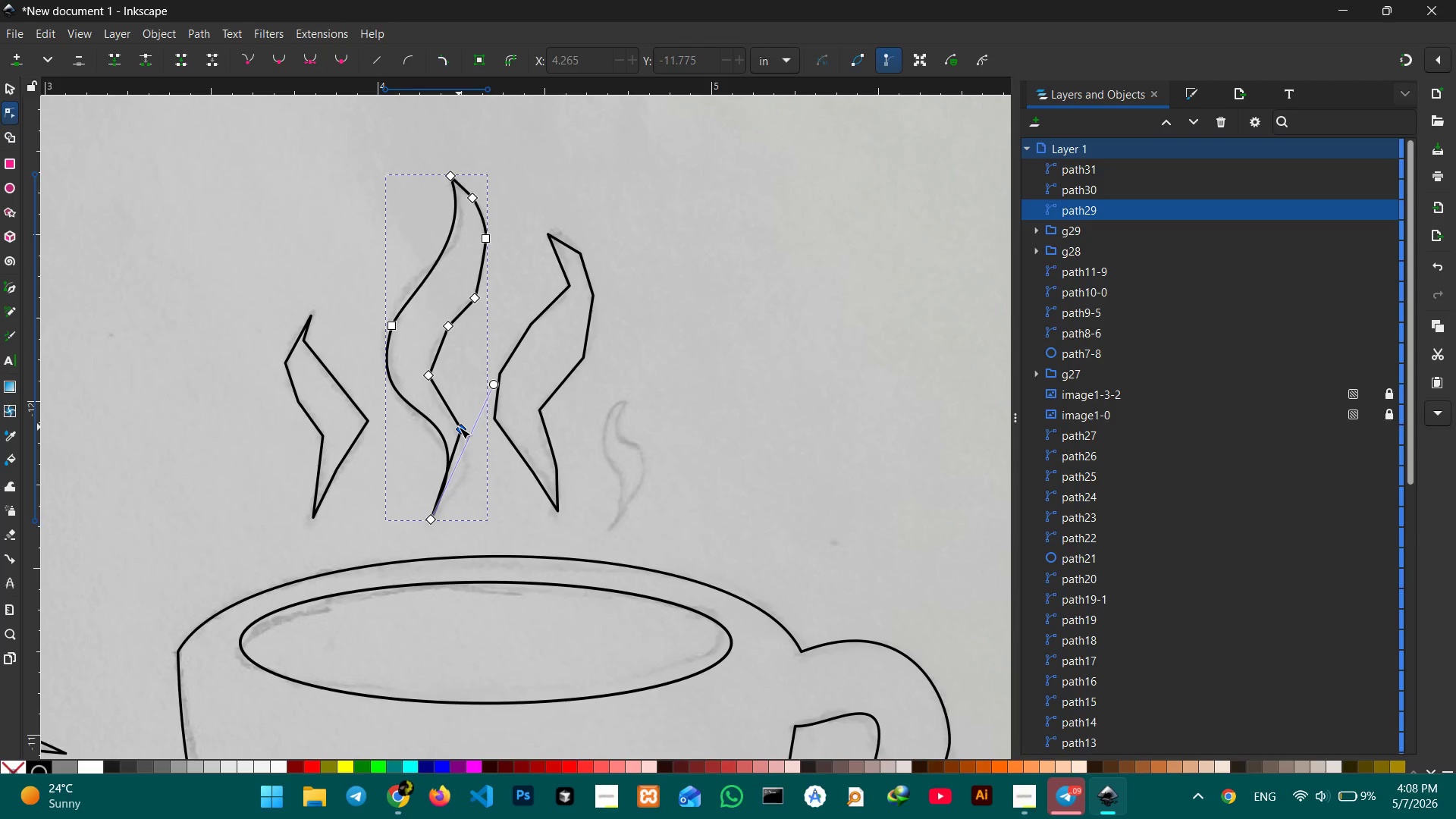 
left_click([459, 427])
 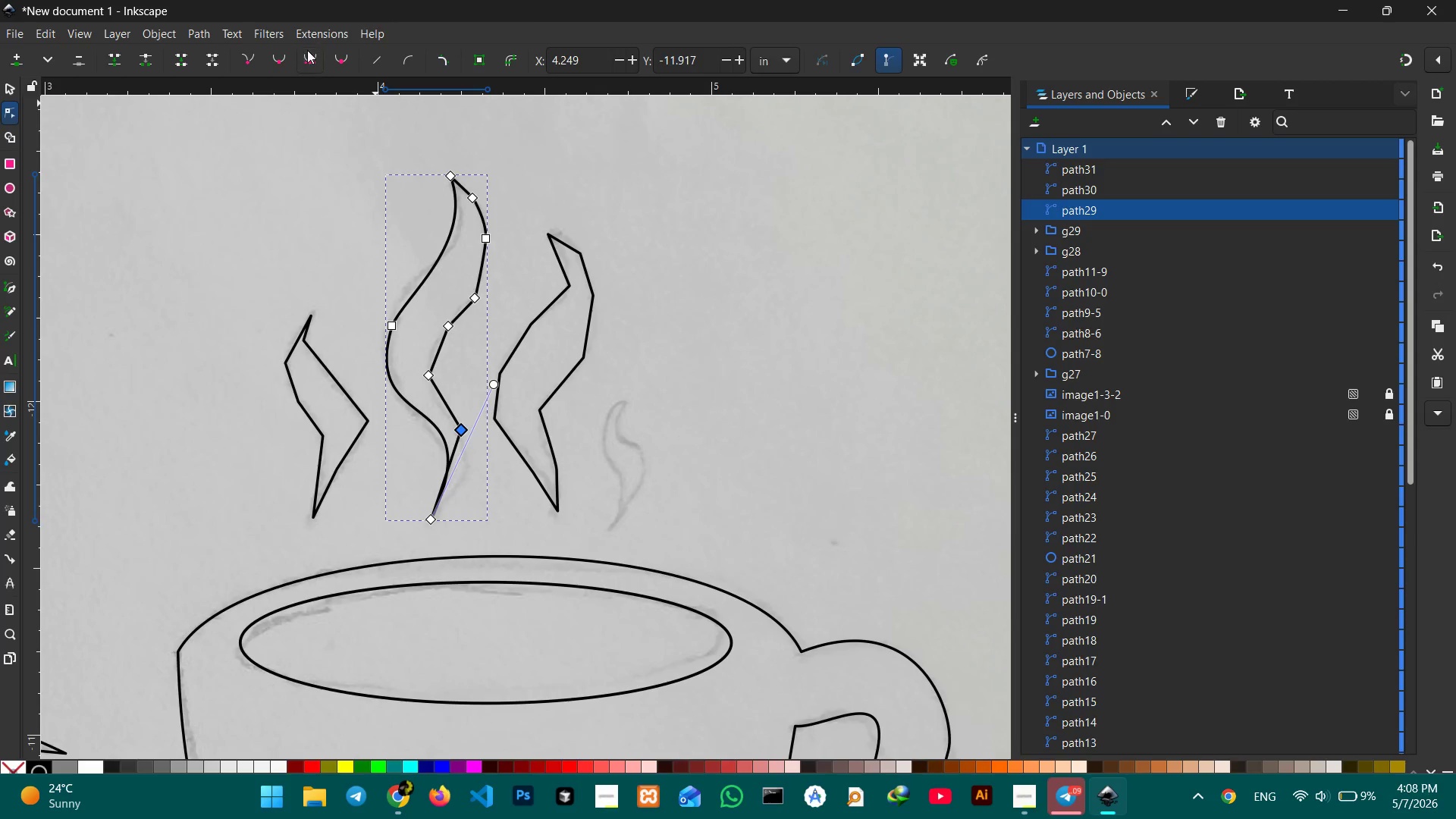 
left_click([307, 50])
 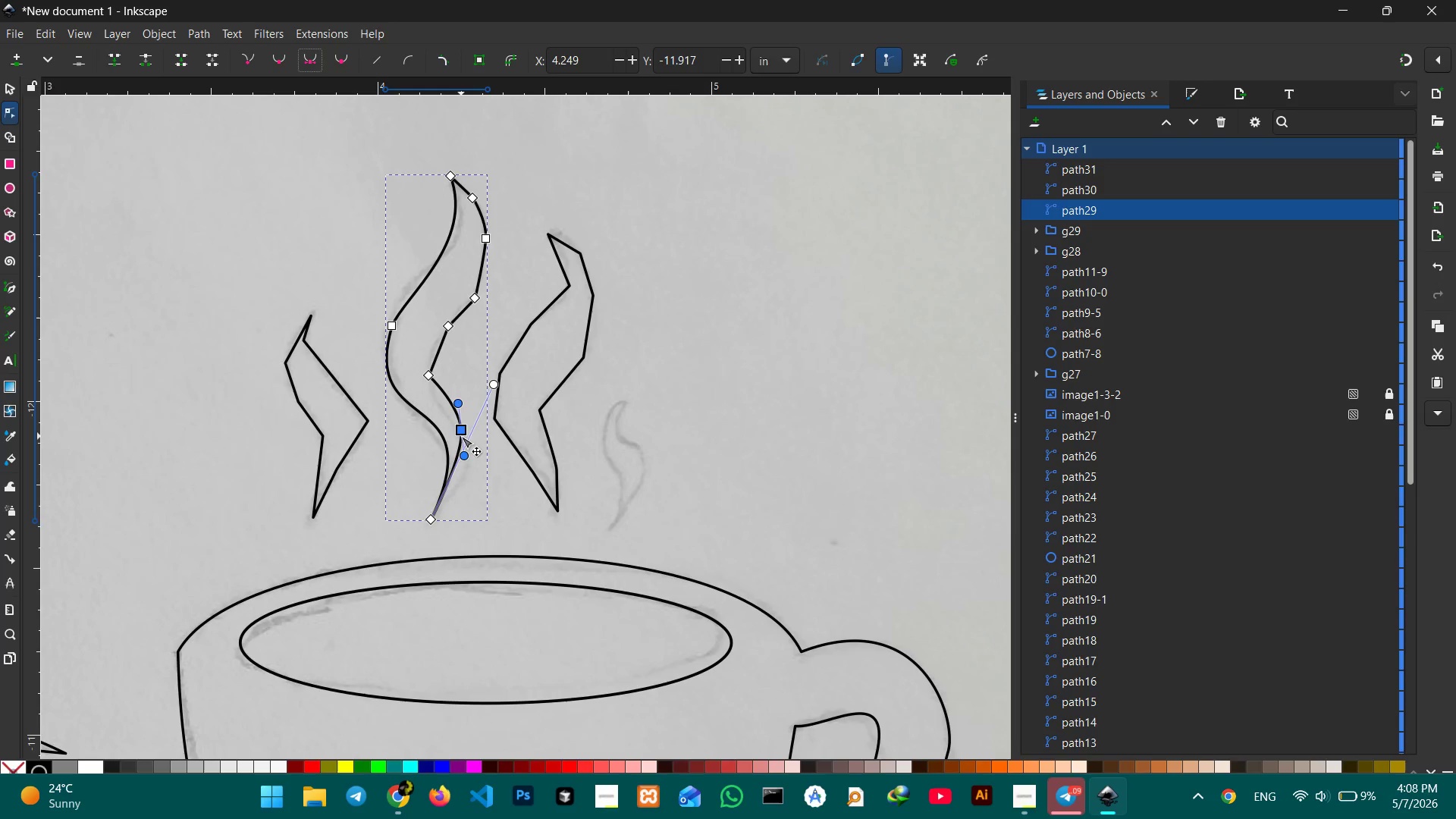 
left_click_drag(start_coordinate=[461, 433], to_coordinate=[469, 448])
 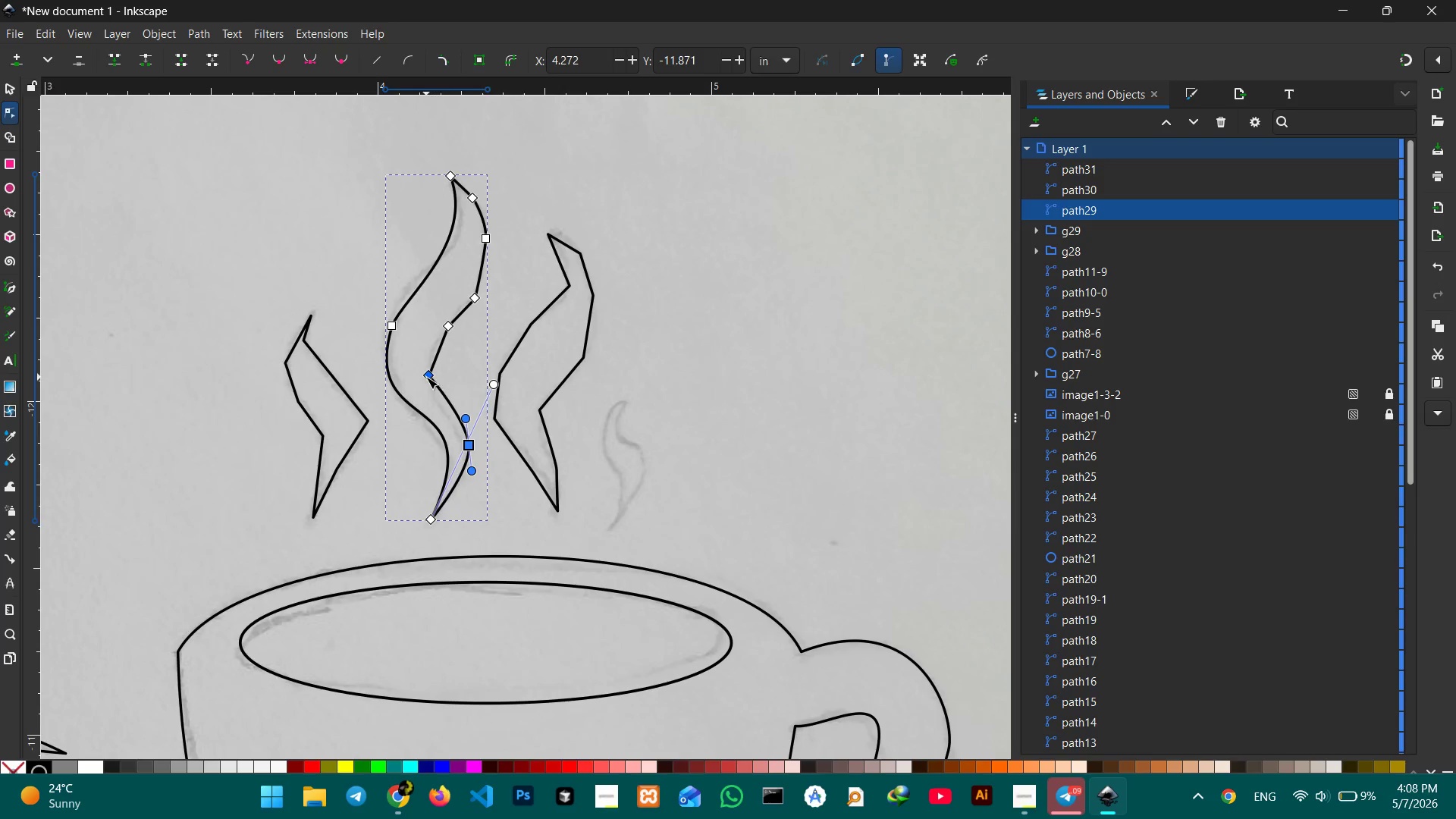 
left_click([426, 377])
 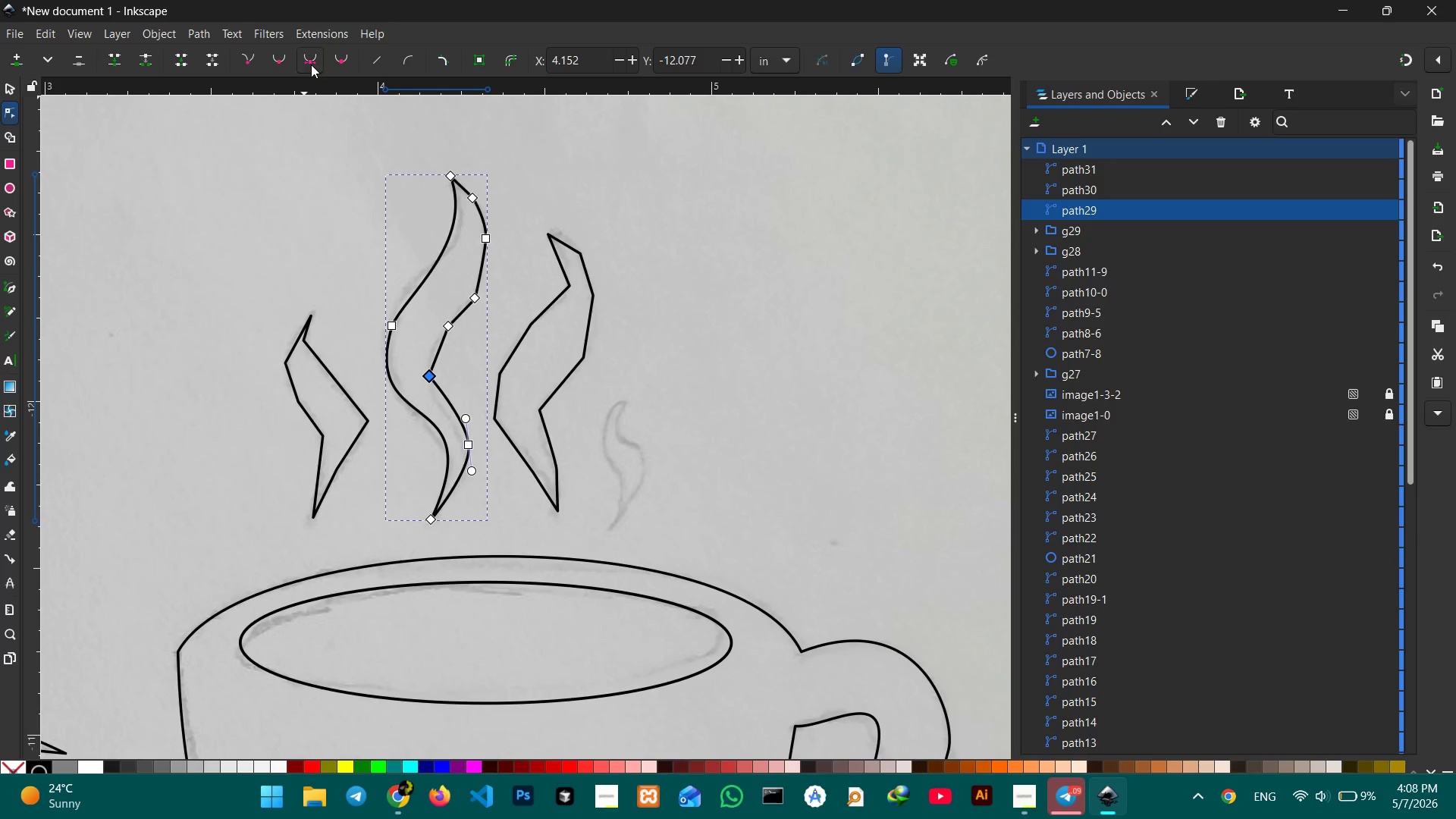 
left_click([311, 64])
 